 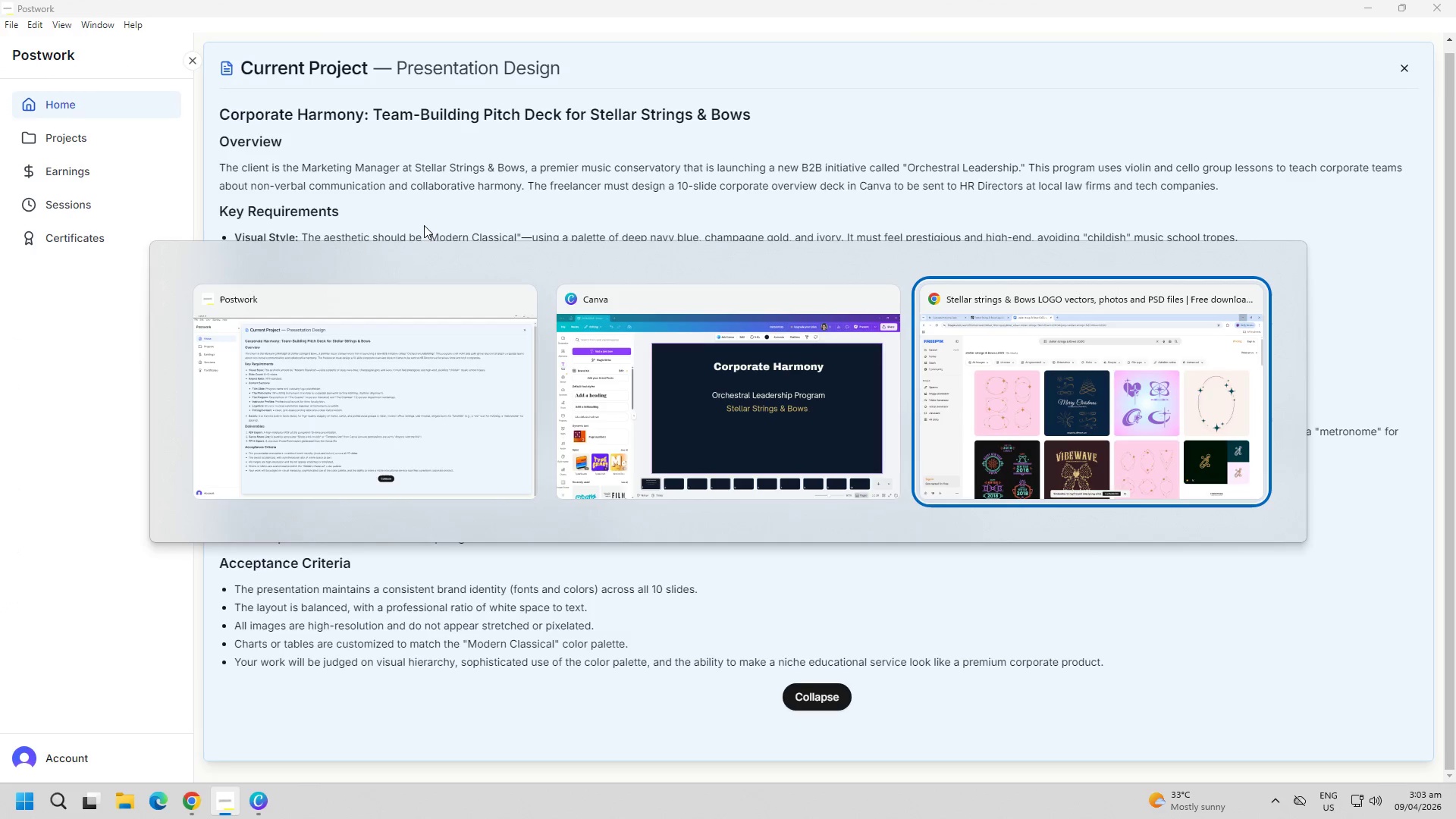 
key(Control+ControlLeft)
 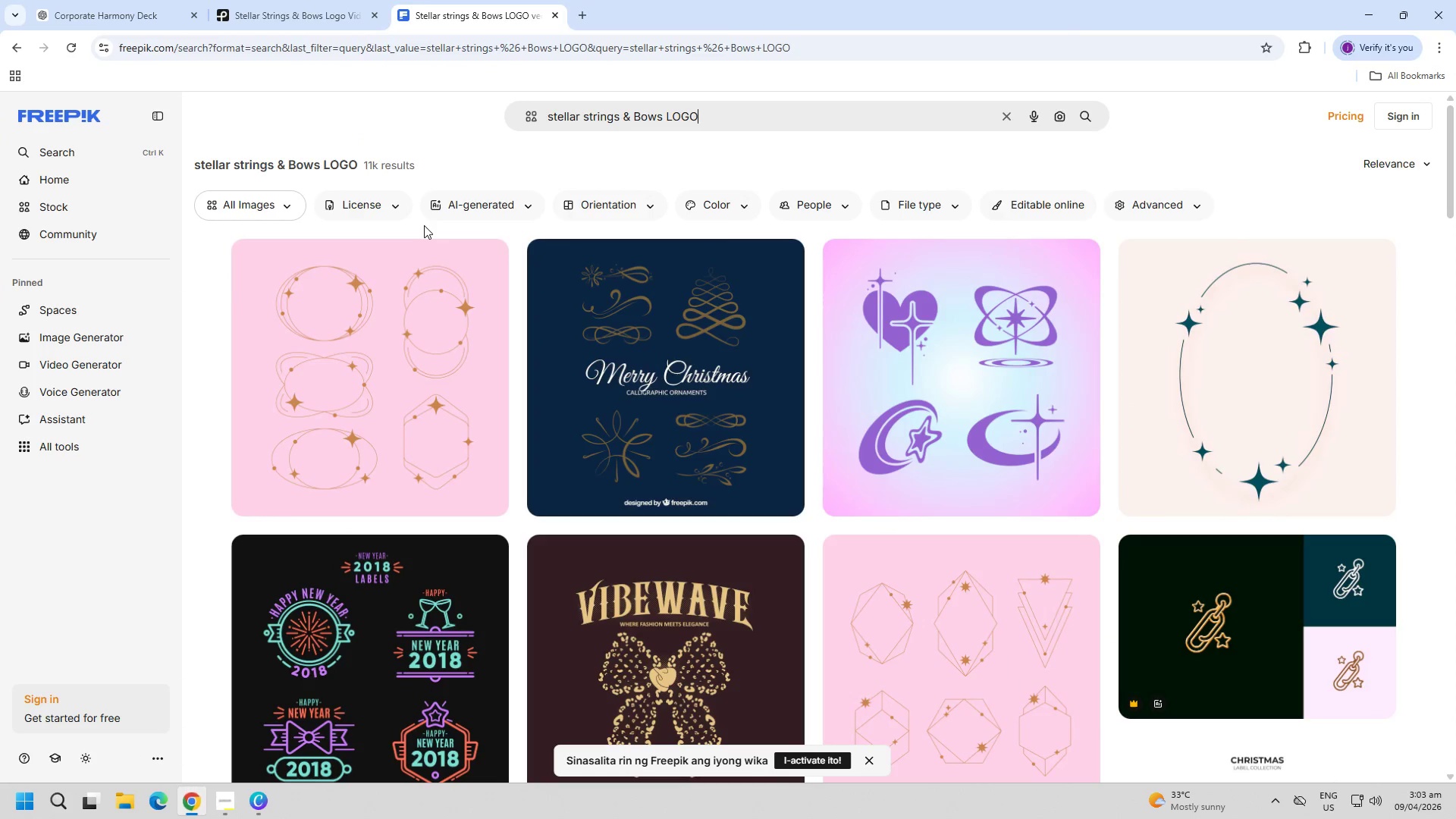 
key(Control+T)
 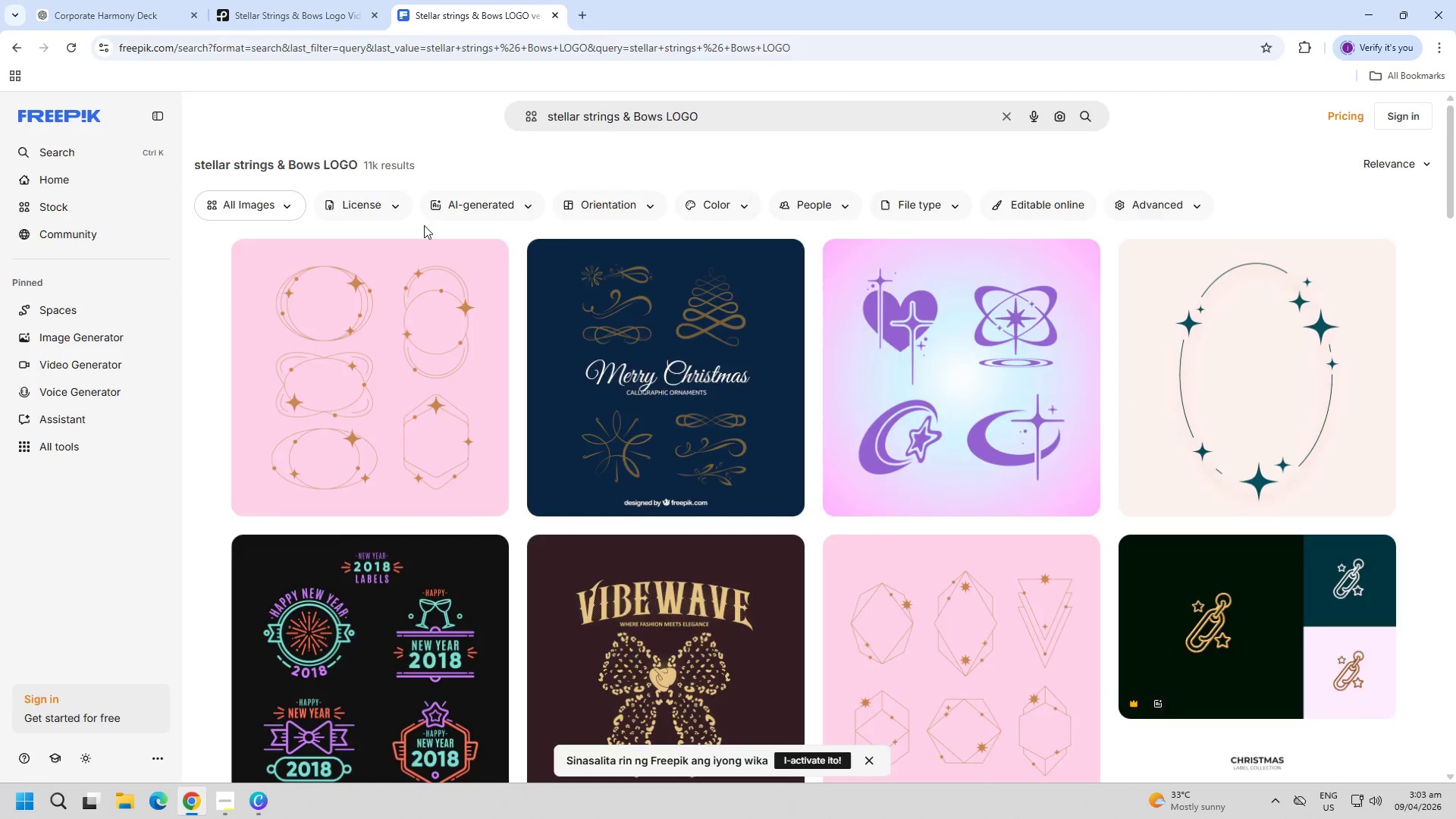 
key(Control+R)
 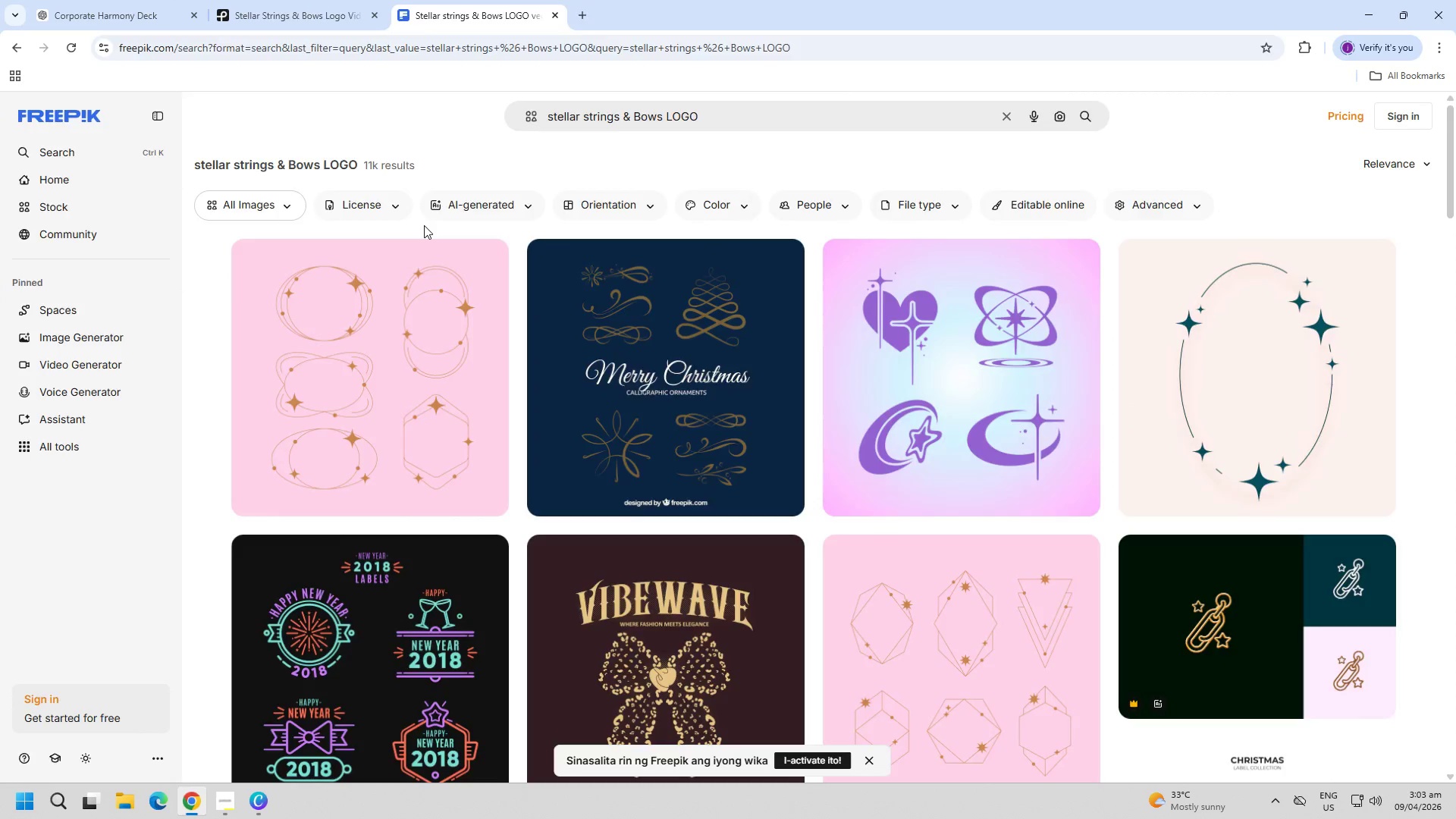 
type(go)
 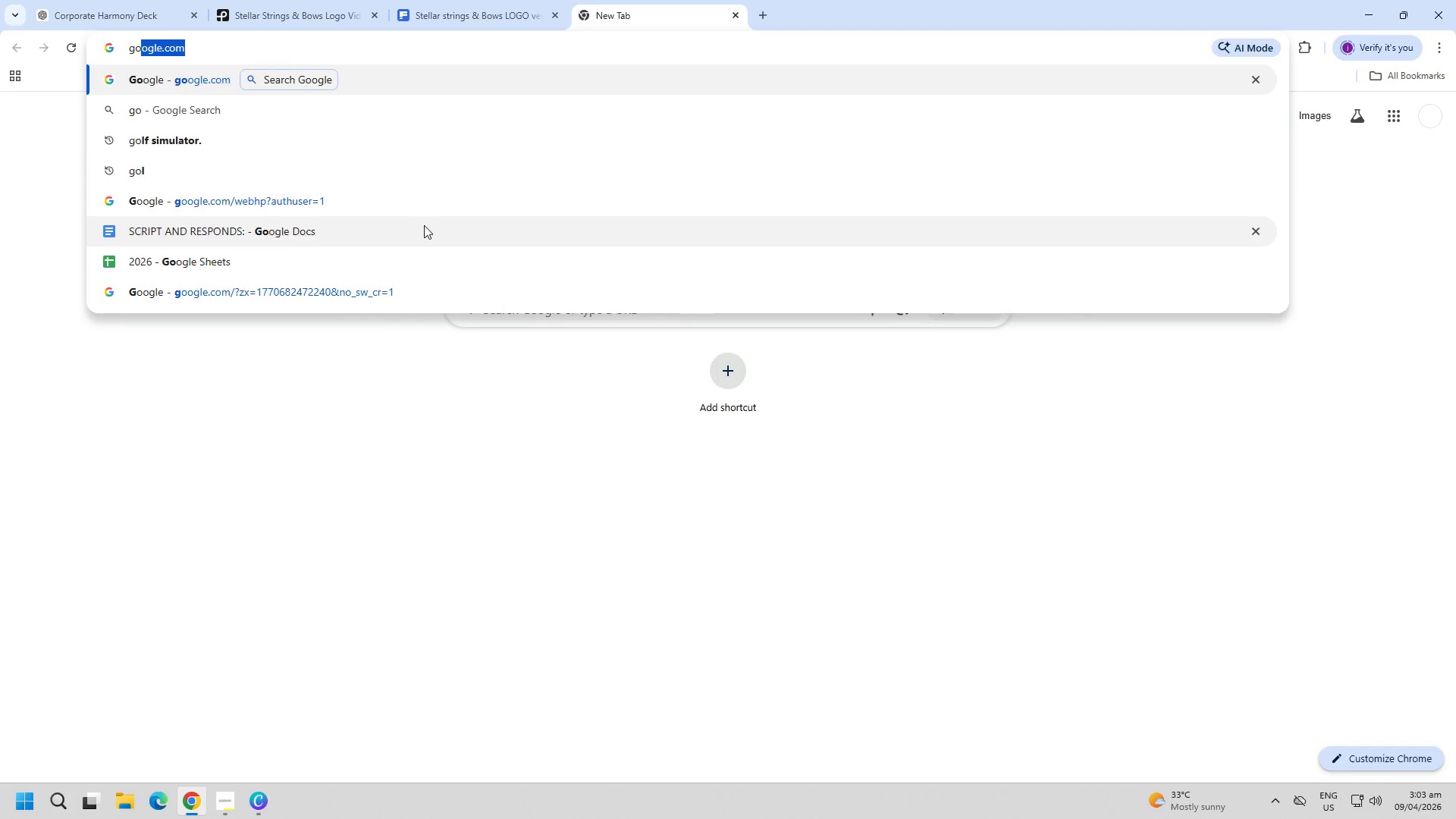 
key(Enter)
 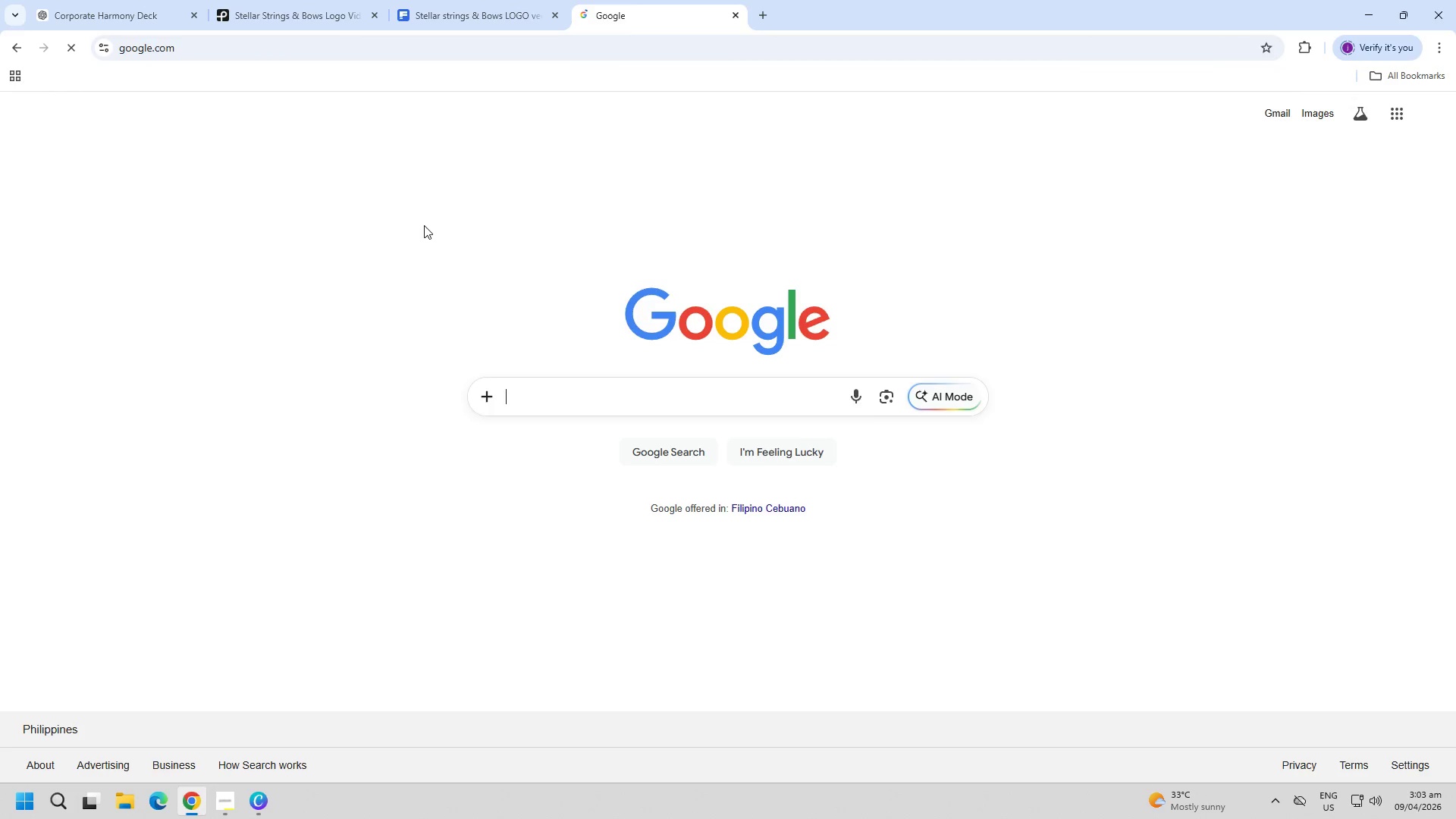 
type(logo maker)
 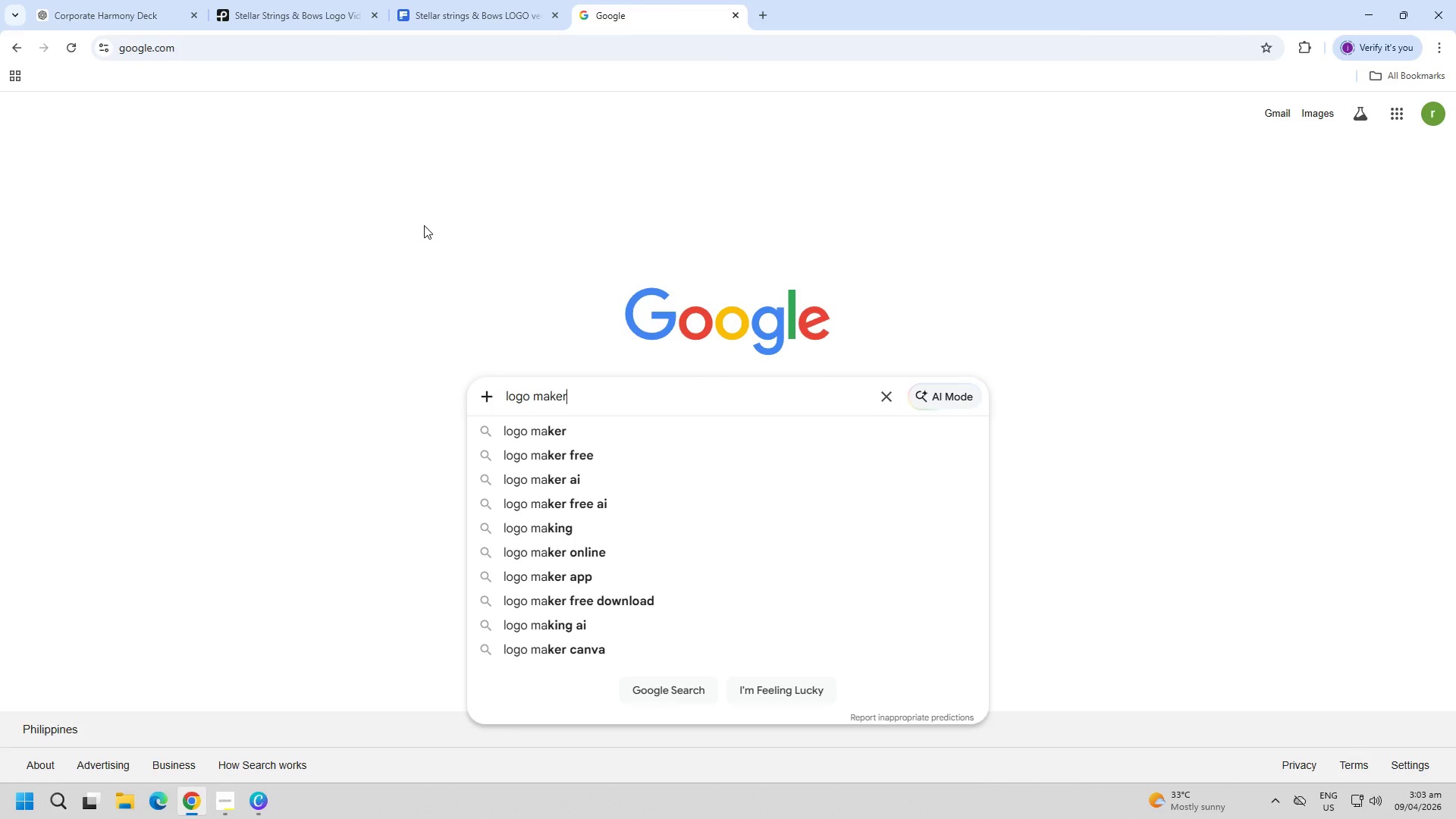 
key(Enter)
 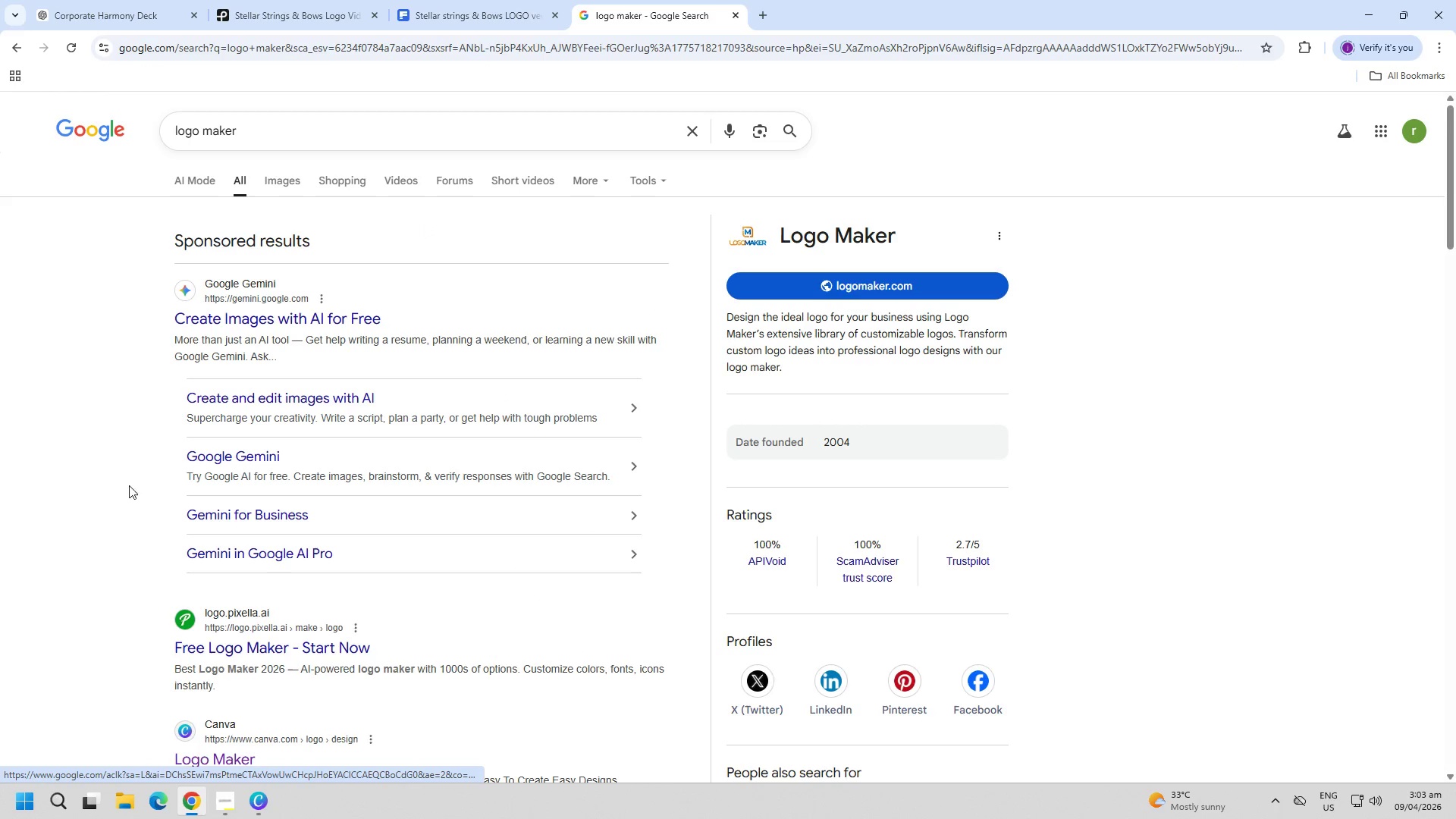 
scroll: coordinate [69, 494], scroll_direction: down, amount: 2.0
 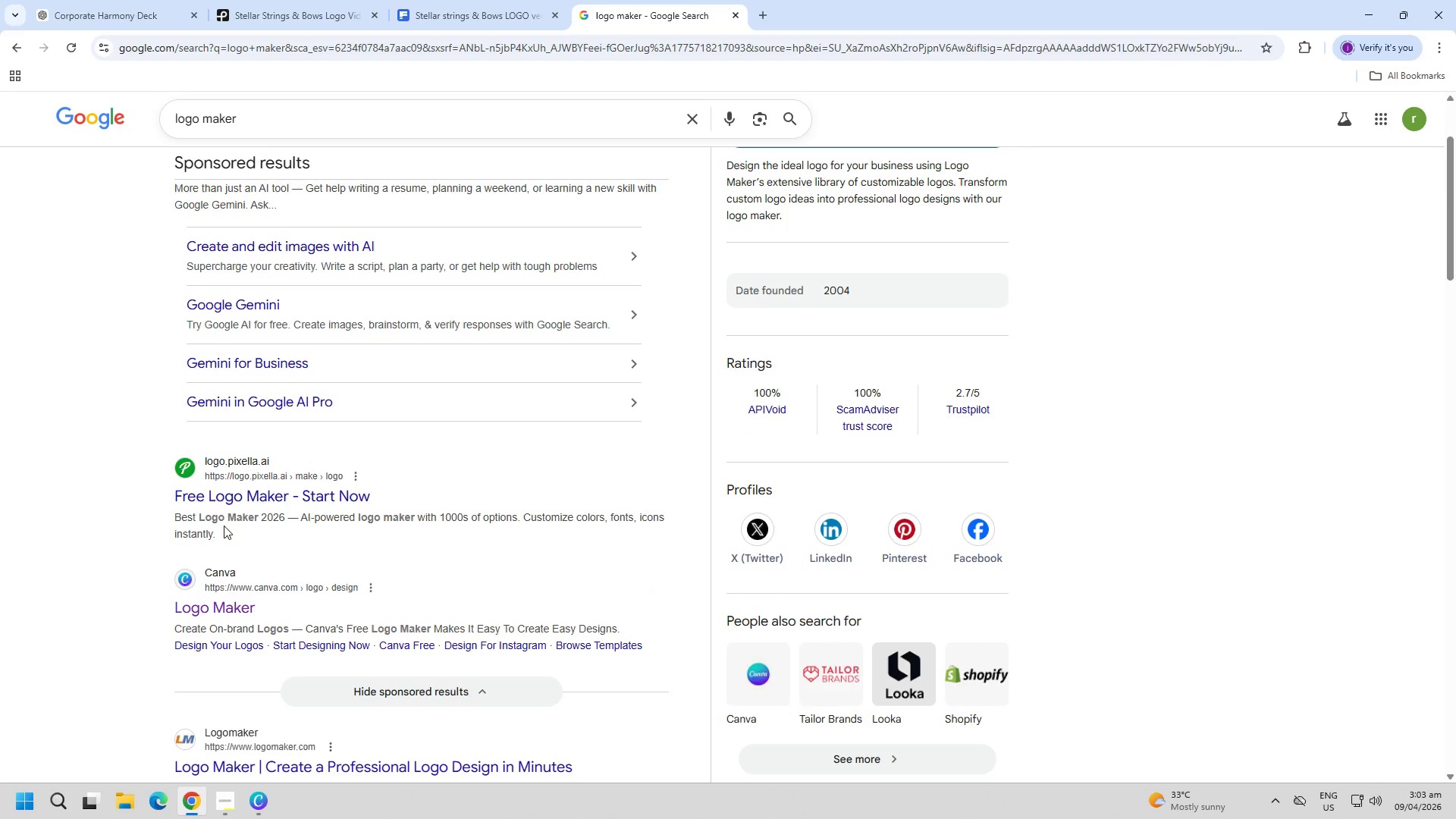 
left_click([266, 489])
 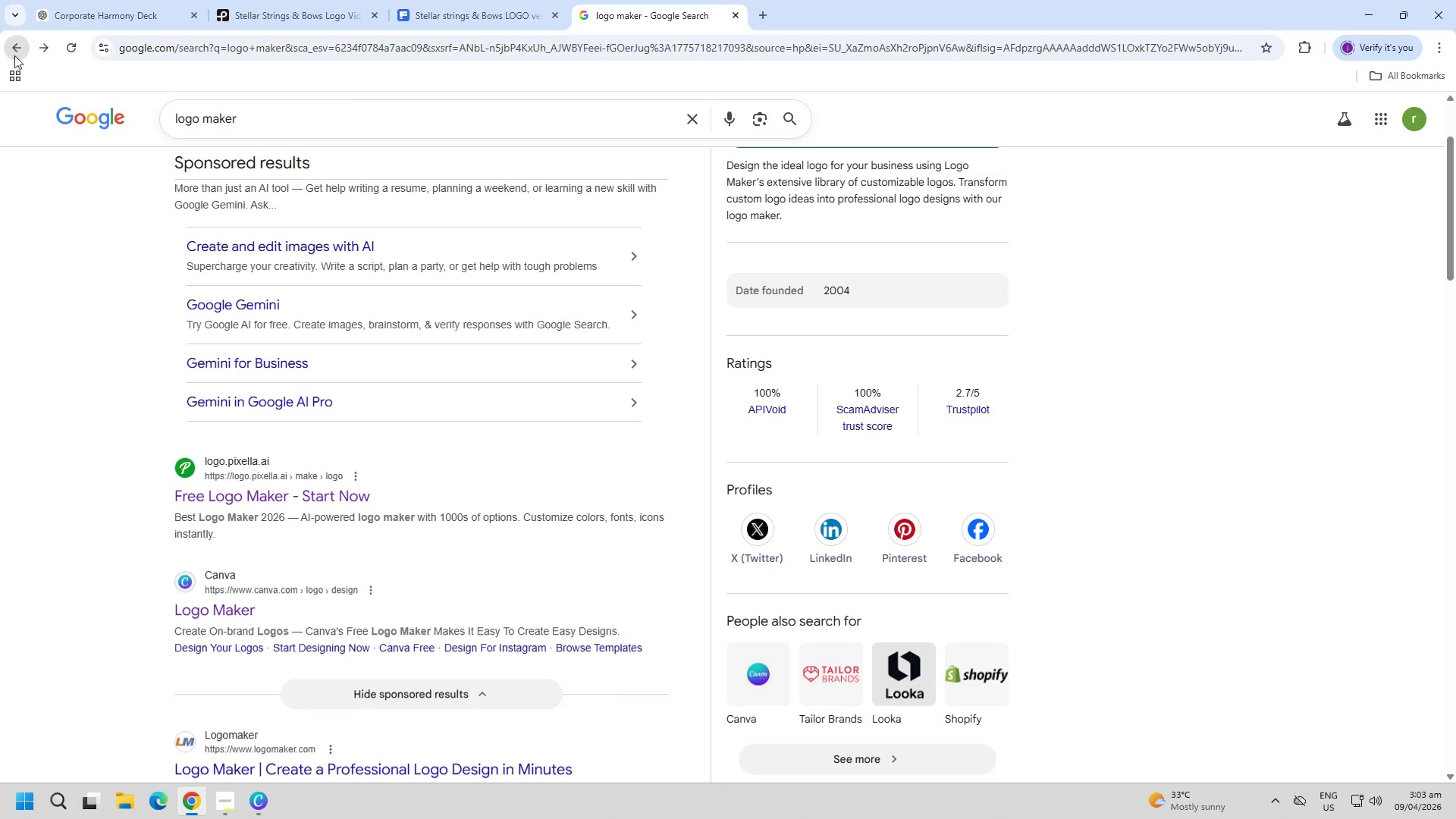 
left_click([256, 808])
 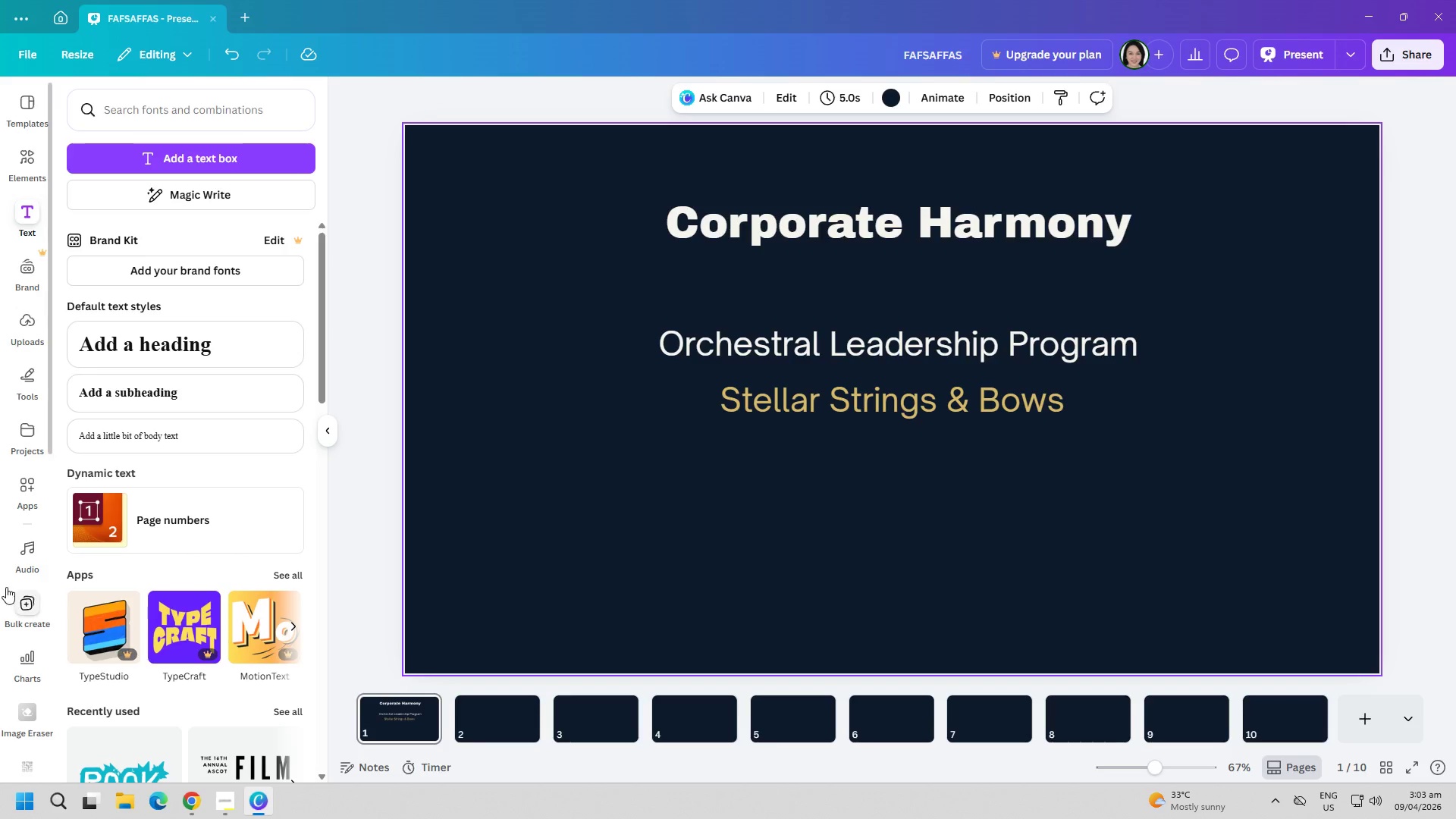 
scroll: coordinate [22, 605], scroll_direction: down, amount: 17.0
 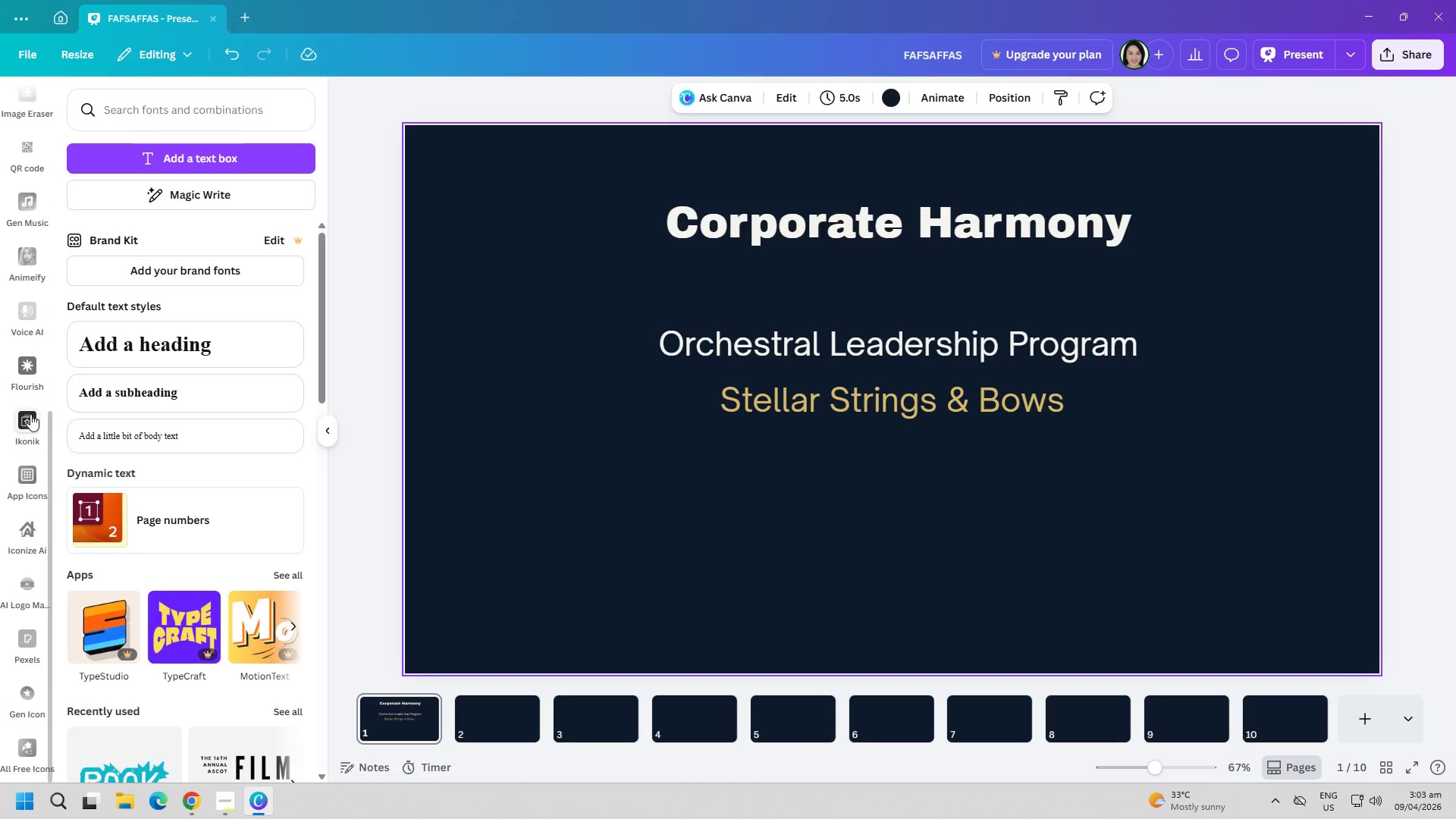 
scroll: coordinate [20, 248], scroll_direction: up, amount: 7.0
 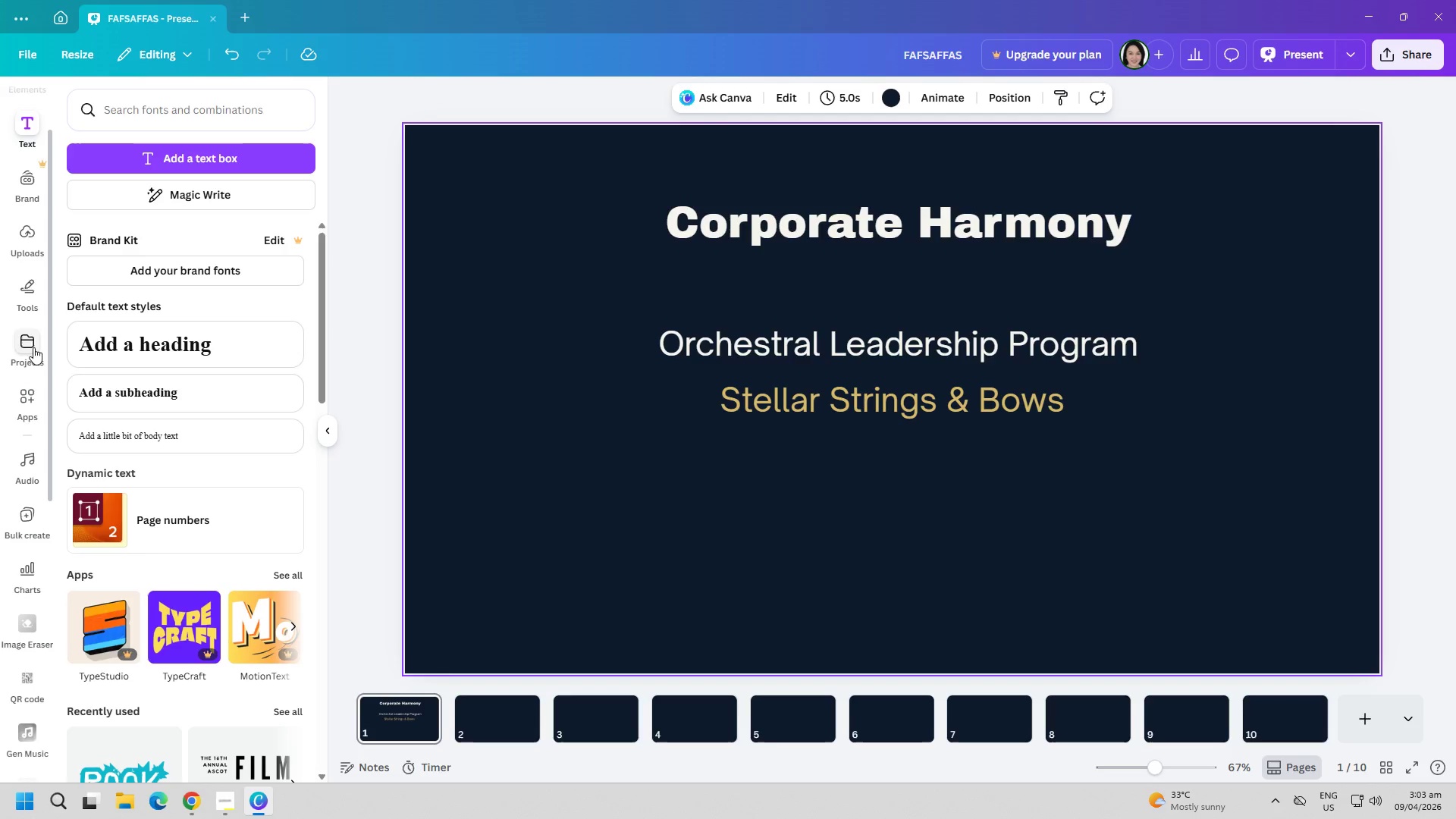 
scroll: coordinate [22, 630], scroll_direction: down, amount: 8.0
 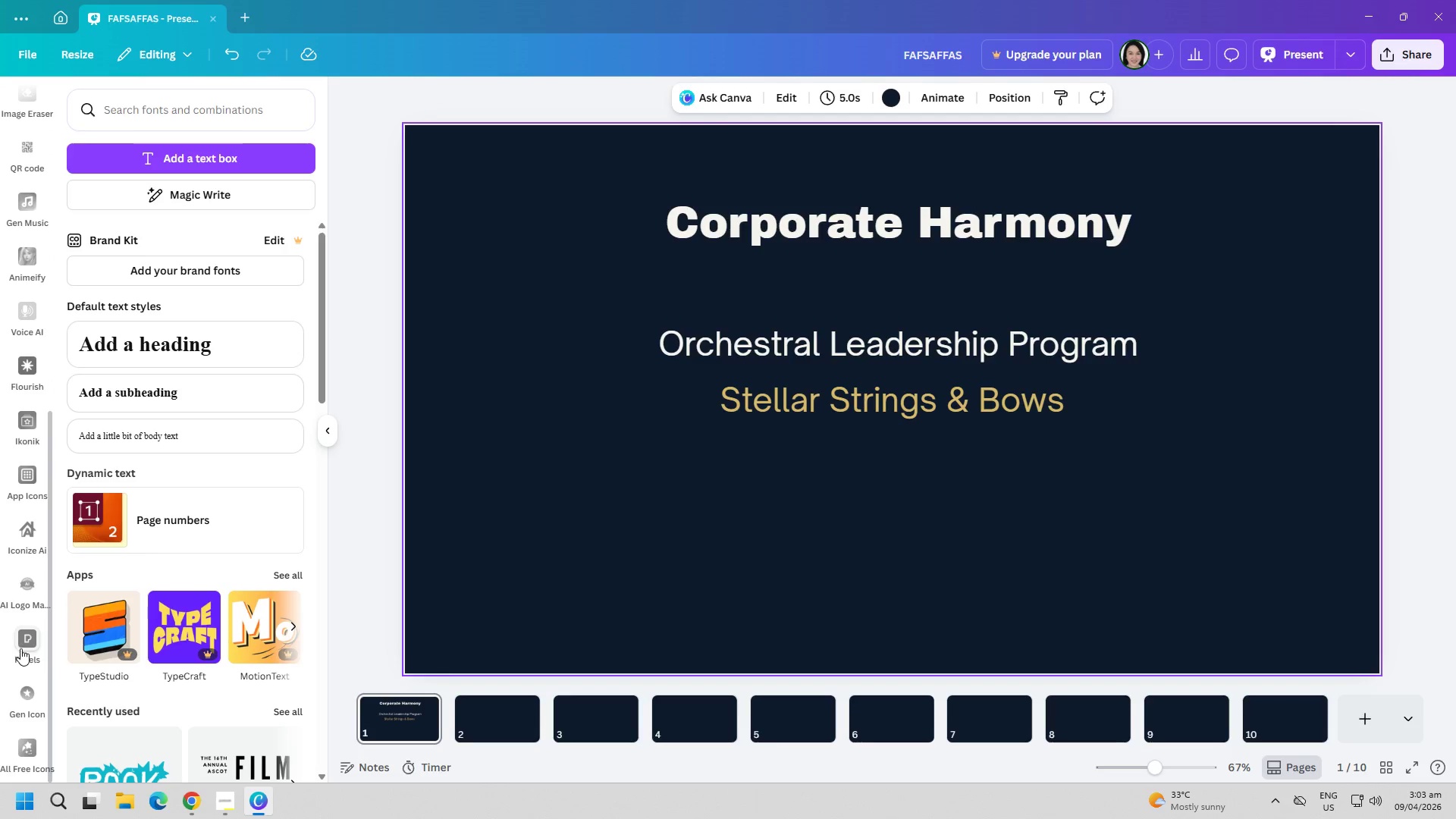 
left_click([30, 583])
 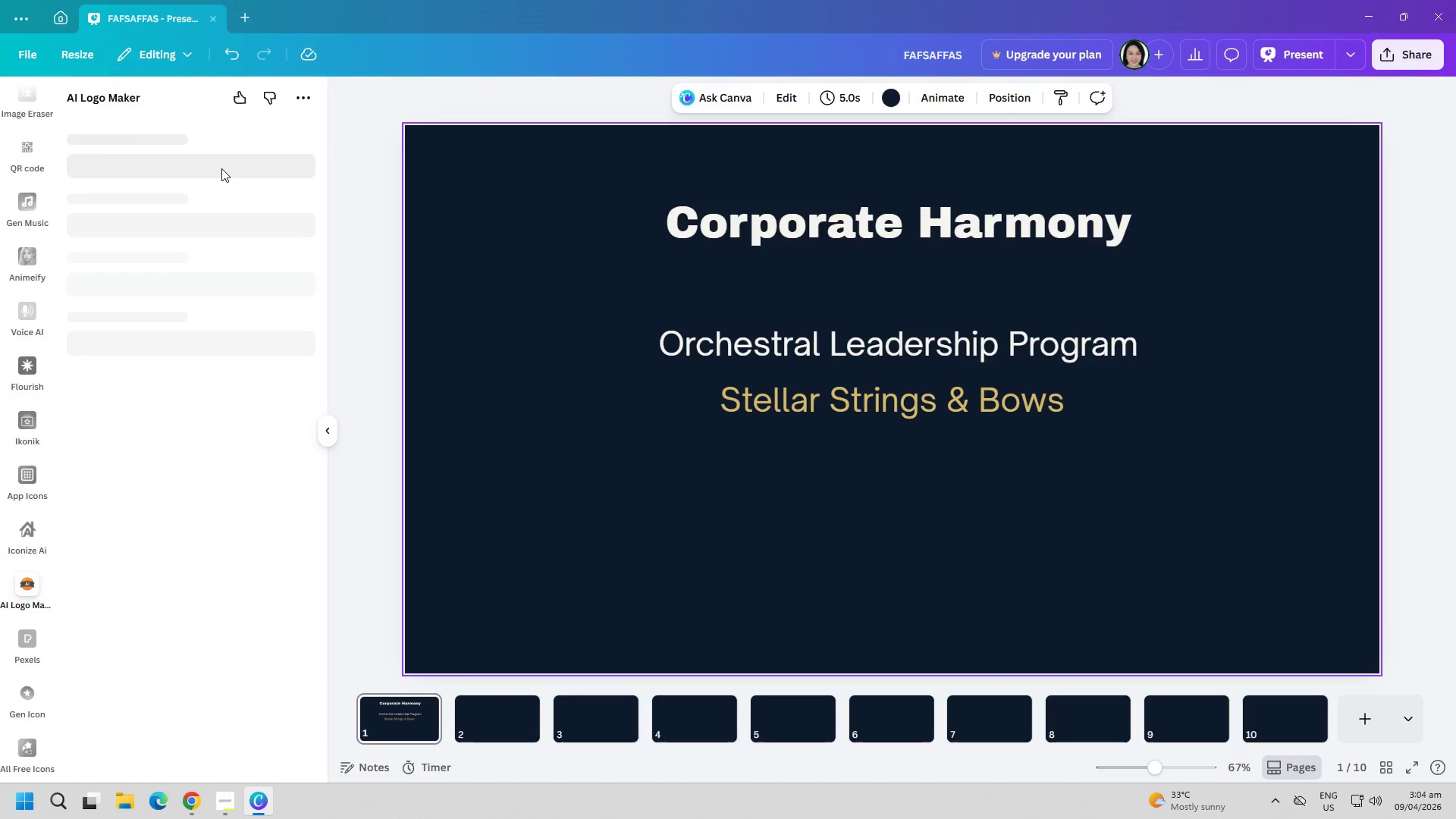 
mouse_move([172, 163])
 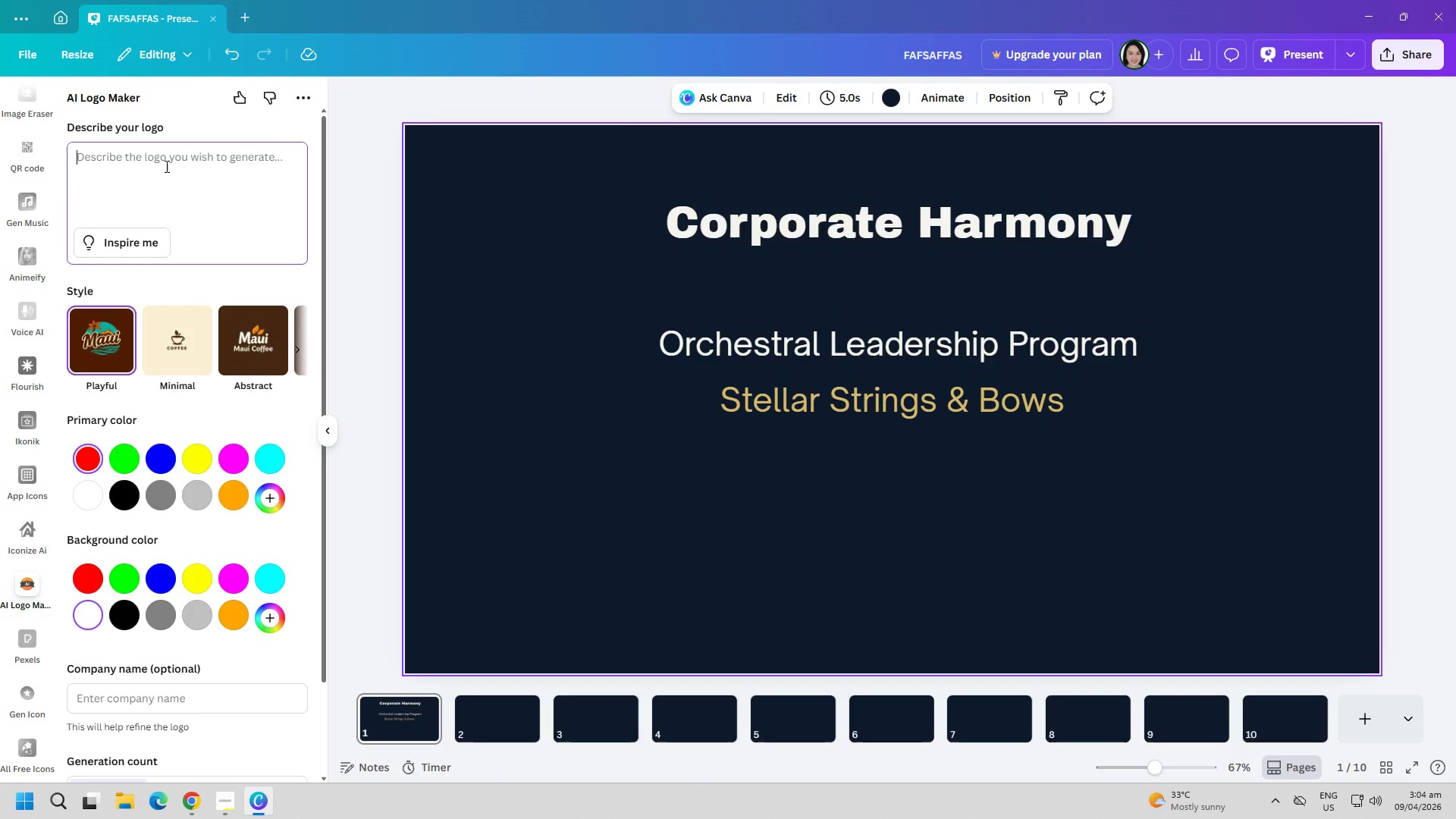 
type(Stellar strings & bows)
 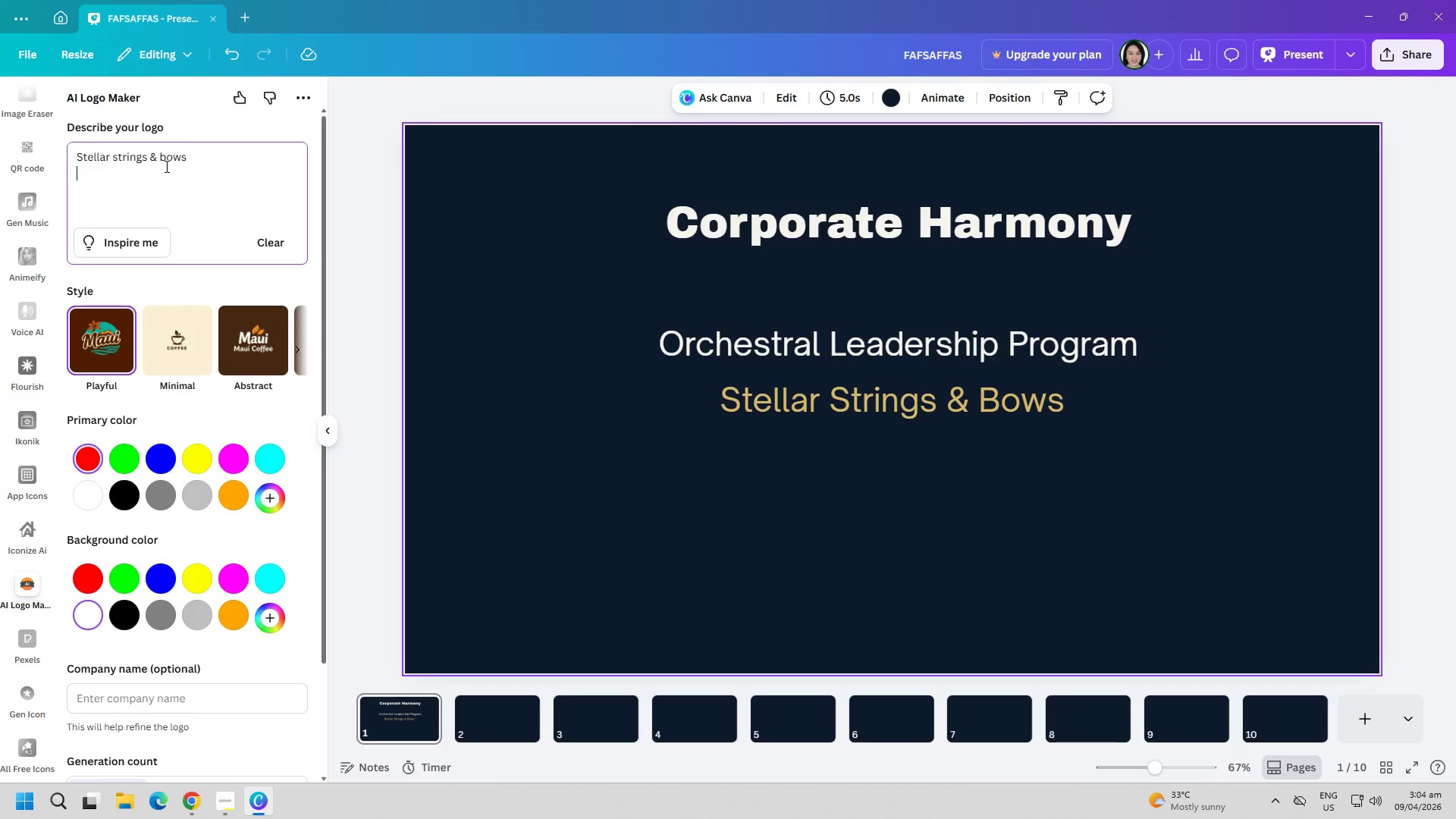 
 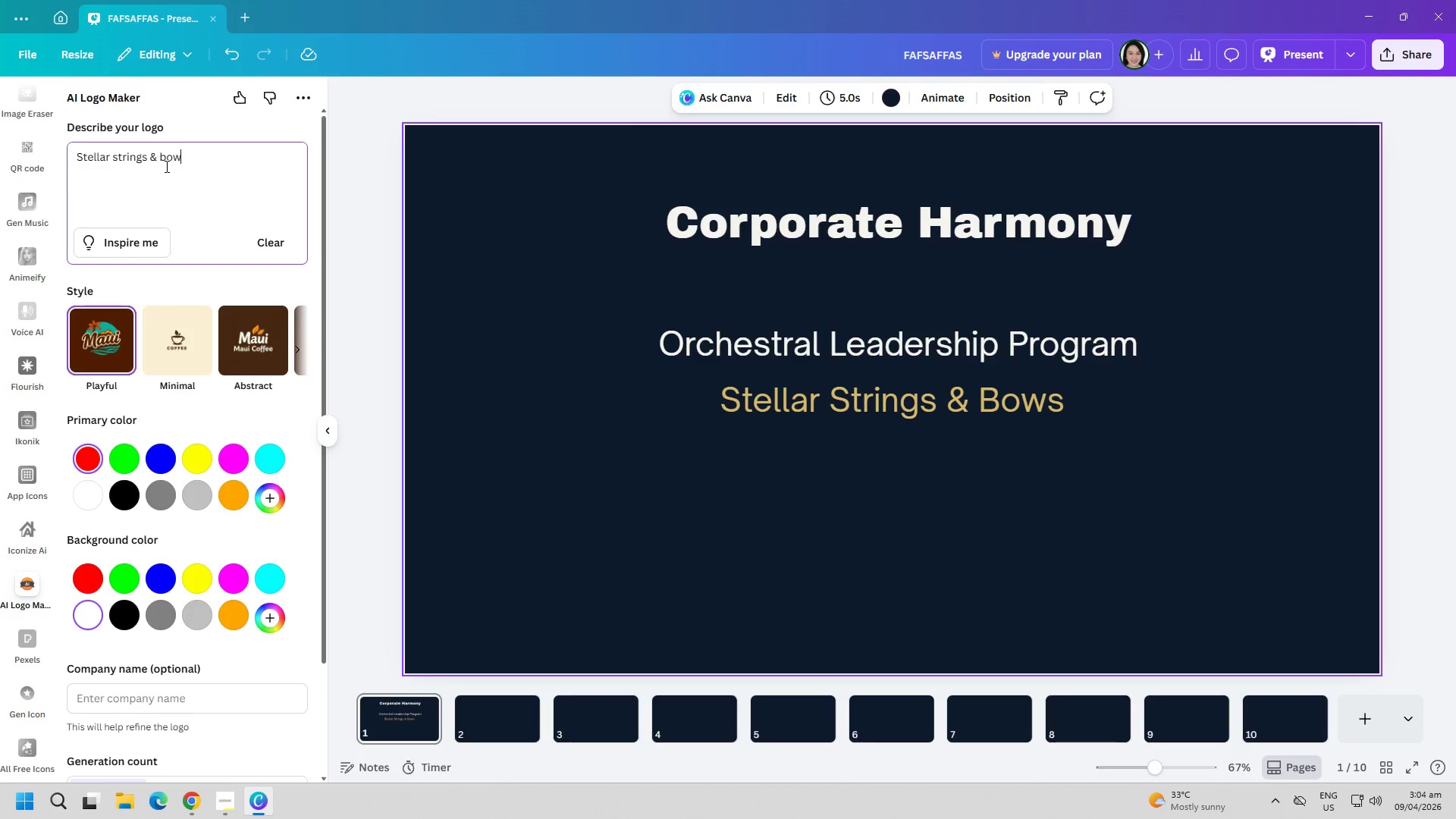 
key(Enter)
 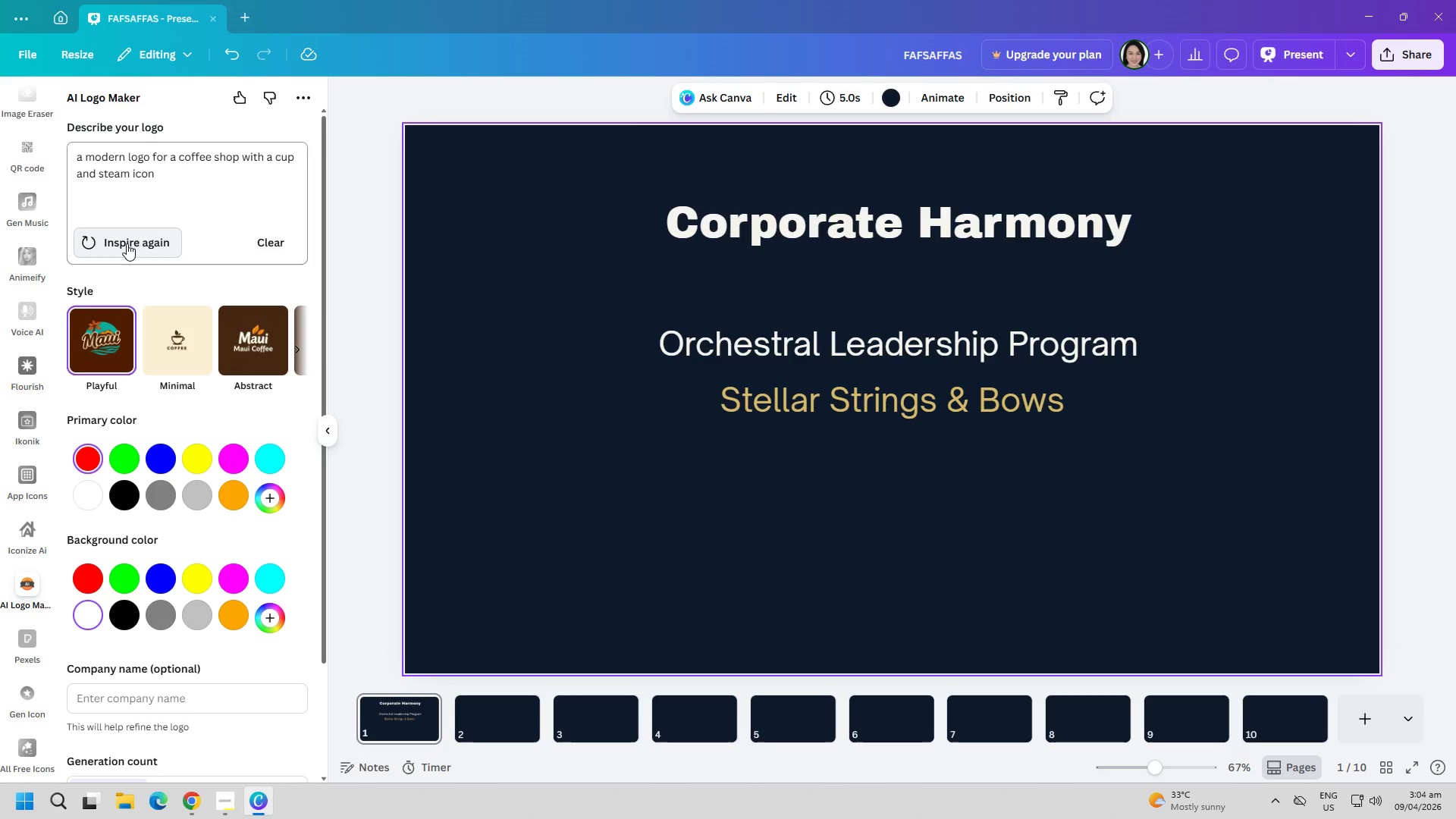 
left_click([127, 243])
 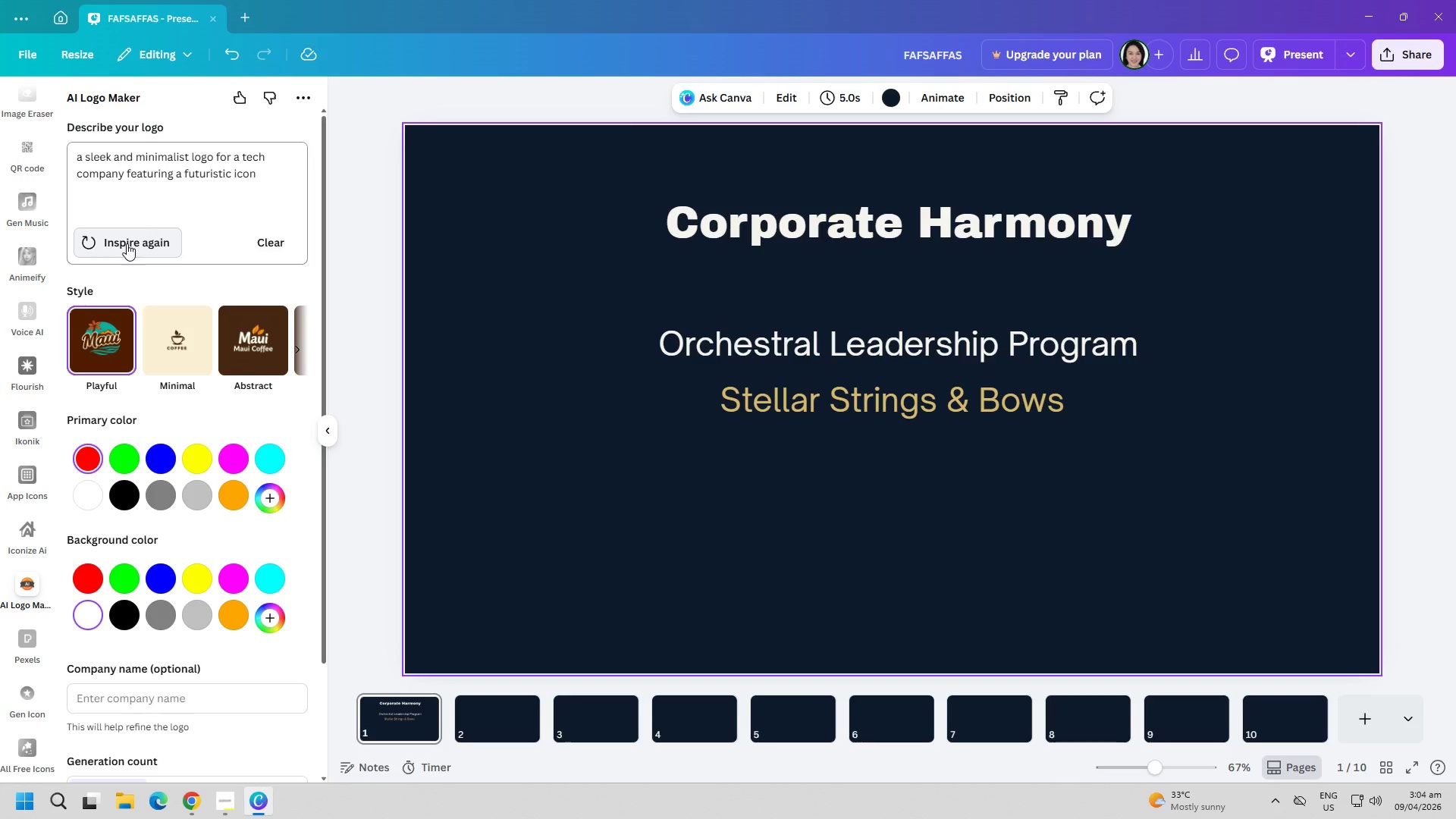 
left_click([127, 243])
 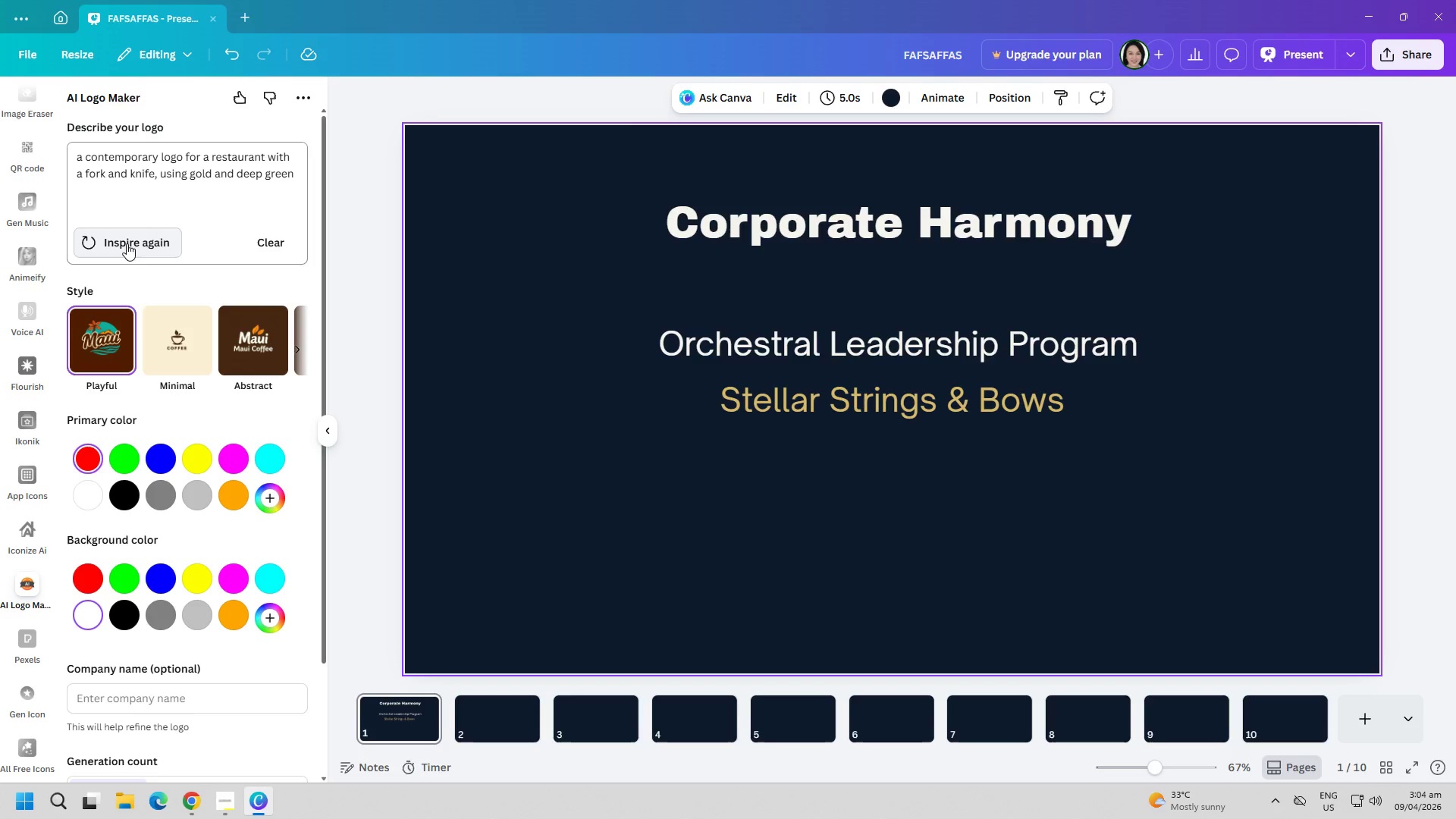 
left_click([127, 243])
 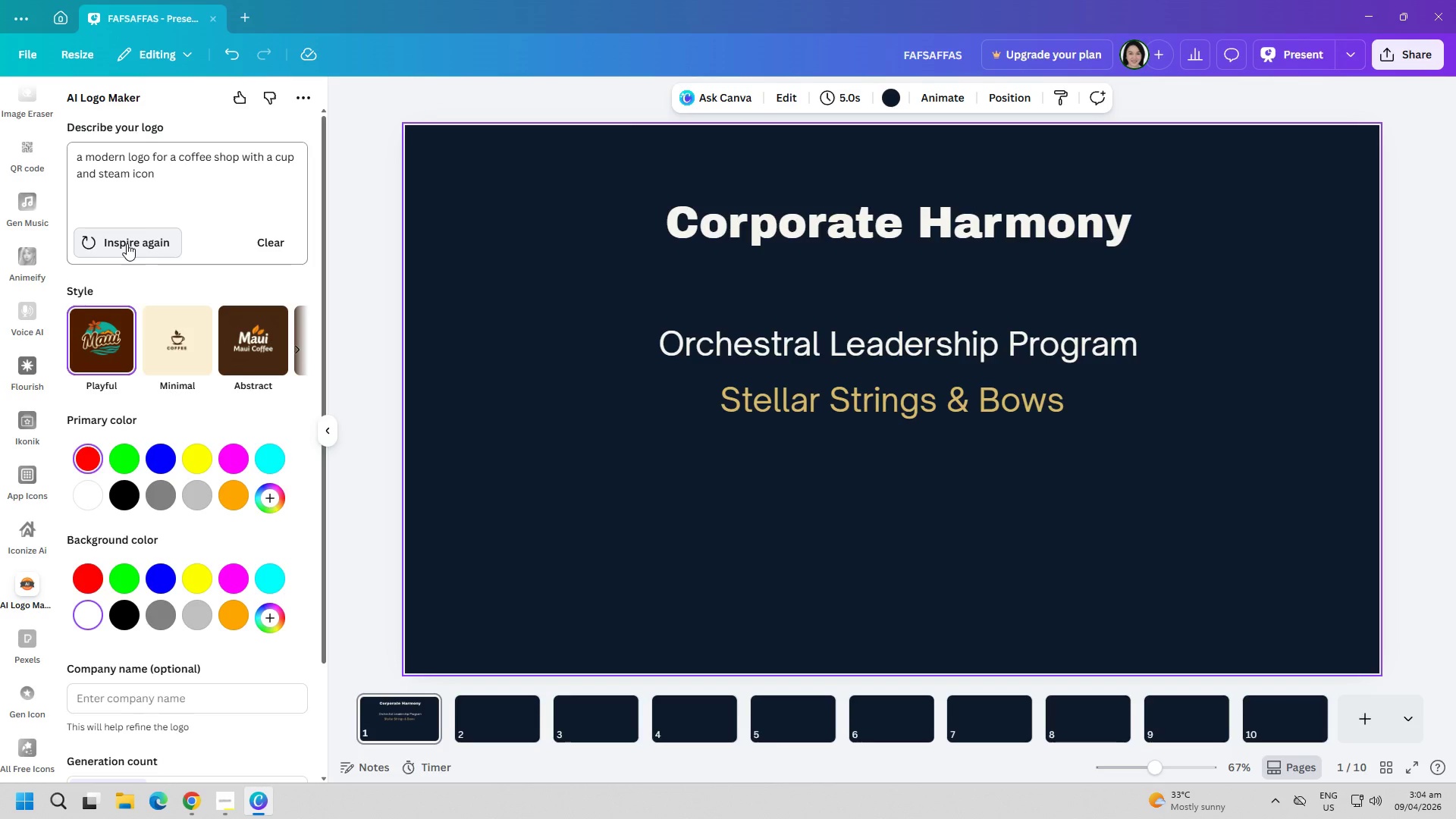 
left_click([127, 243])
 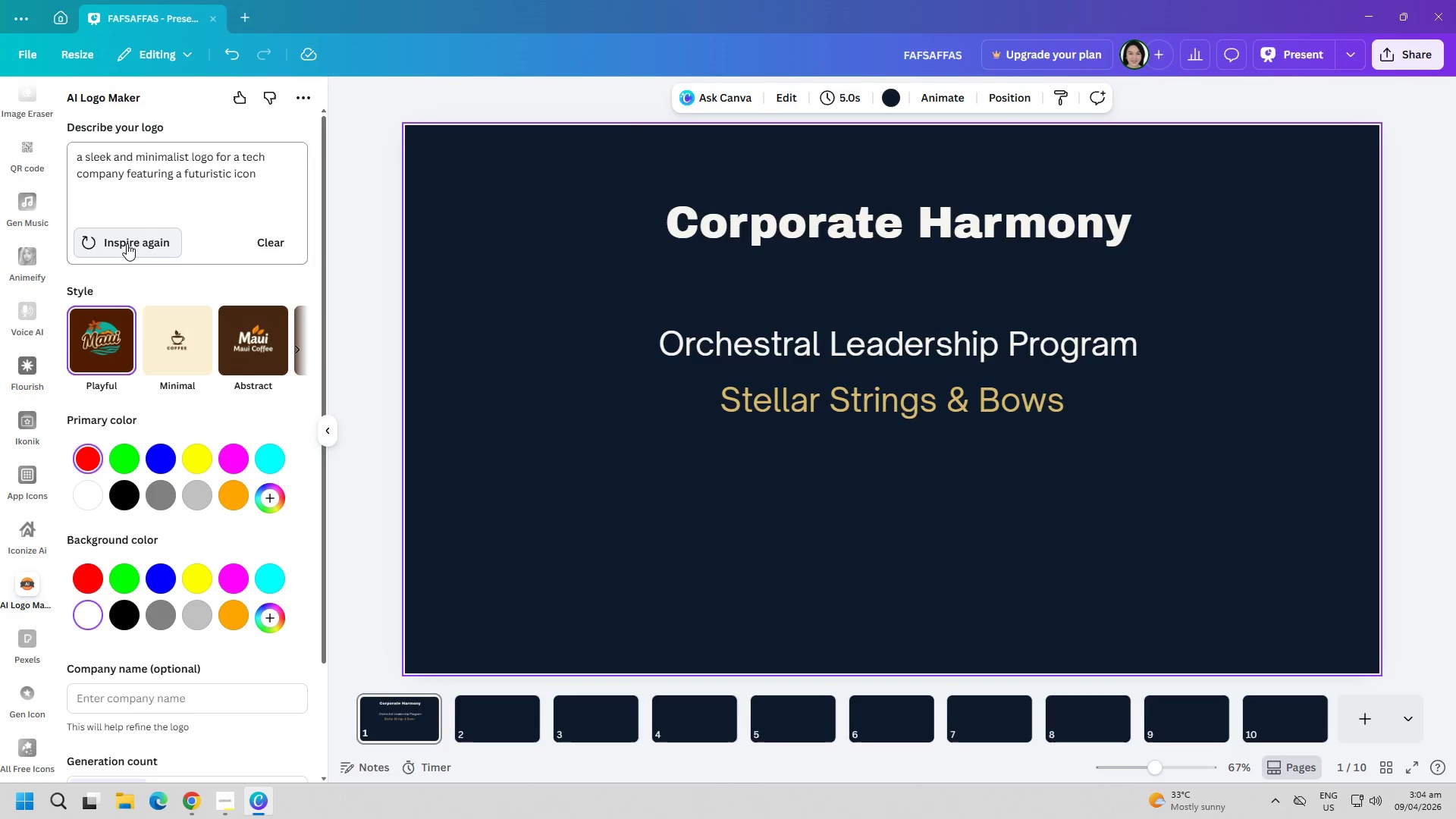 
scroll: coordinate [266, 366], scroll_direction: down, amount: 1.0
 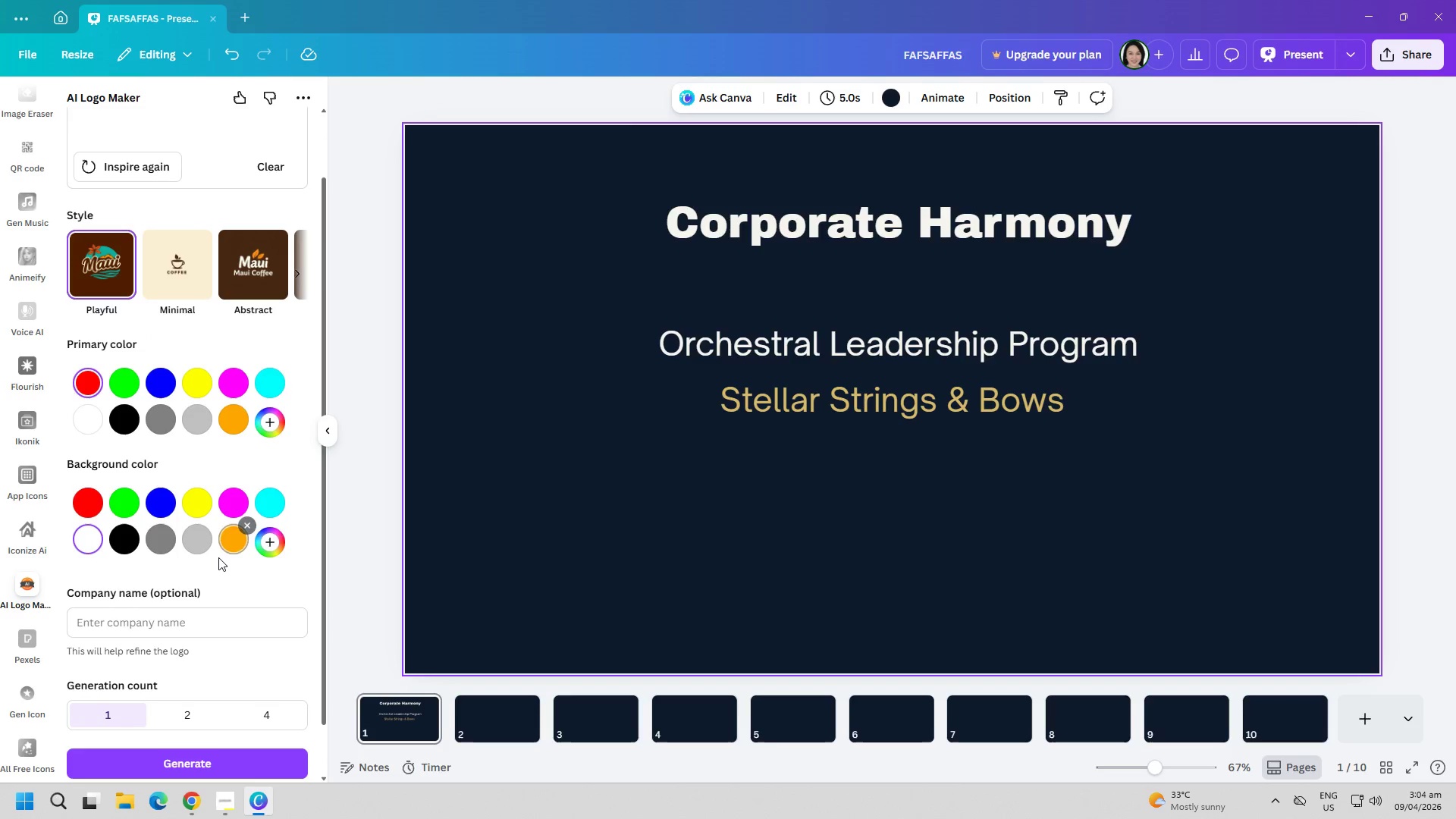 
scroll: coordinate [119, 257], scroll_direction: up, amount: 2.0
 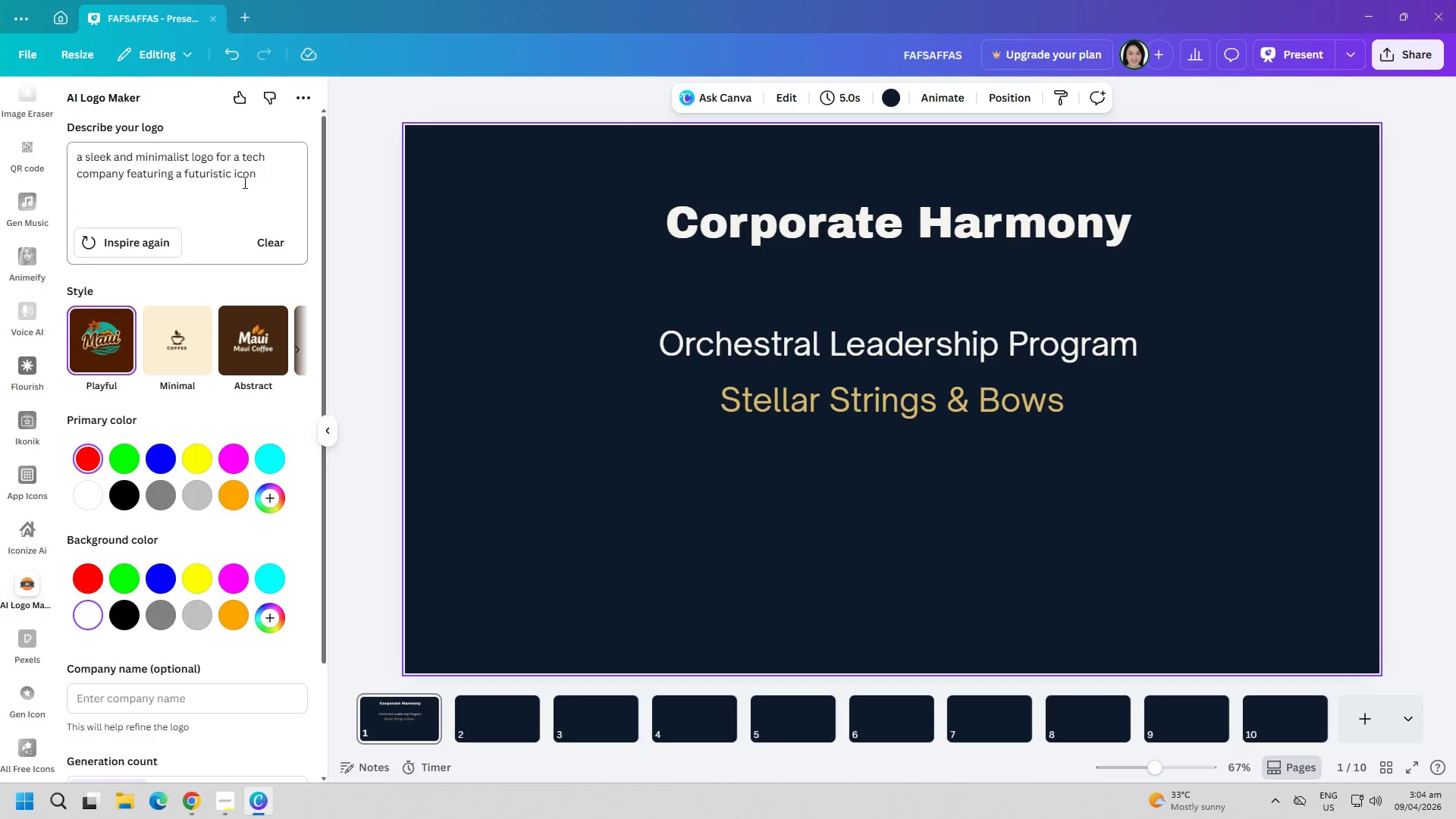 
double_click([245, 179])
 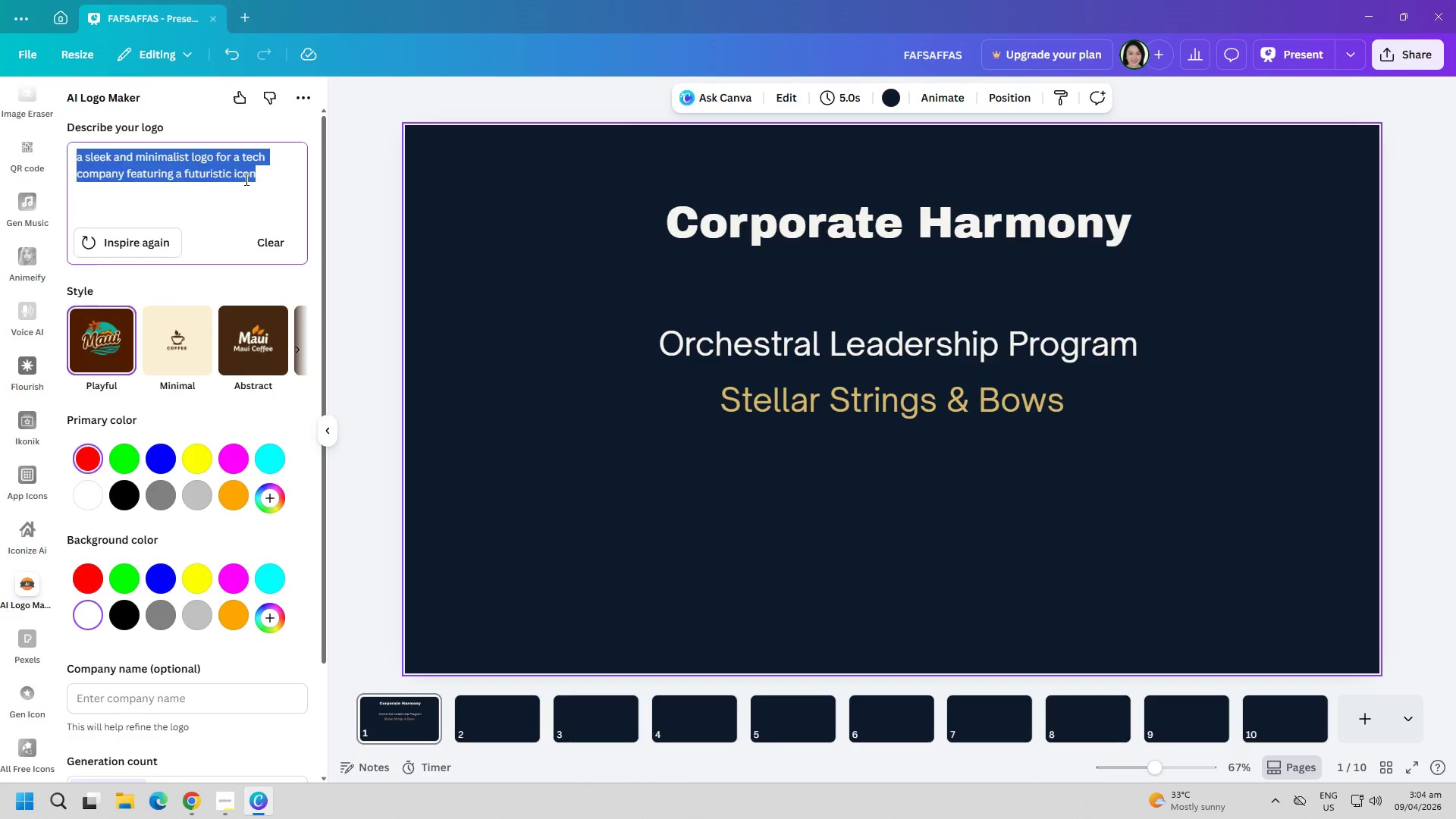 
triple_click([245, 179])
 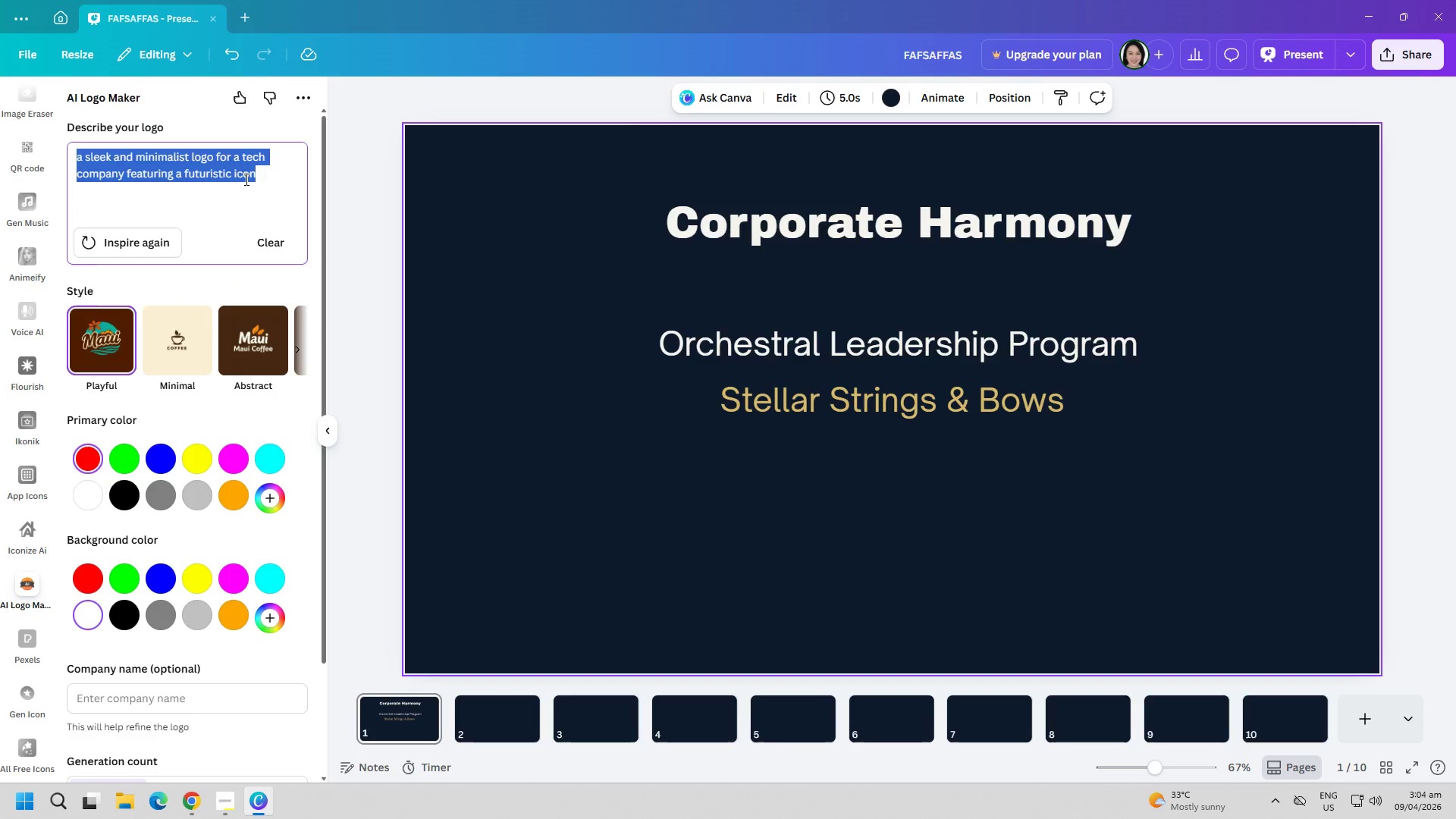 
key(Control+ControlLeft)
 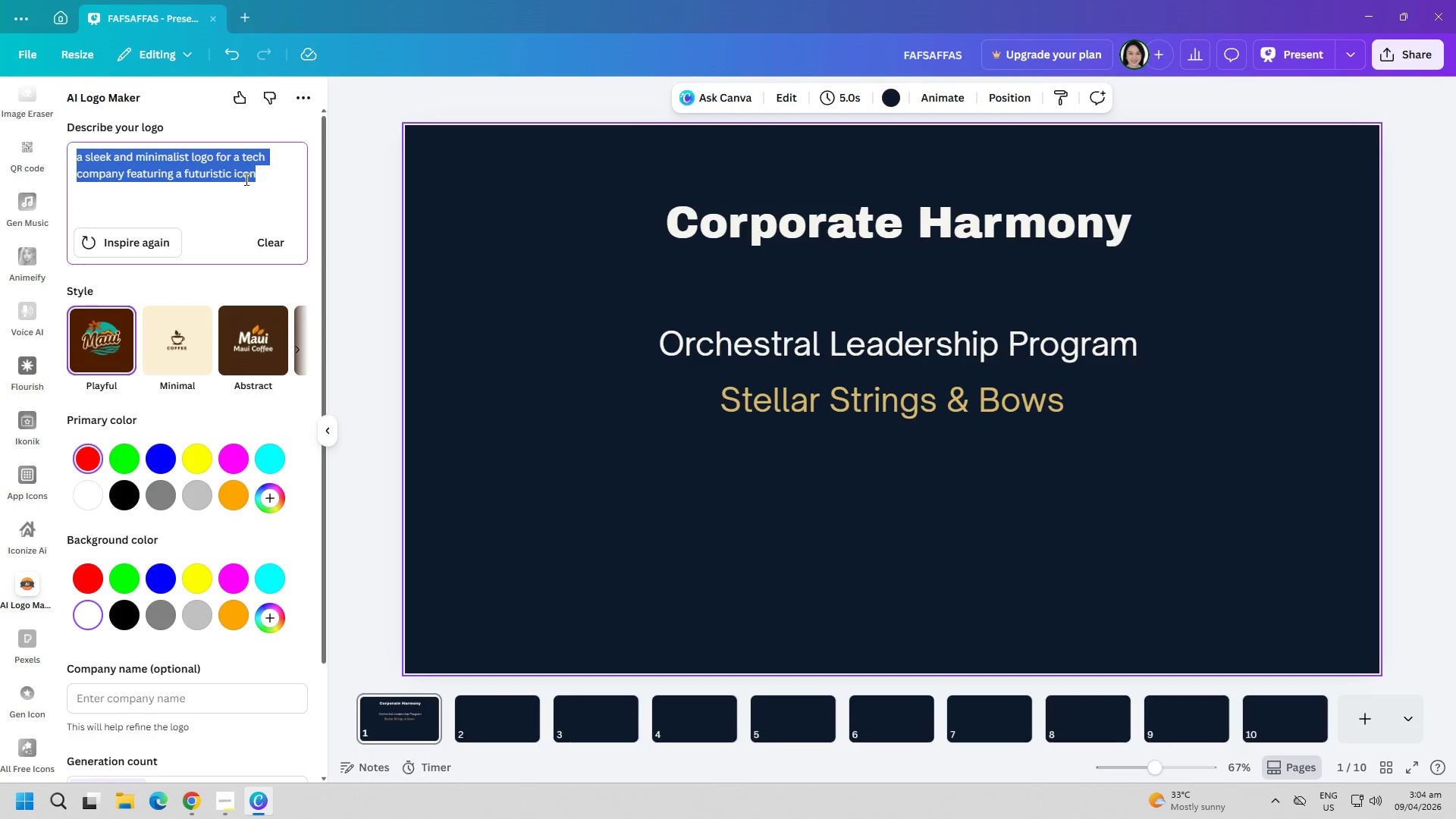 
key(Control+A)
 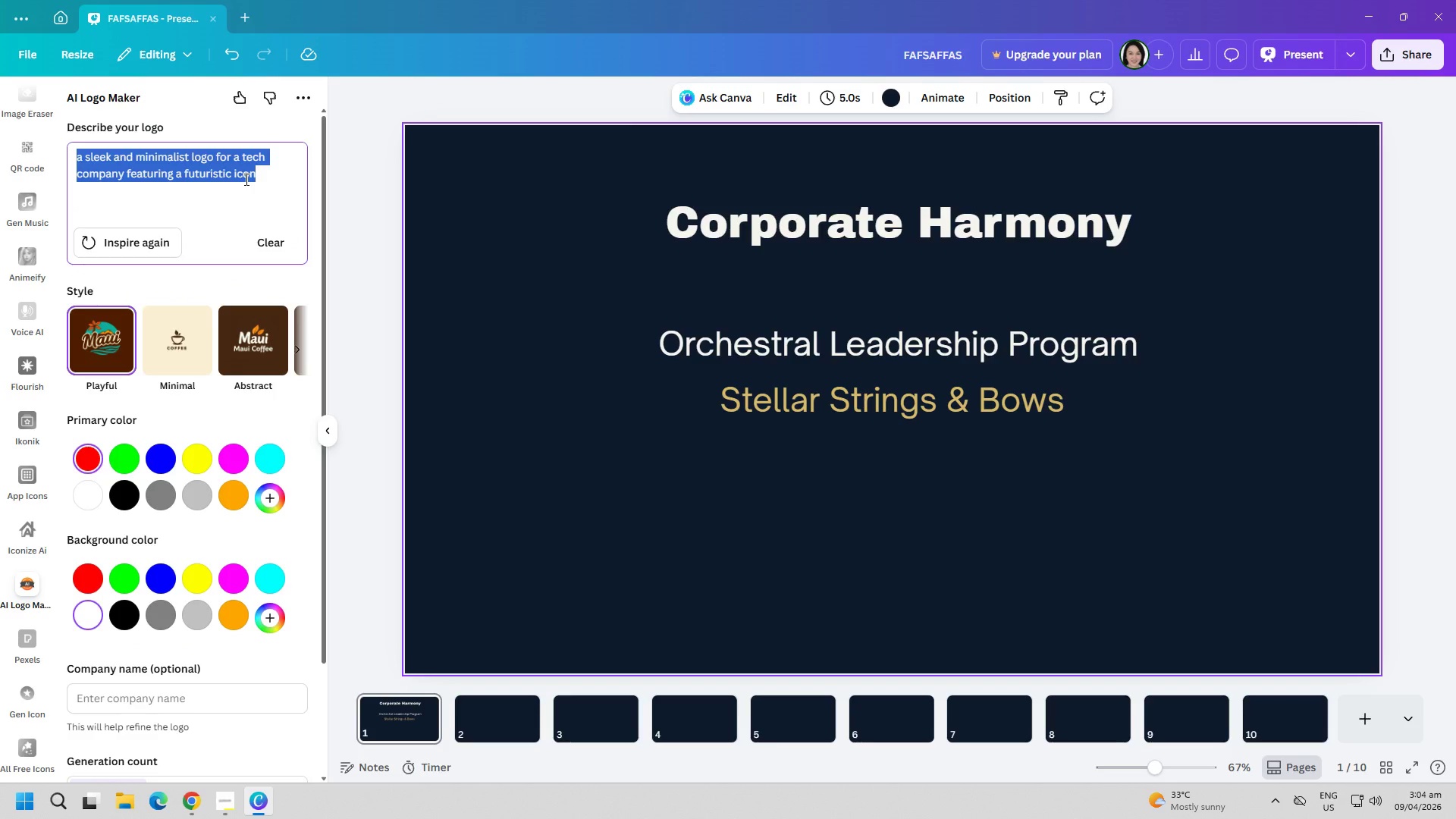 
type(stl)
key(Backspace)
type(ellar strings & Bows)
 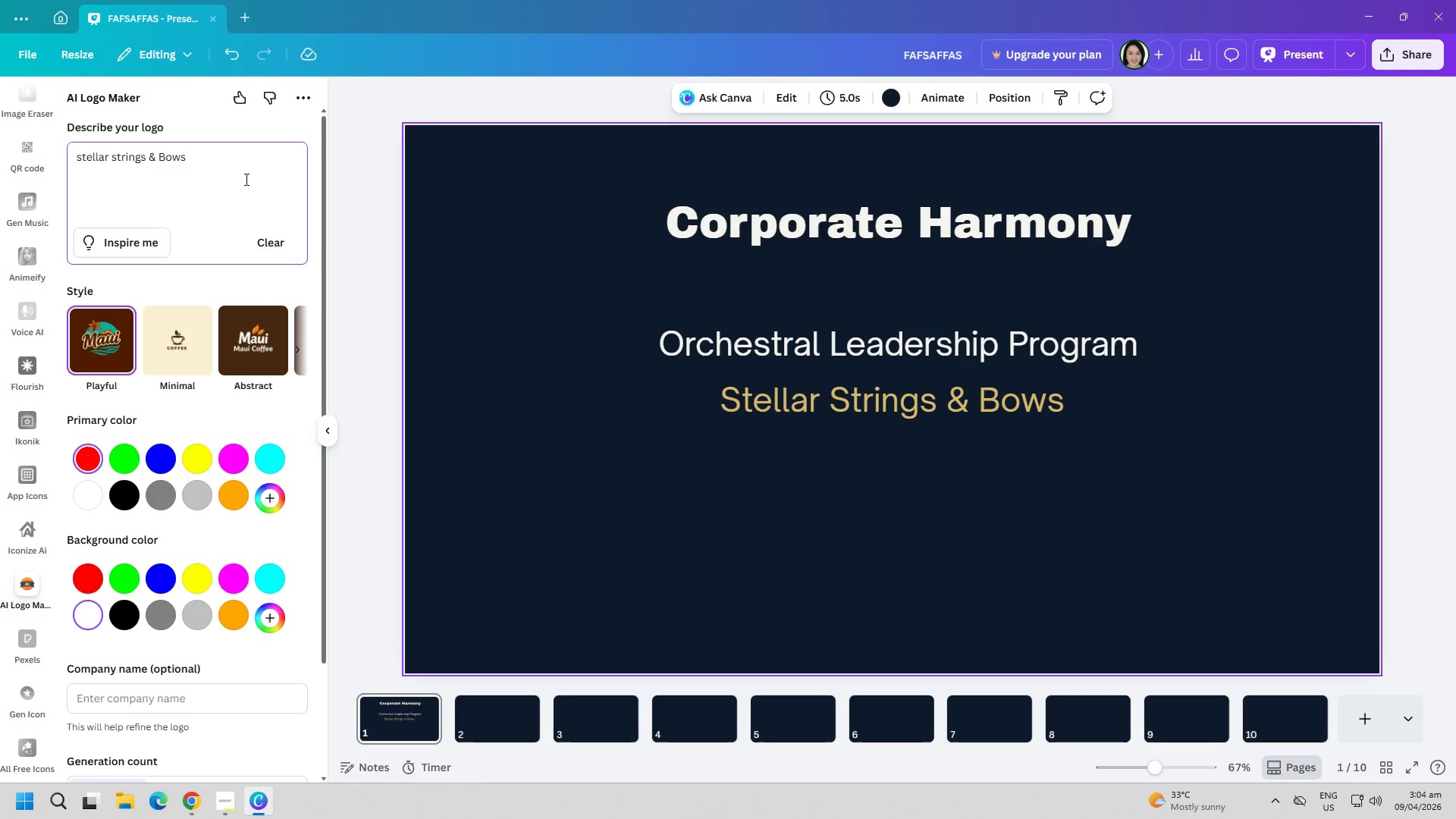 
wait(14.61)
 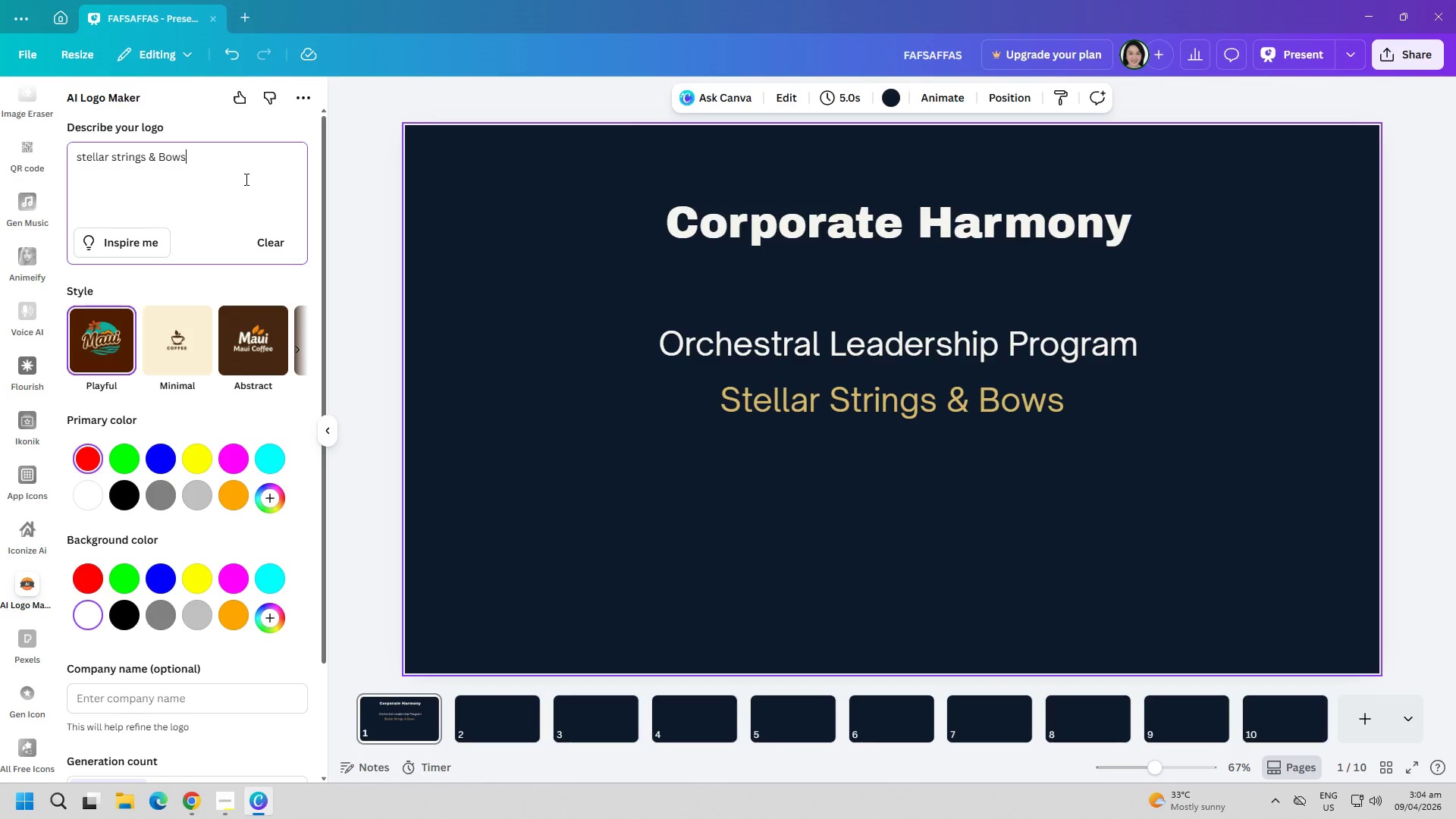 
left_click([234, 494])
 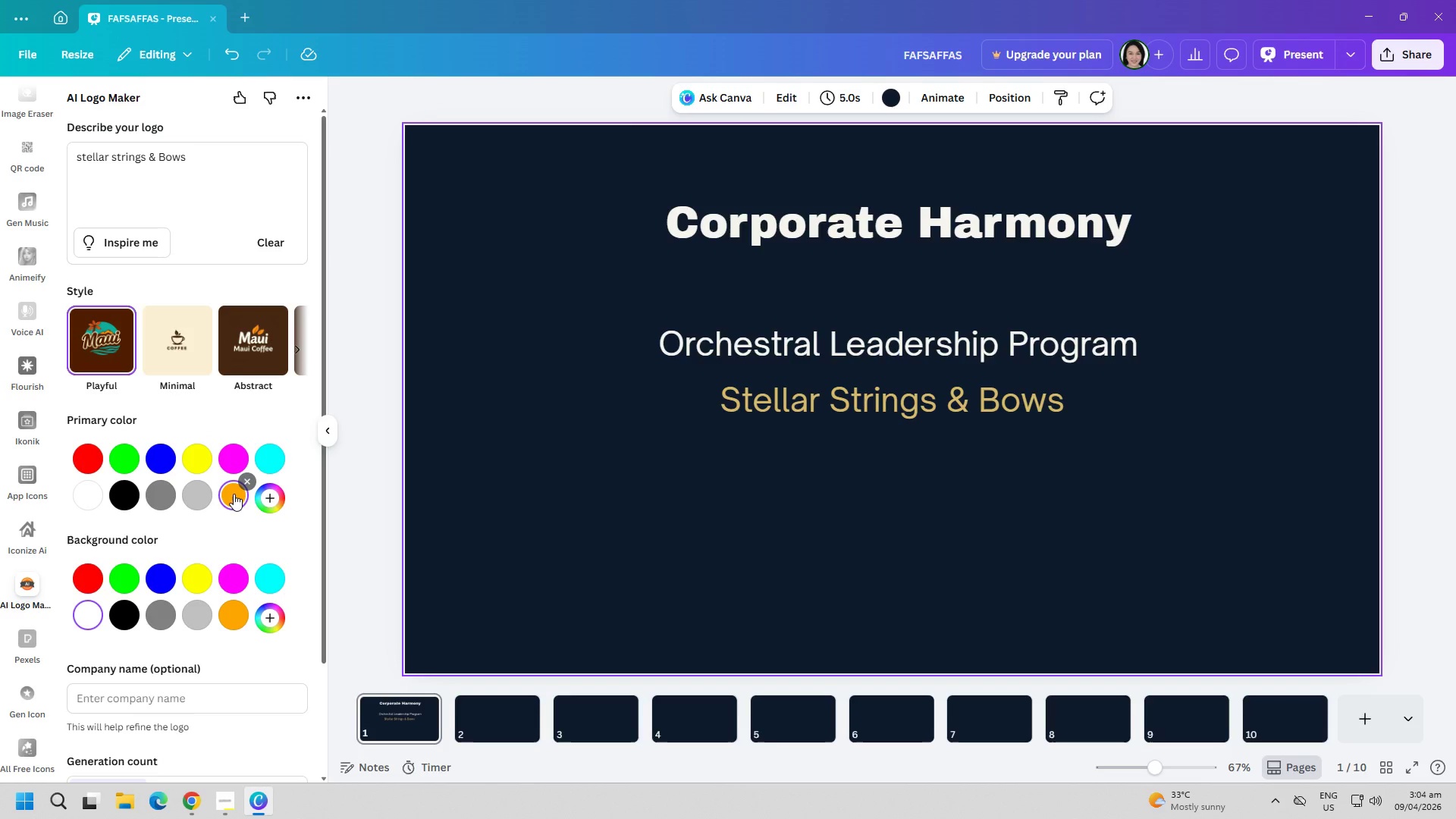 
left_click([234, 494])
 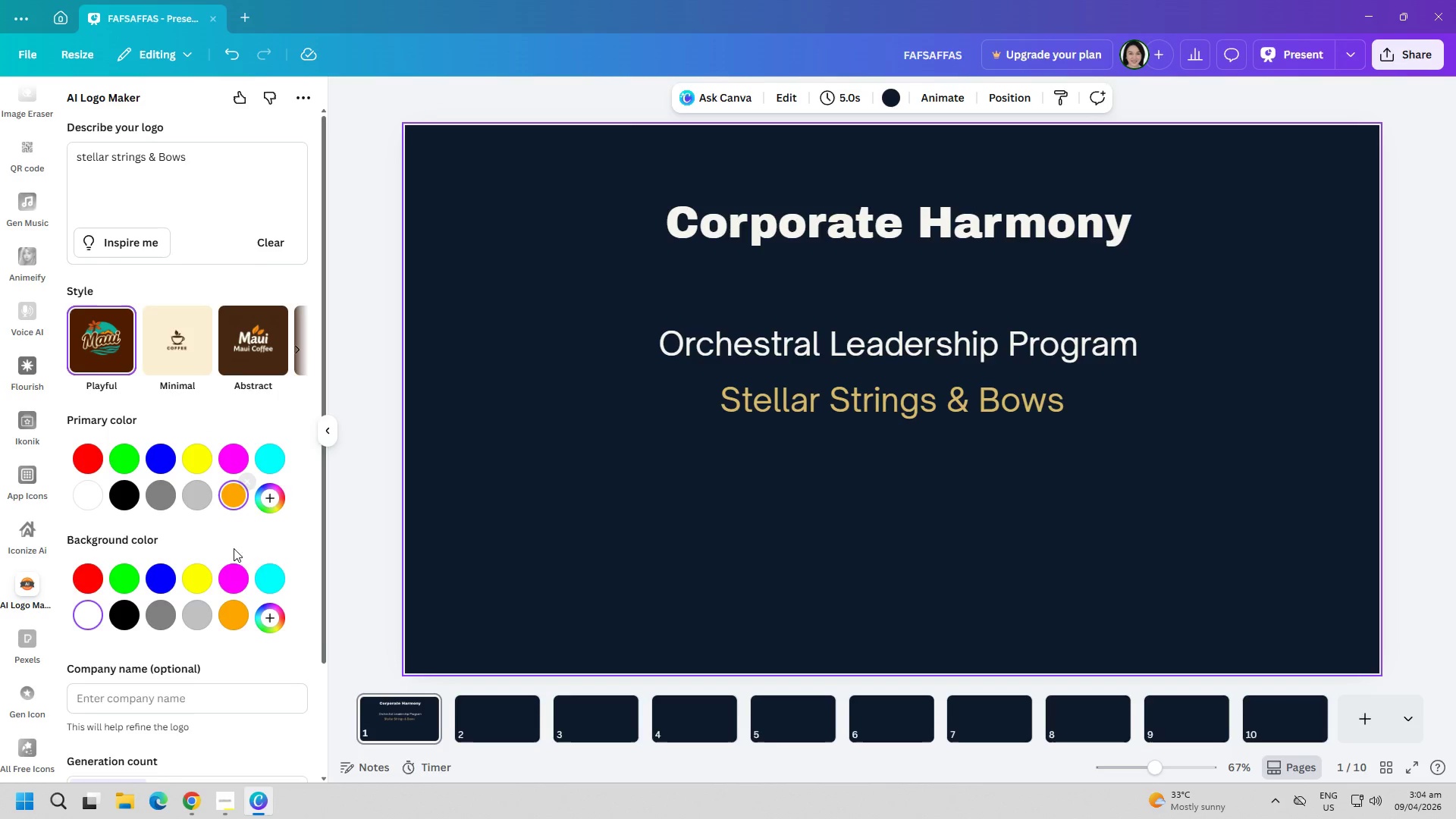 
scroll: coordinate [234, 567], scroll_direction: down, amount: 1.0
 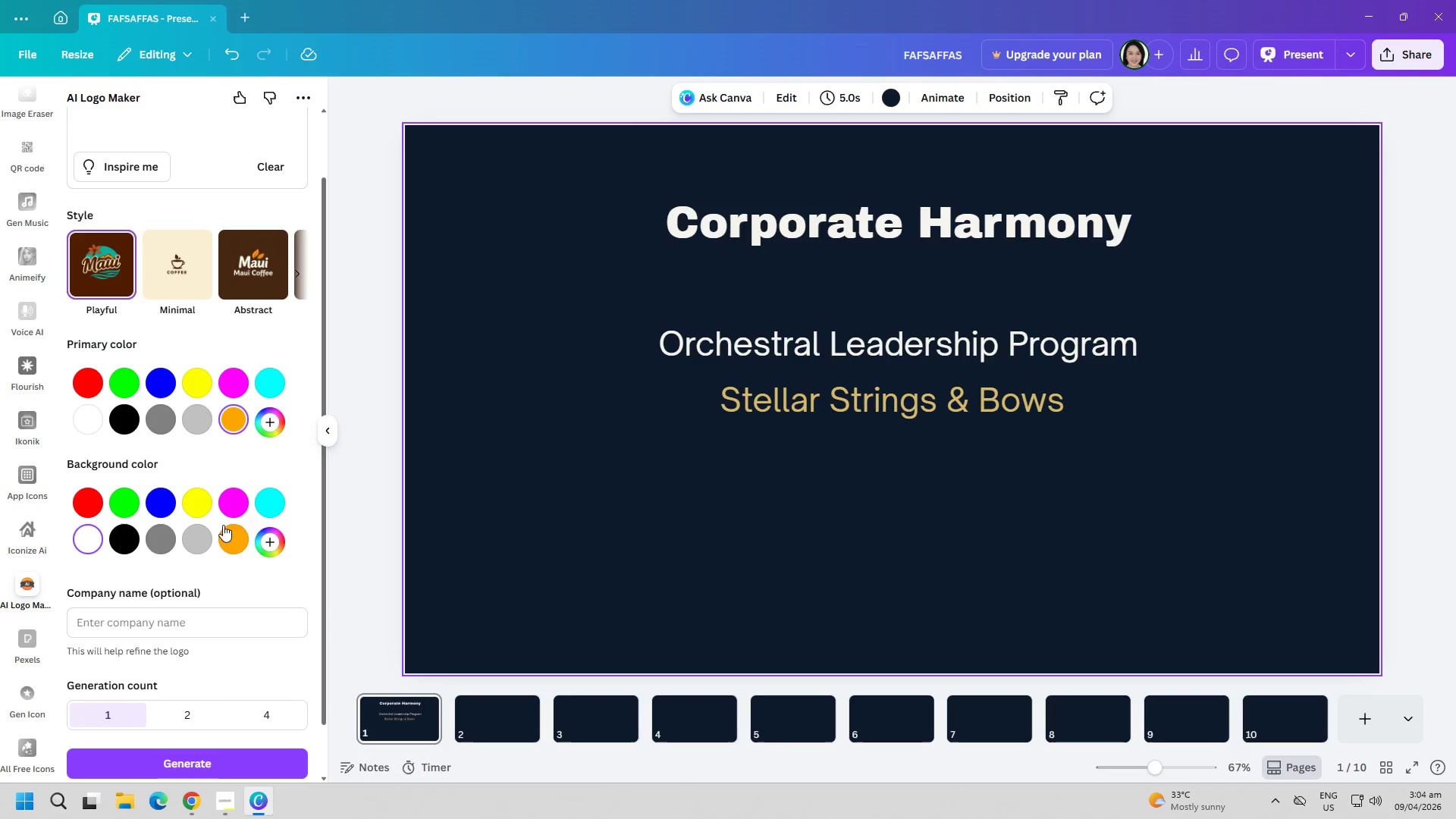 
left_click([269, 540])
 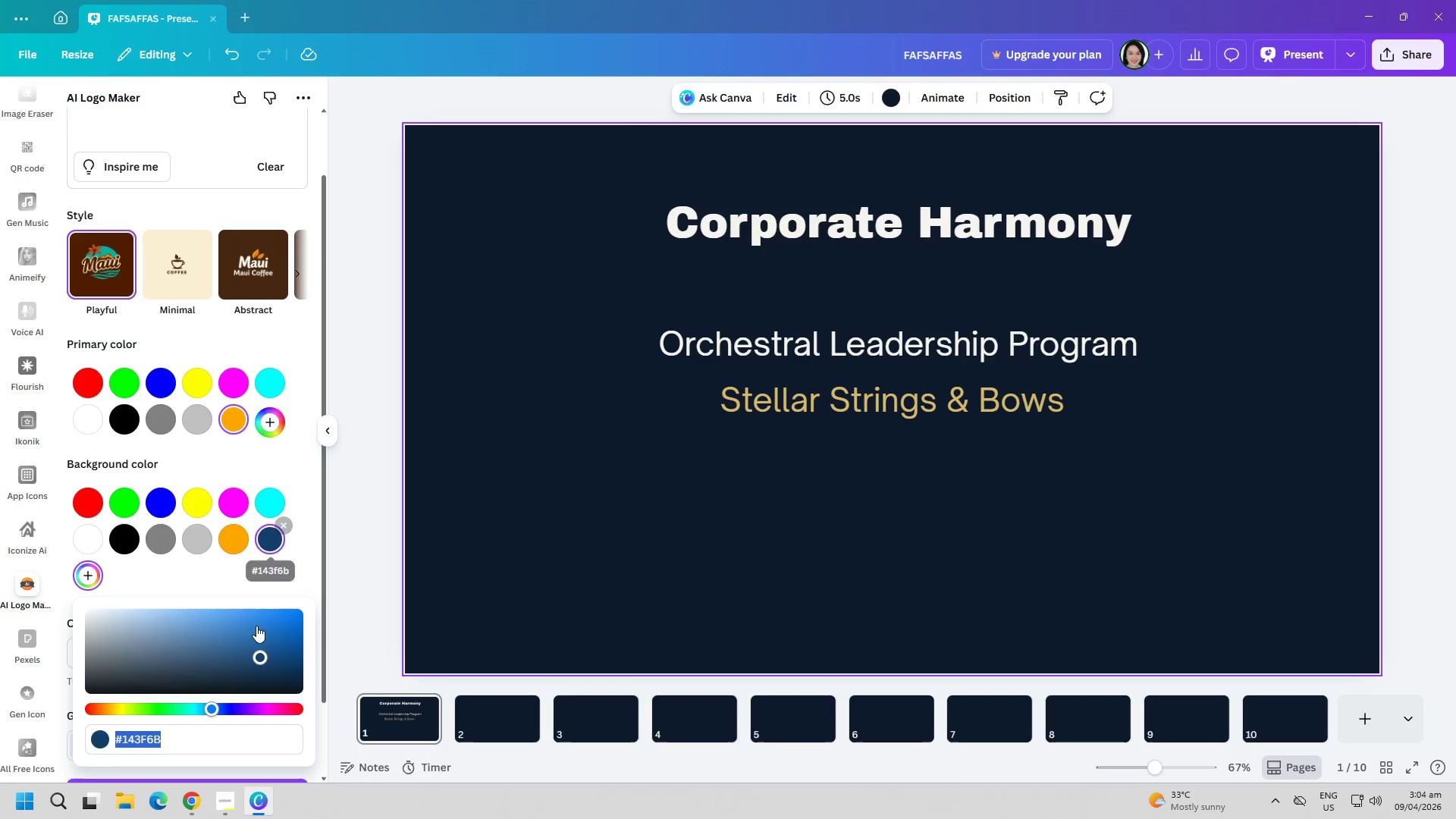 
left_click([278, 631])
 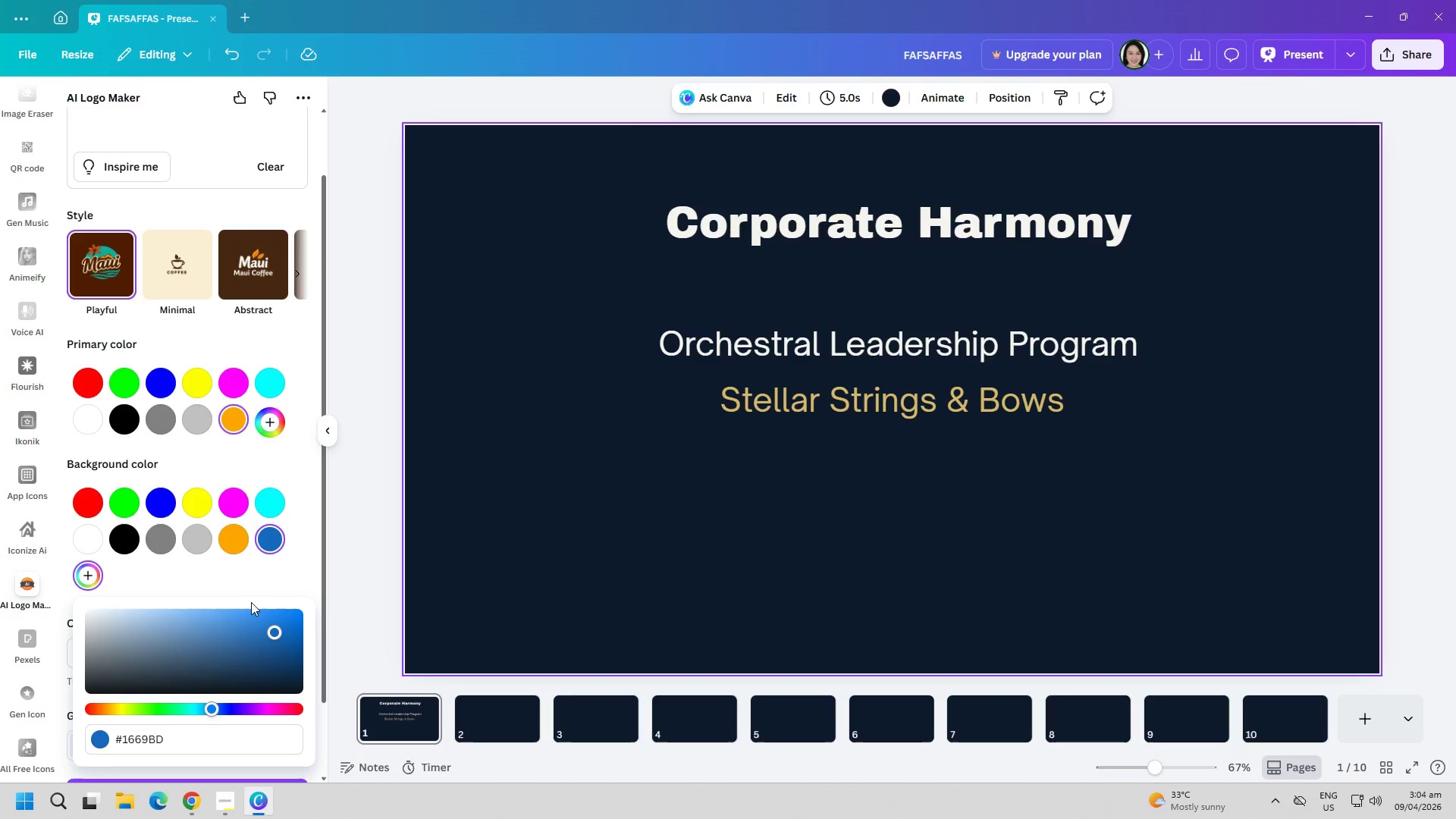 
scroll: coordinate [277, 530], scroll_direction: down, amount: 5.0
 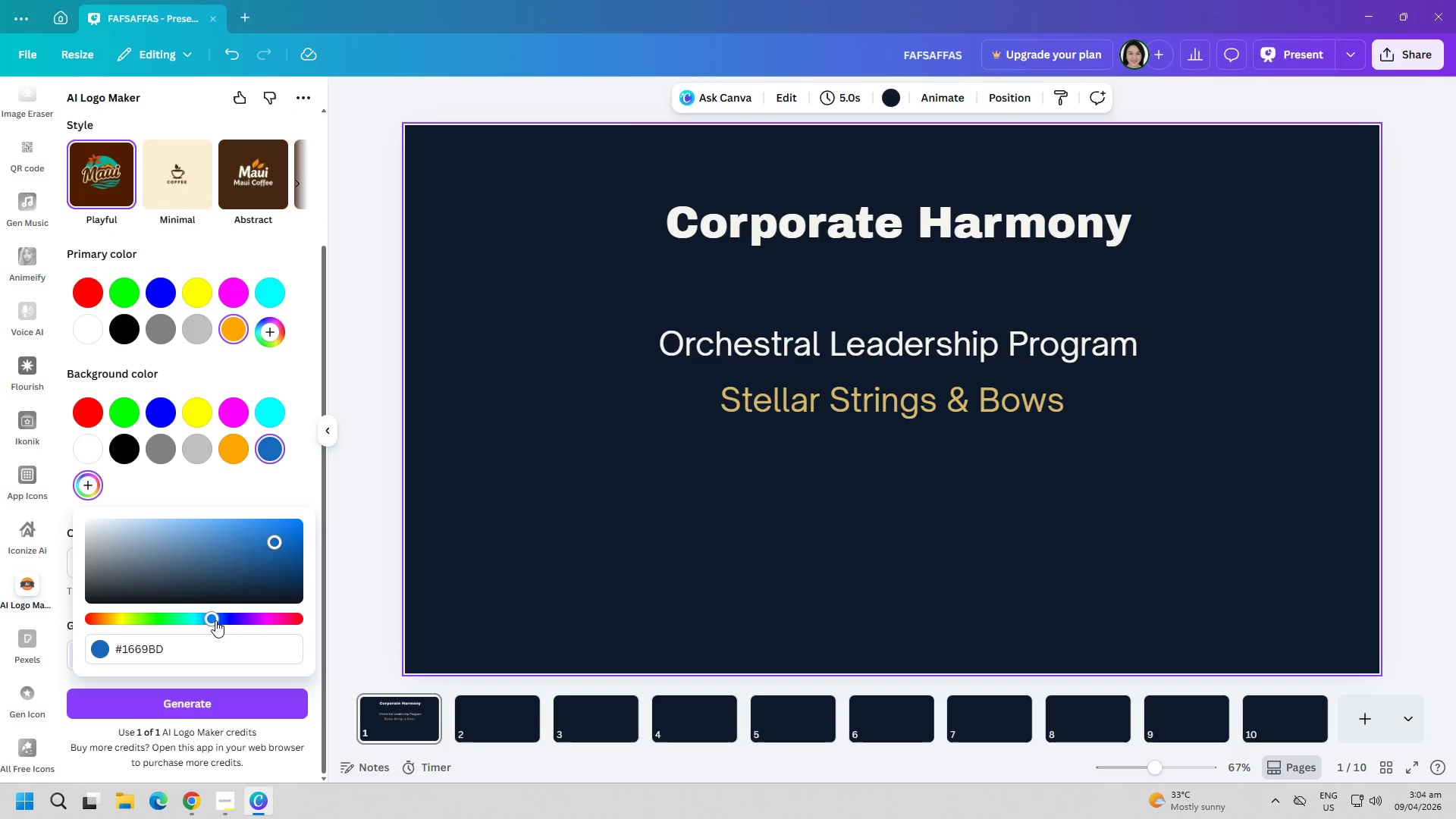 
left_click_drag(start_coordinate=[215, 619], to_coordinate=[220, 619])
 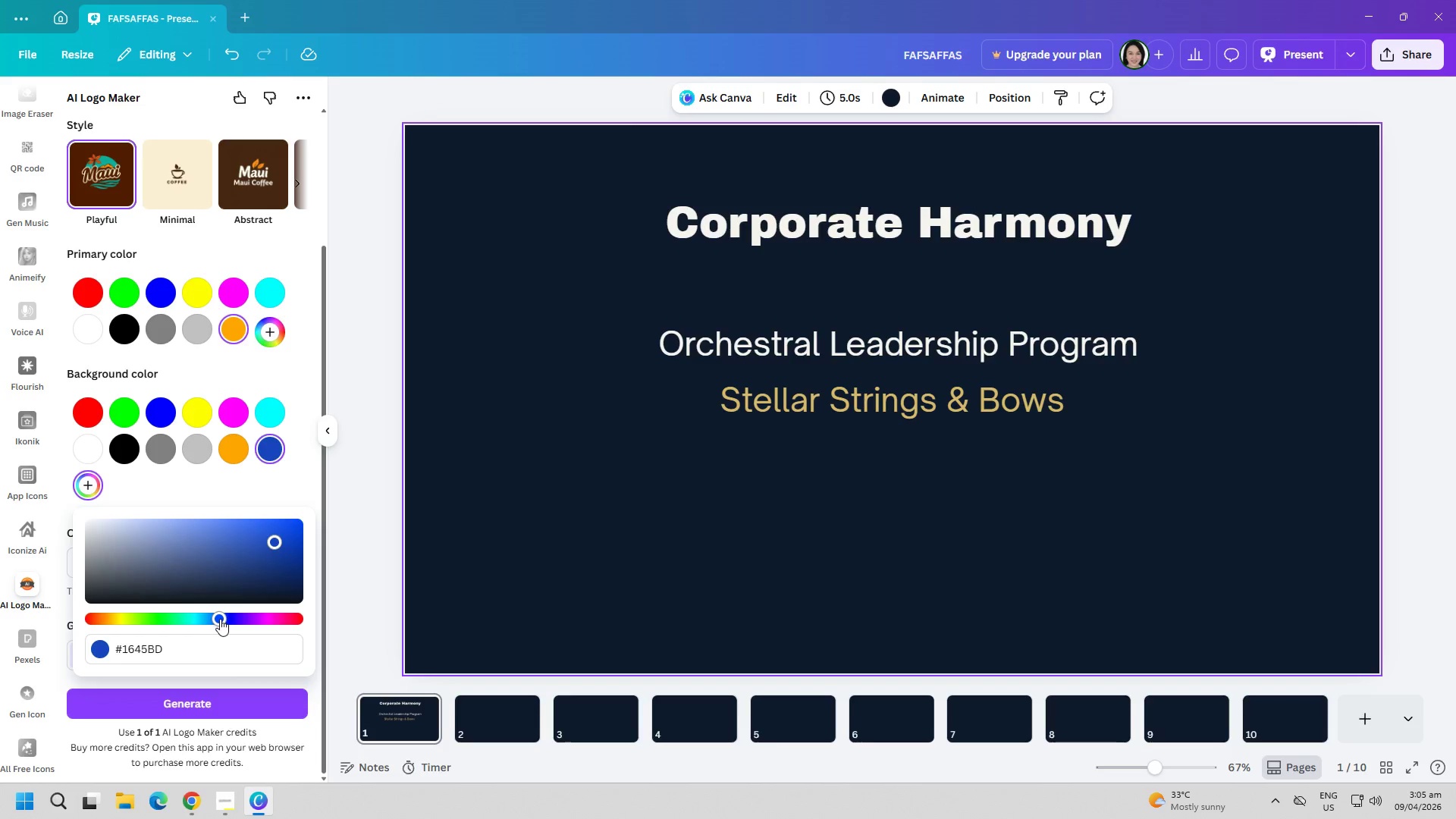 
wait(11.98)
 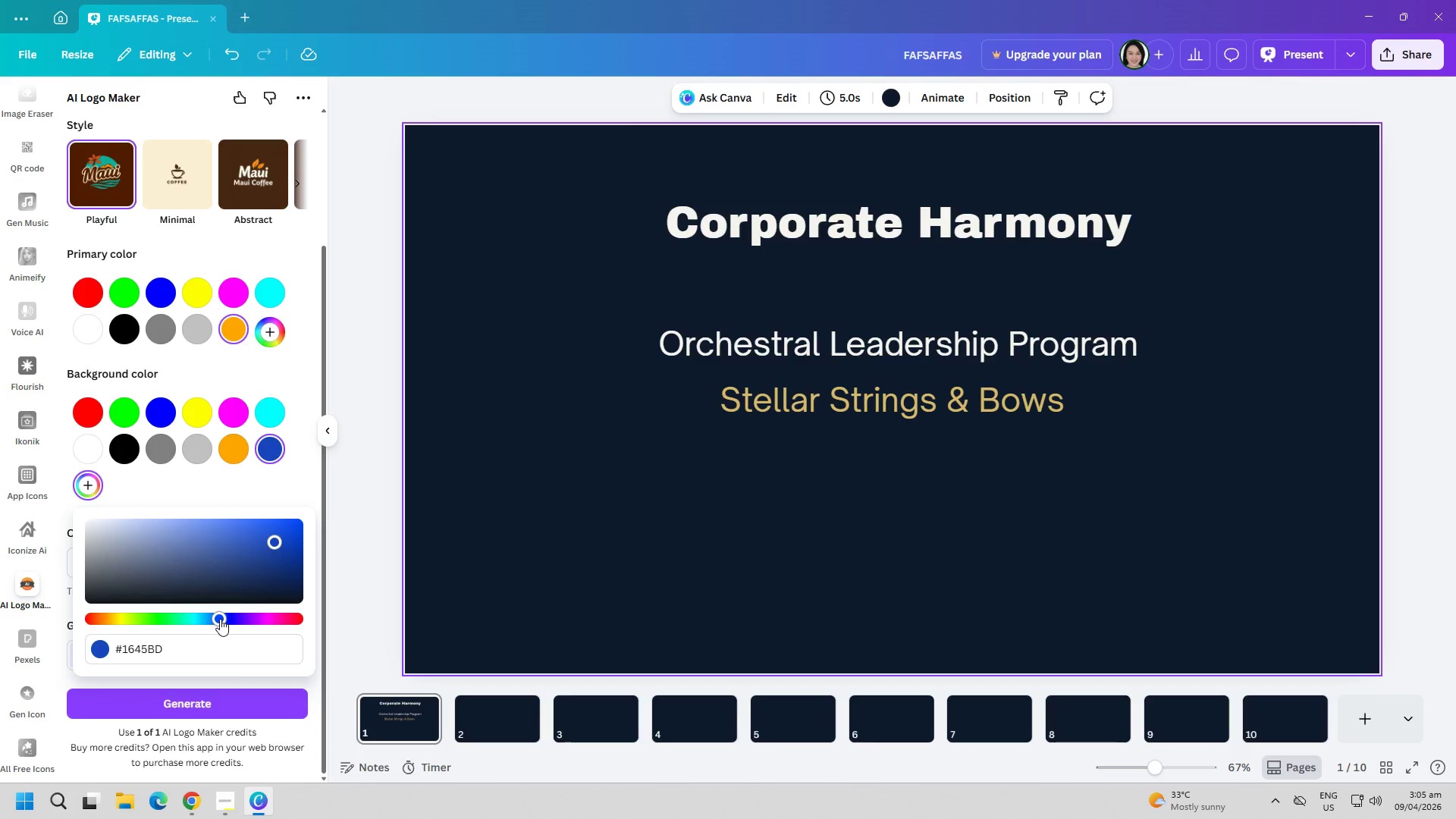 
left_click([262, 325])
 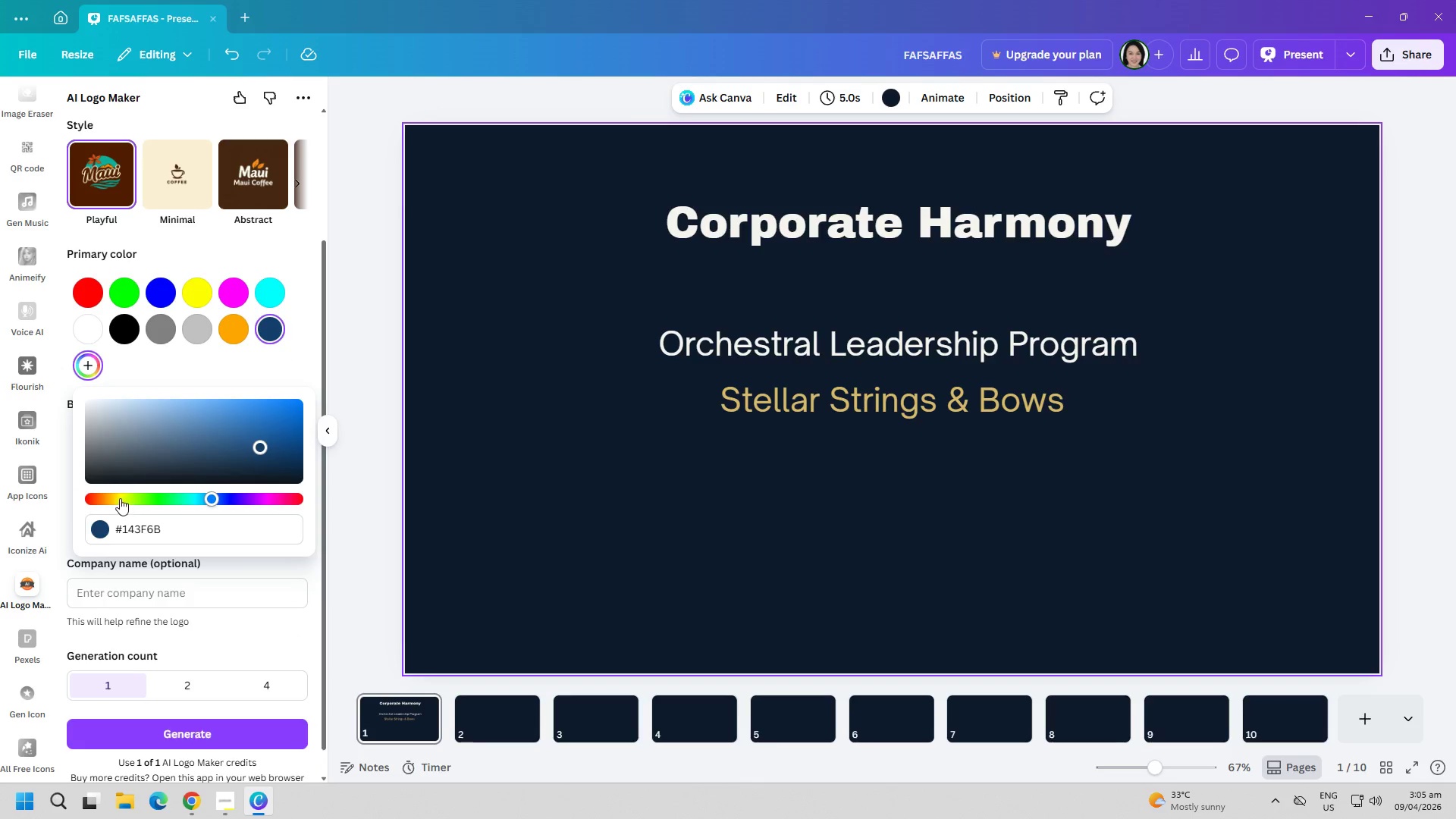 
left_click([99, 498])
 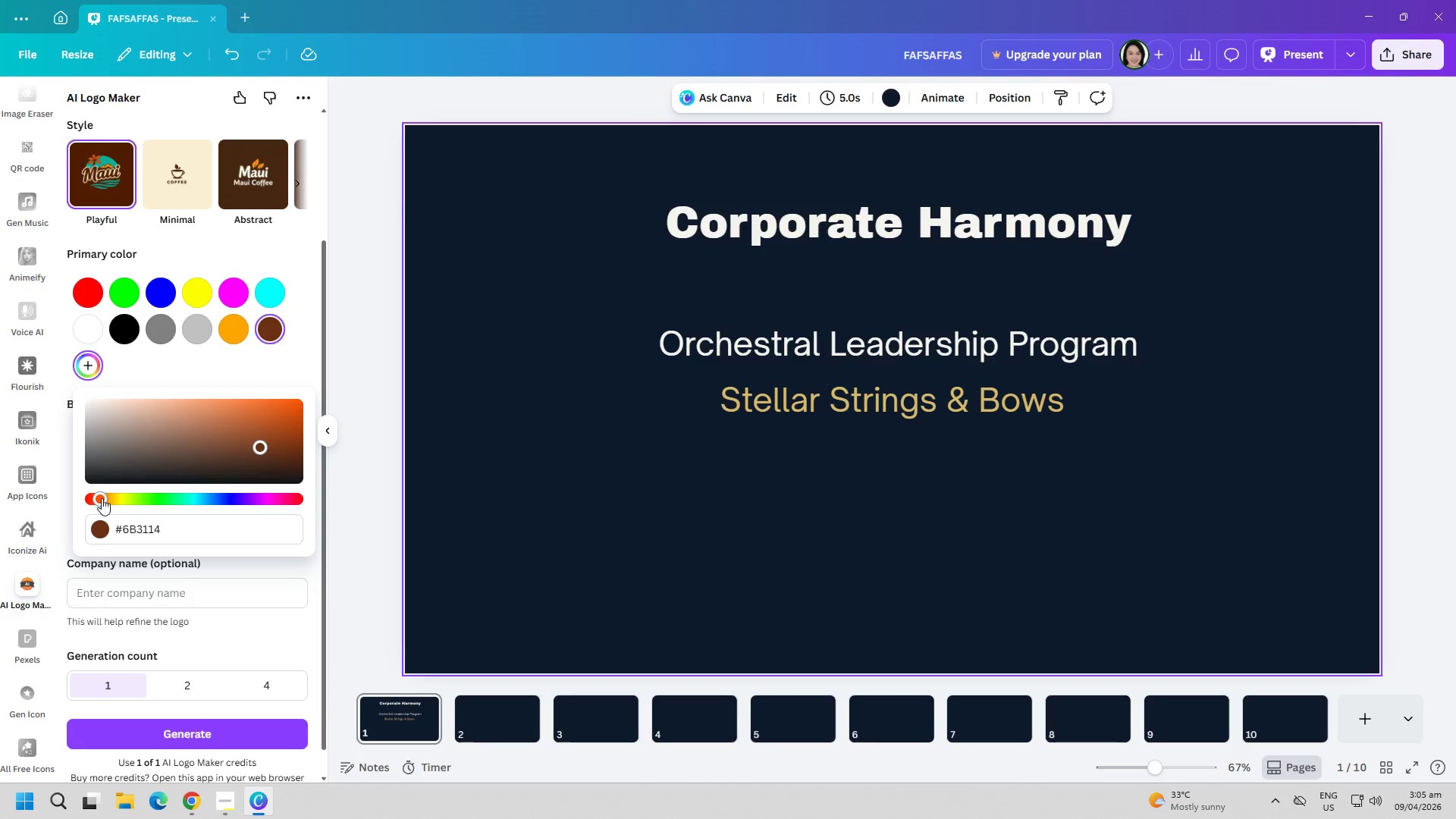 
left_click_drag(start_coordinate=[104, 498], to_coordinate=[112, 498])
 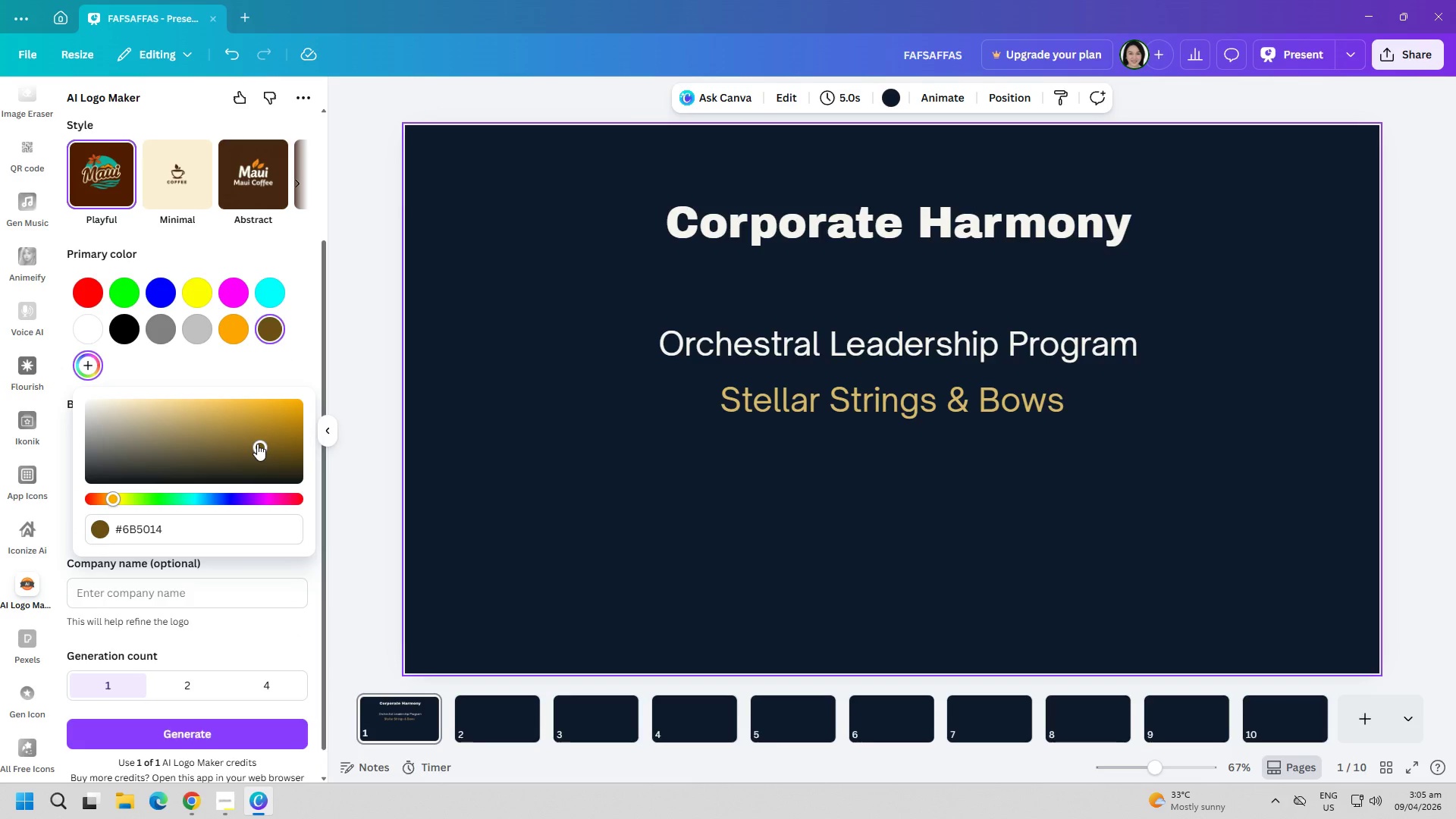 
left_click_drag(start_coordinate=[261, 441], to_coordinate=[286, 435])
 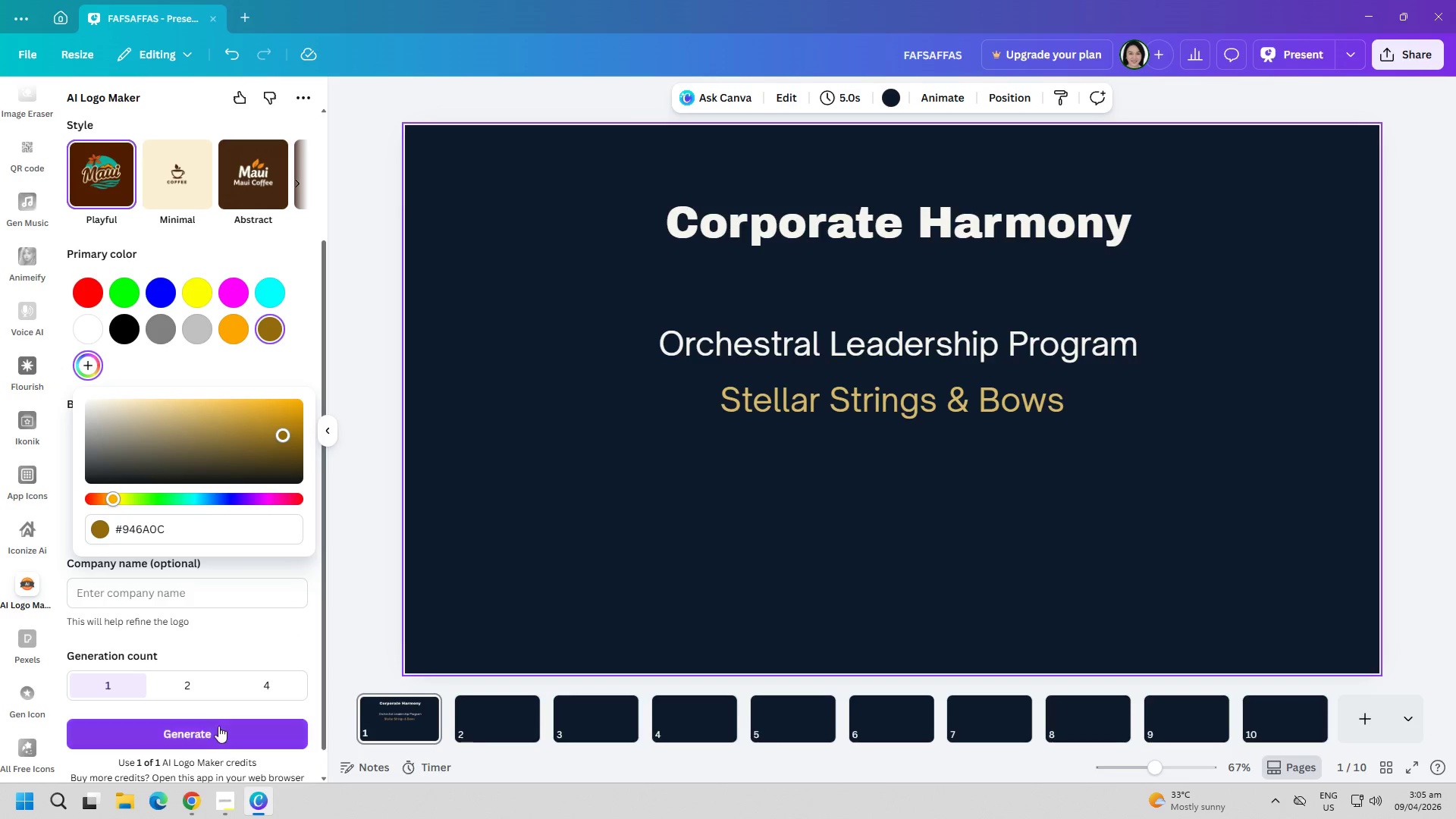 
left_click([218, 728])
 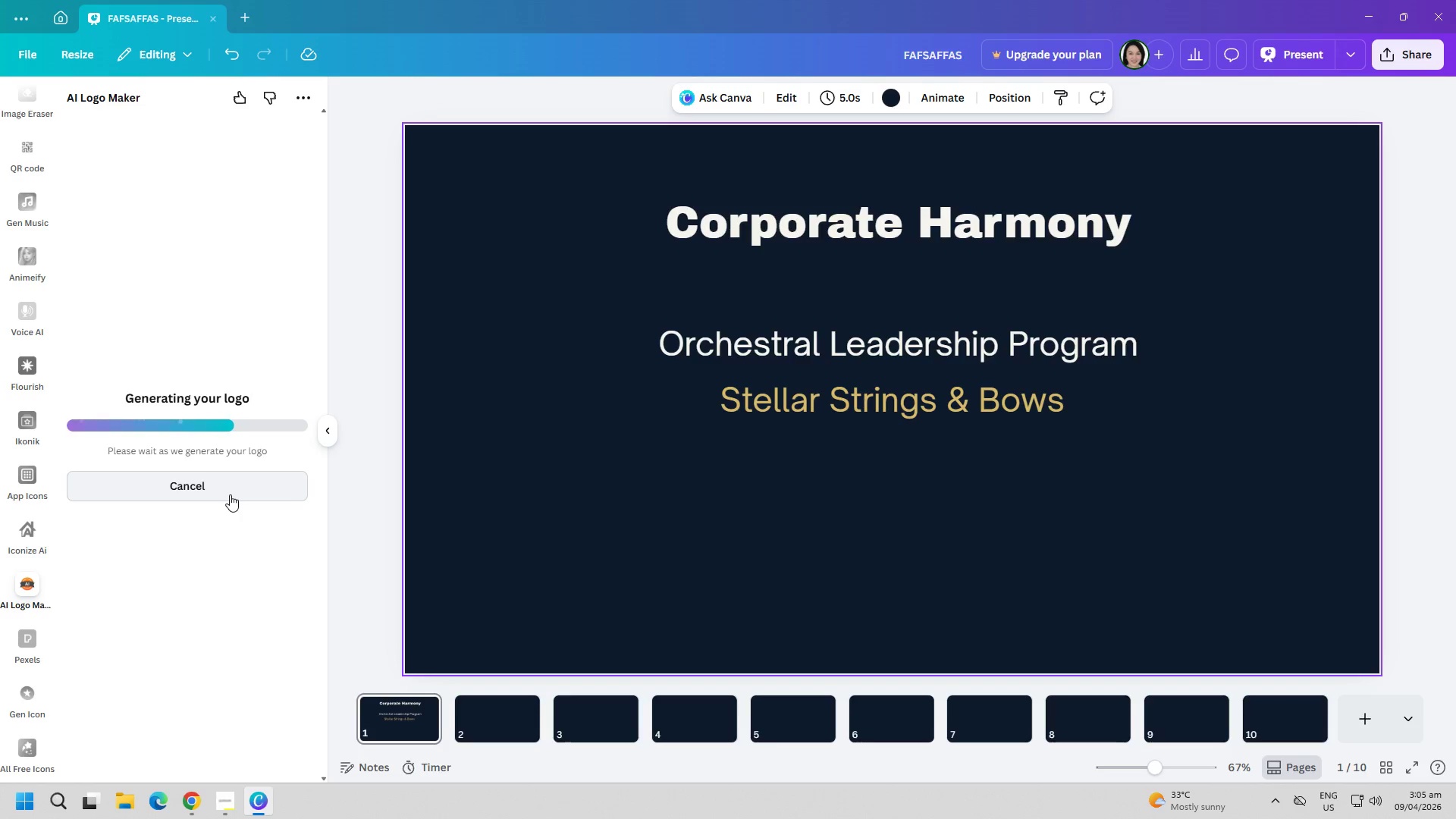 
wait(17.22)
 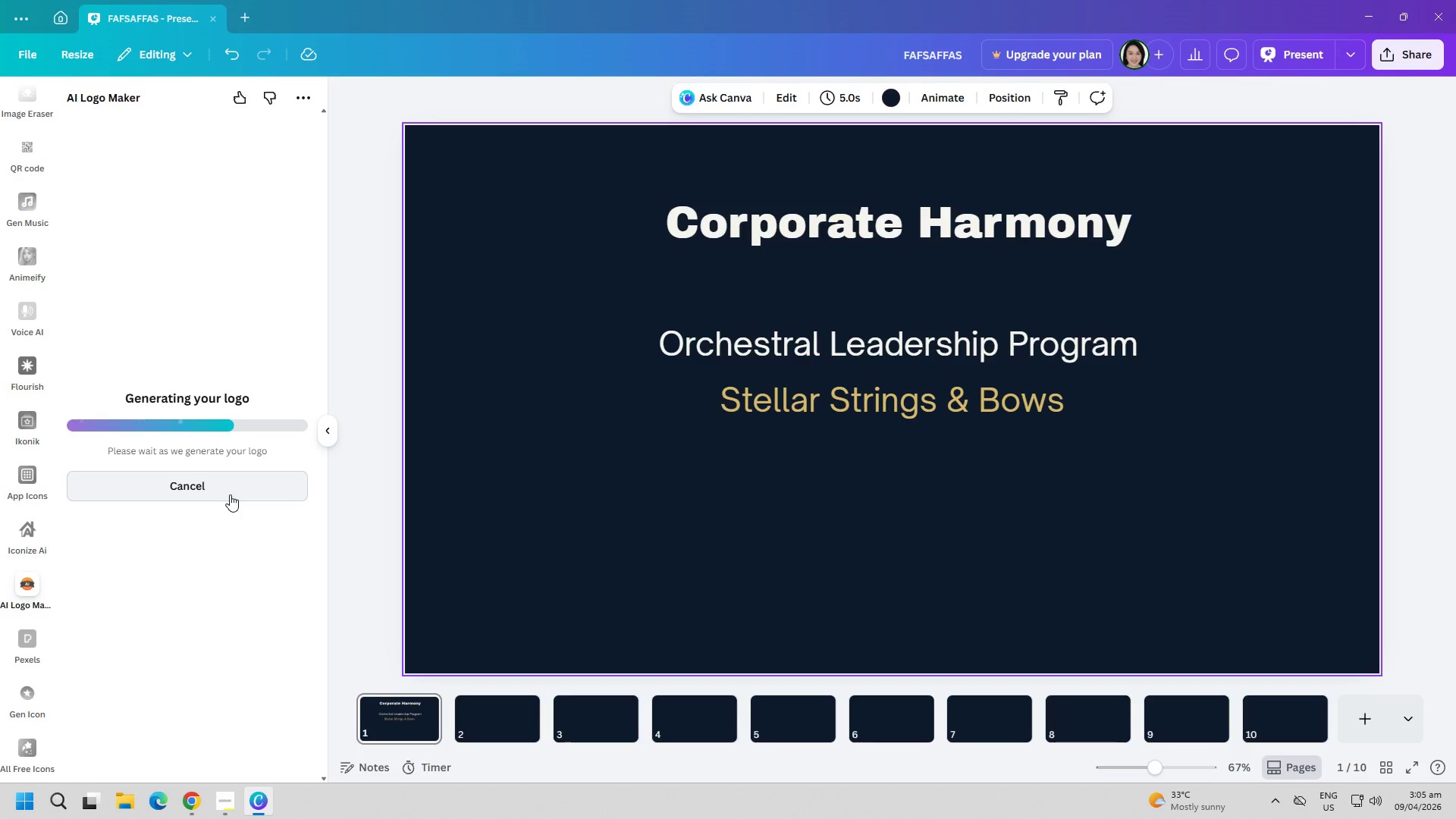 
left_click_drag(start_coordinate=[906, 339], to_coordinate=[898, 353])
 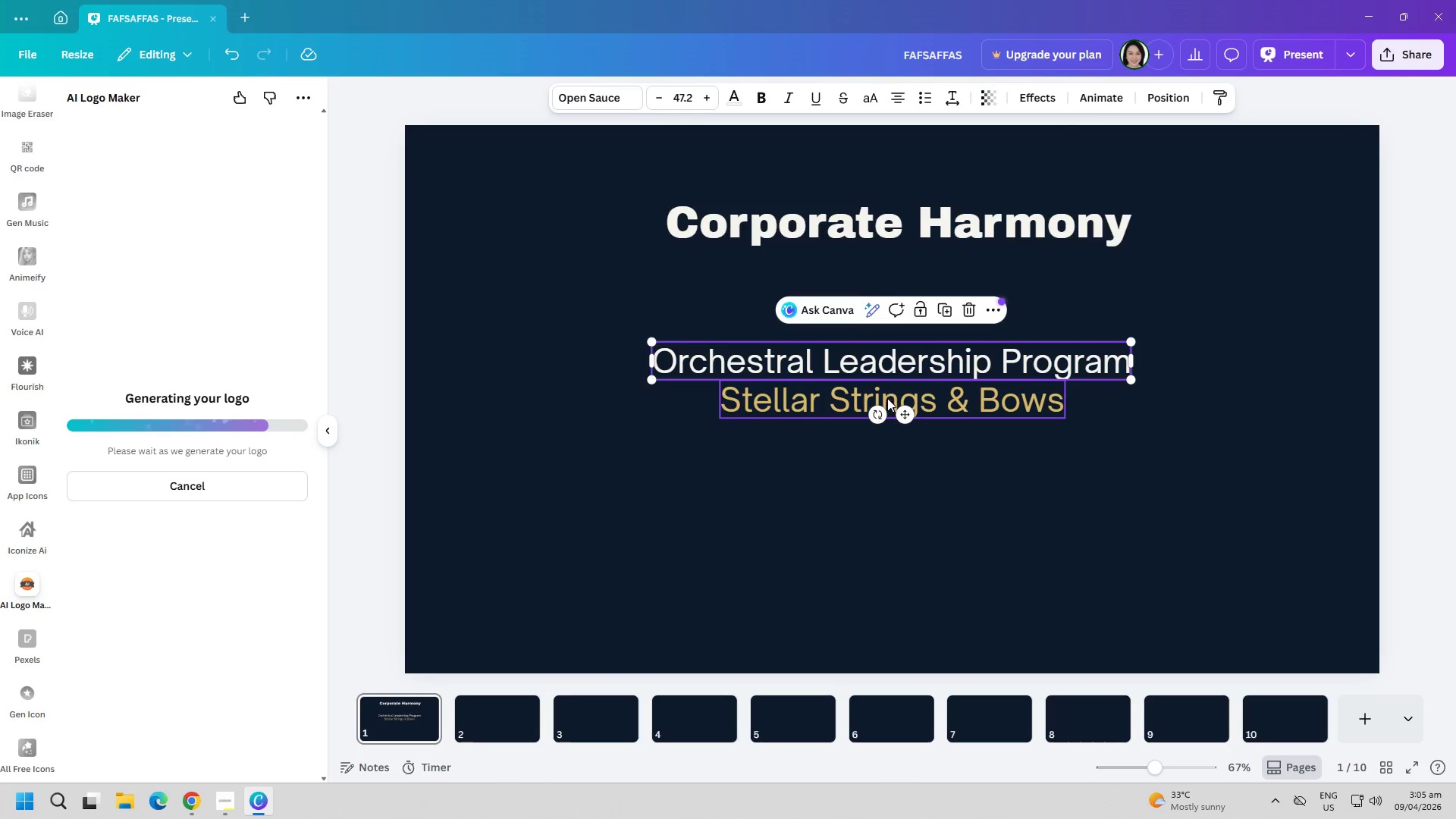 
left_click_drag(start_coordinate=[887, 398], to_coordinate=[893, 445])
 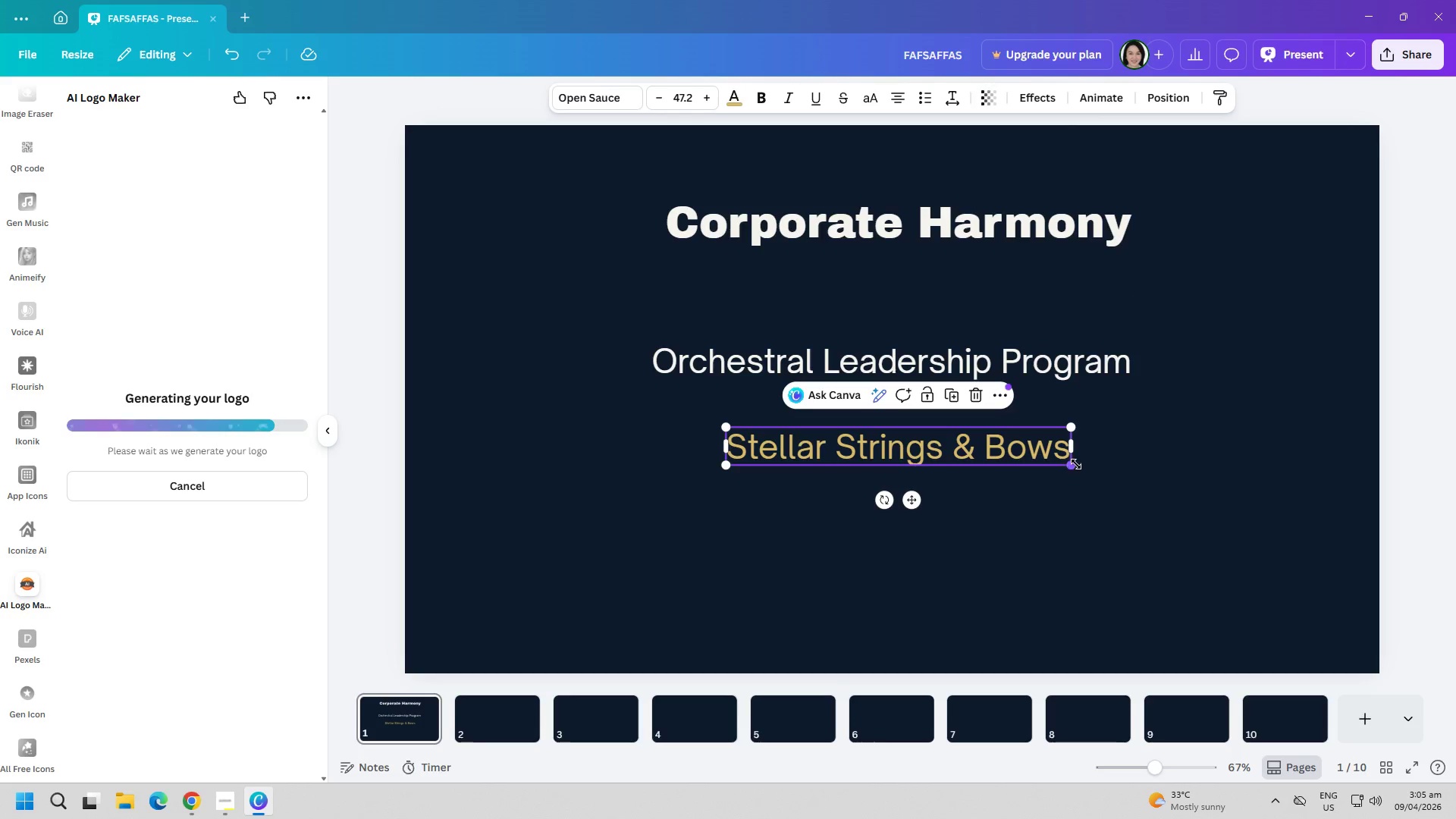 
left_click_drag(start_coordinate=[1070, 464], to_coordinate=[1021, 455])
 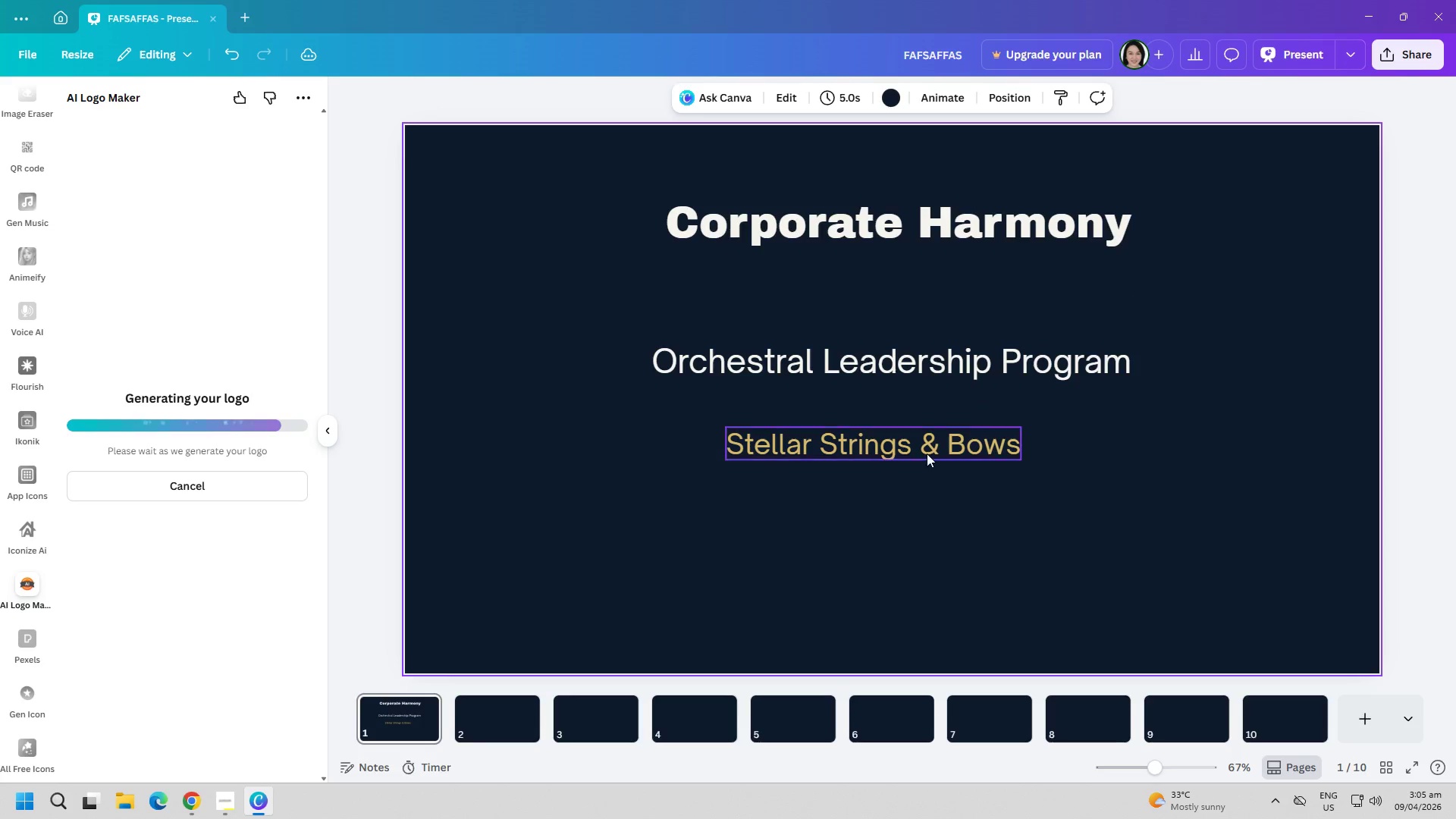 
left_click_drag(start_coordinate=[930, 444], to_coordinate=[945, 413])
 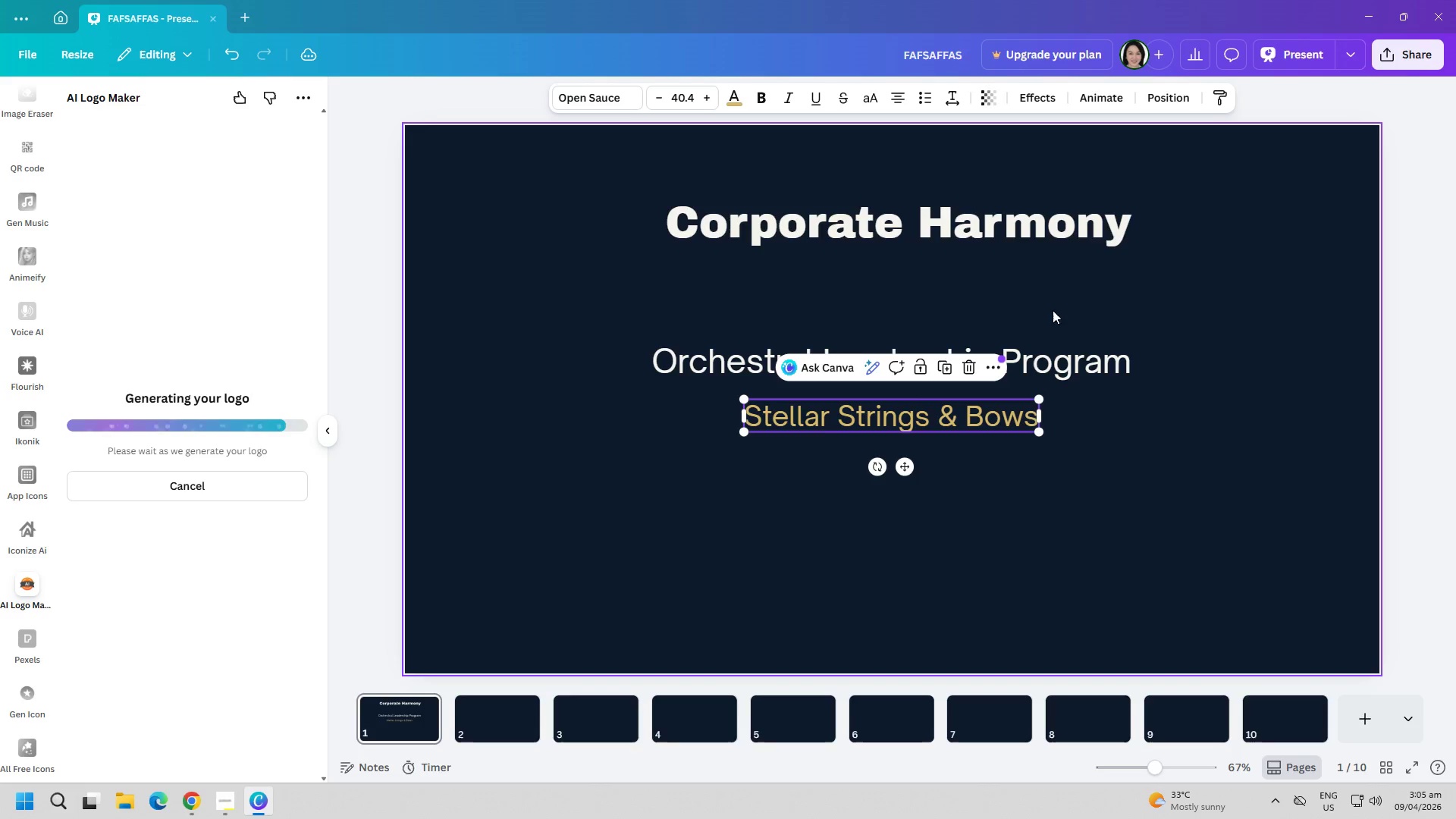 
left_click([1105, 290])
 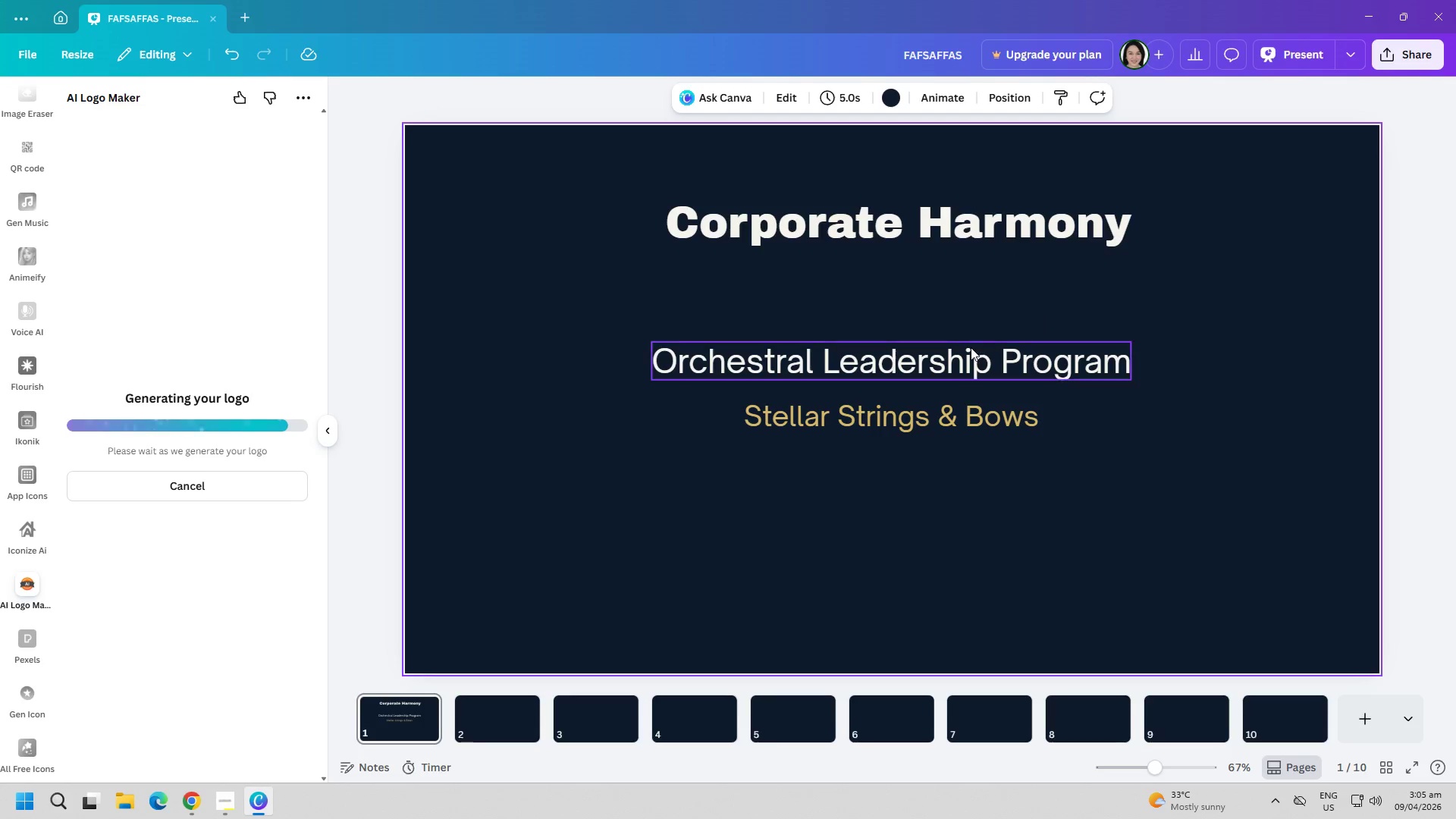 
left_click_drag(start_coordinate=[969, 347], to_coordinate=[966, 357])
 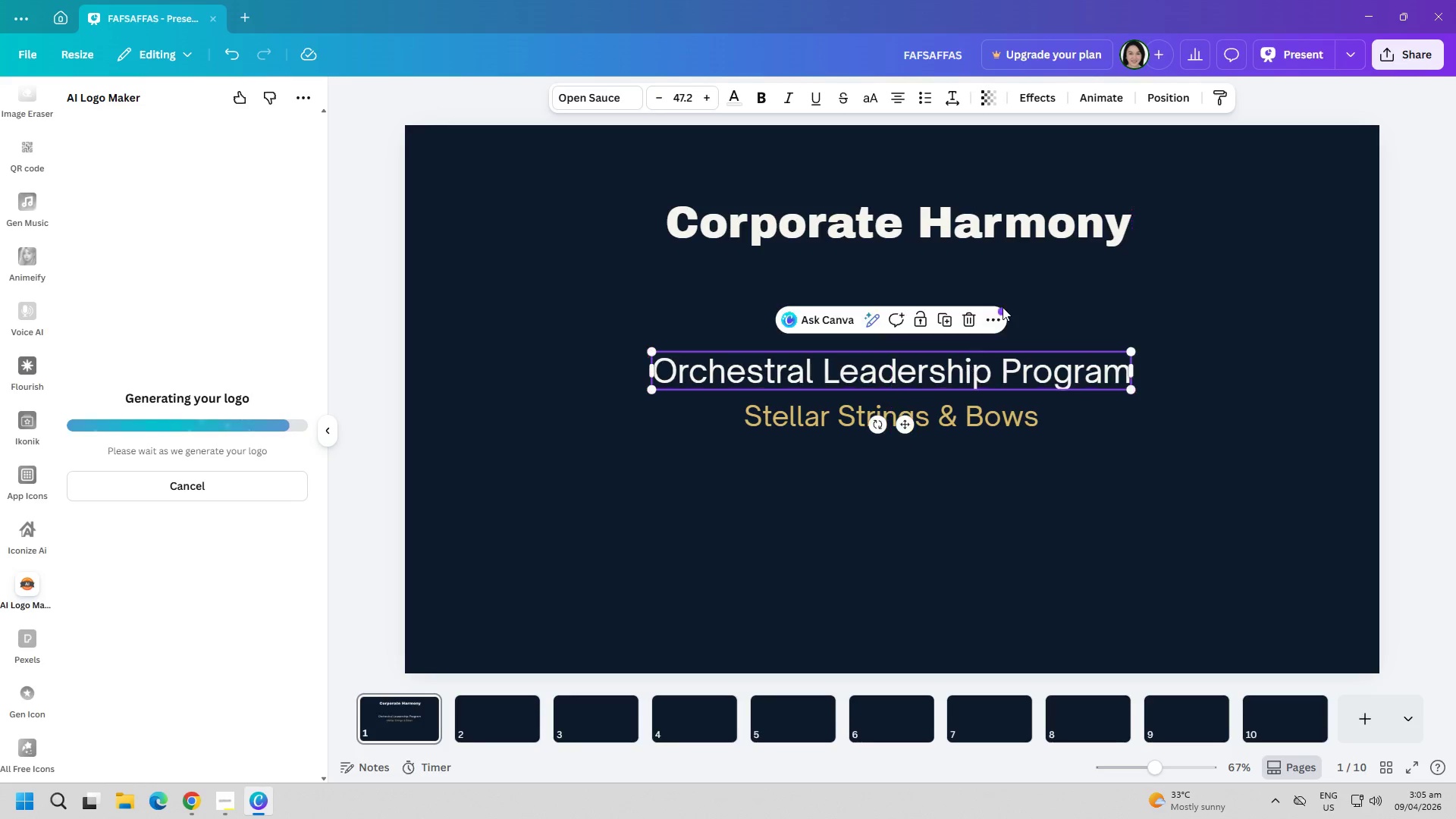 
left_click([1003, 305])
 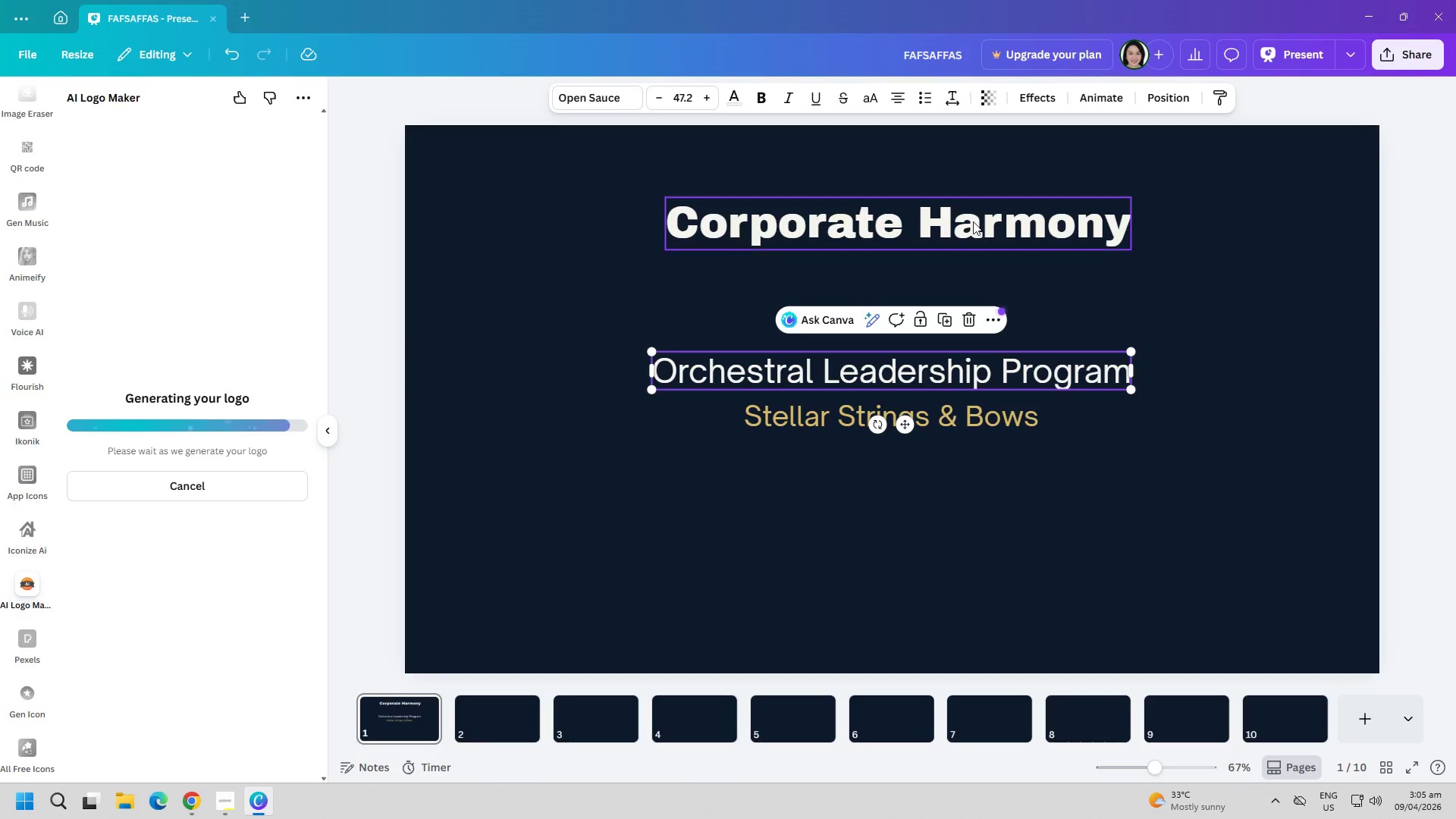 
left_click_drag(start_coordinate=[973, 218], to_coordinate=[956, 219])
 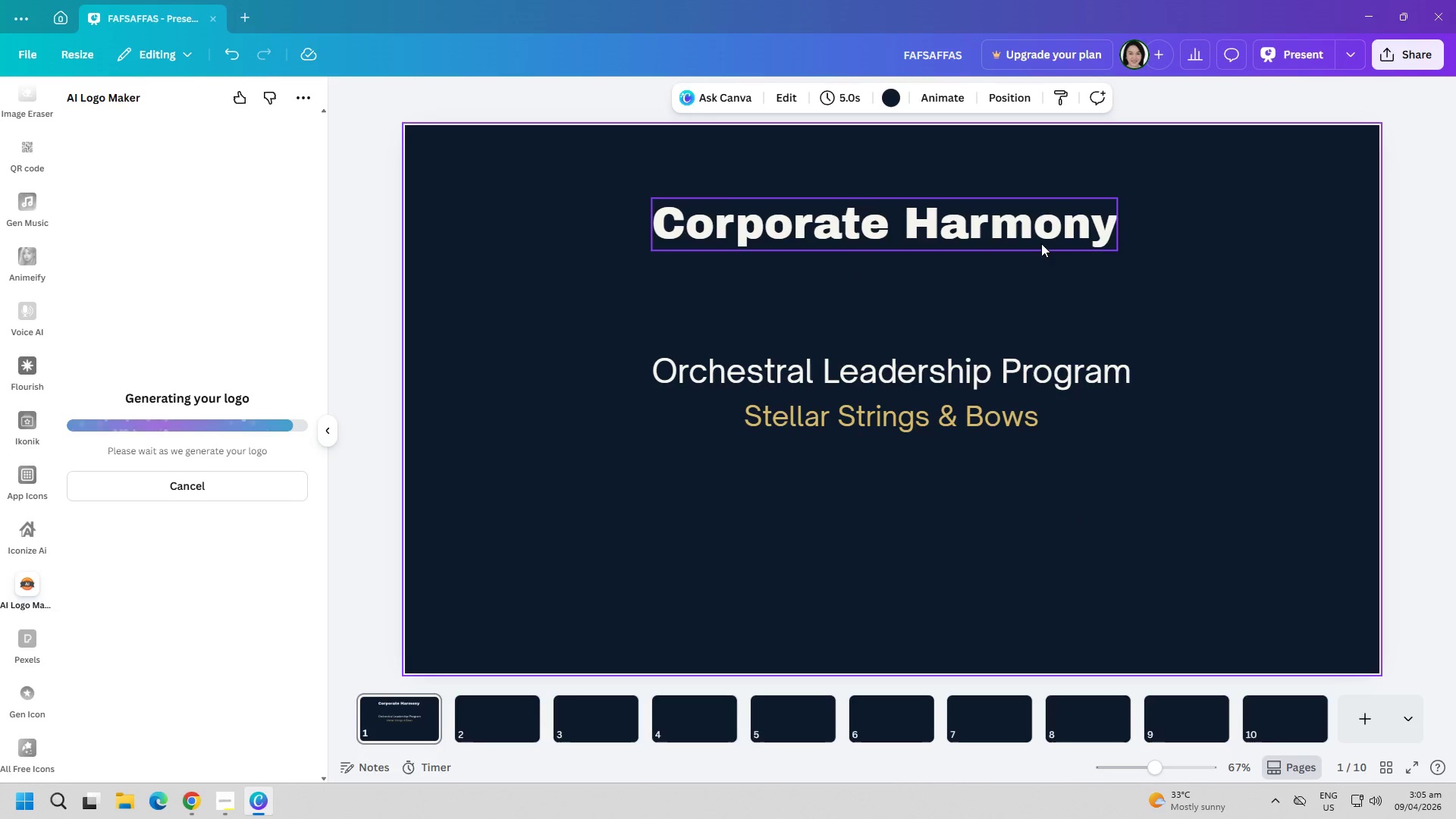 
left_click([998, 610])
 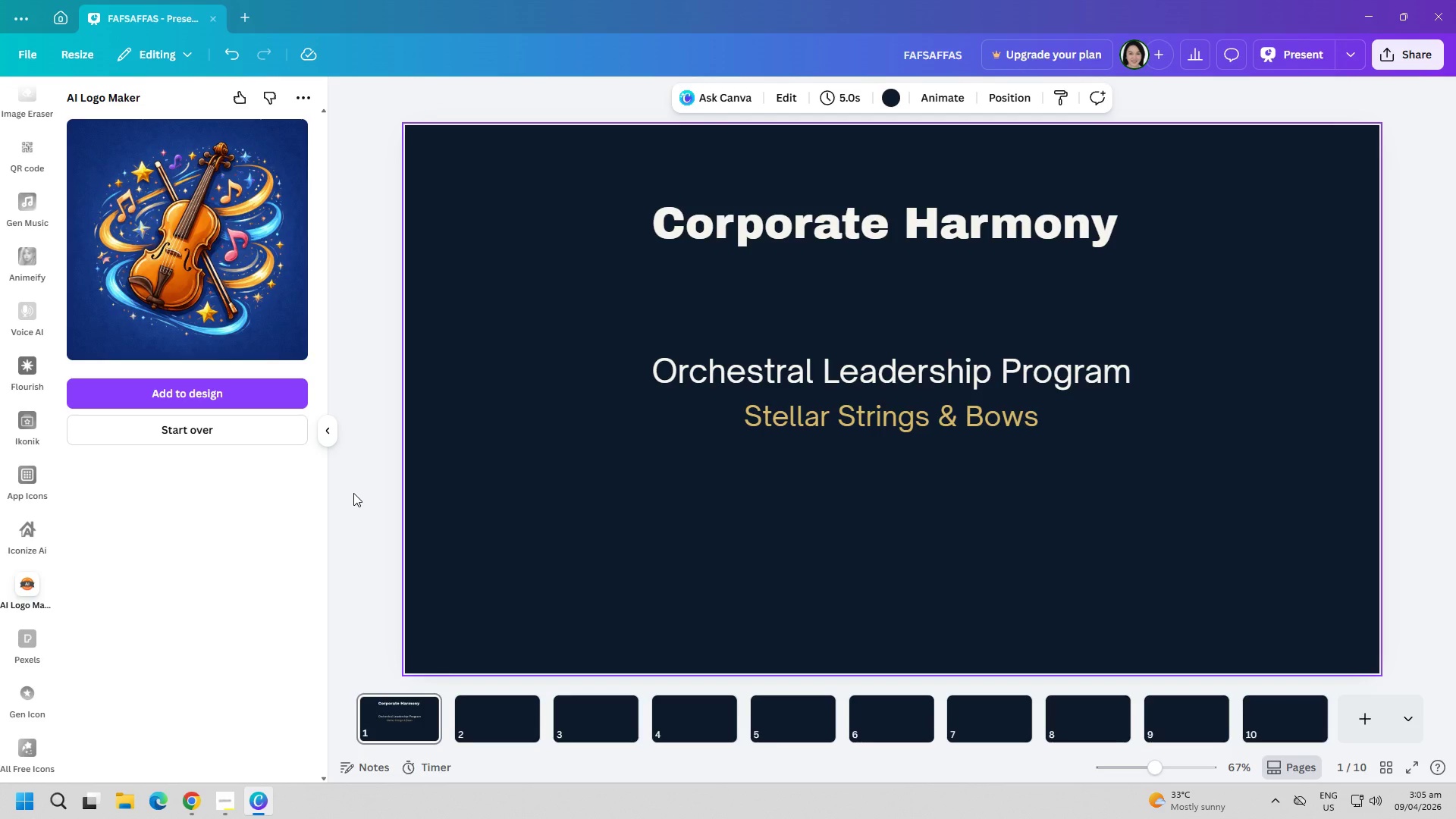 
wait(18.54)
 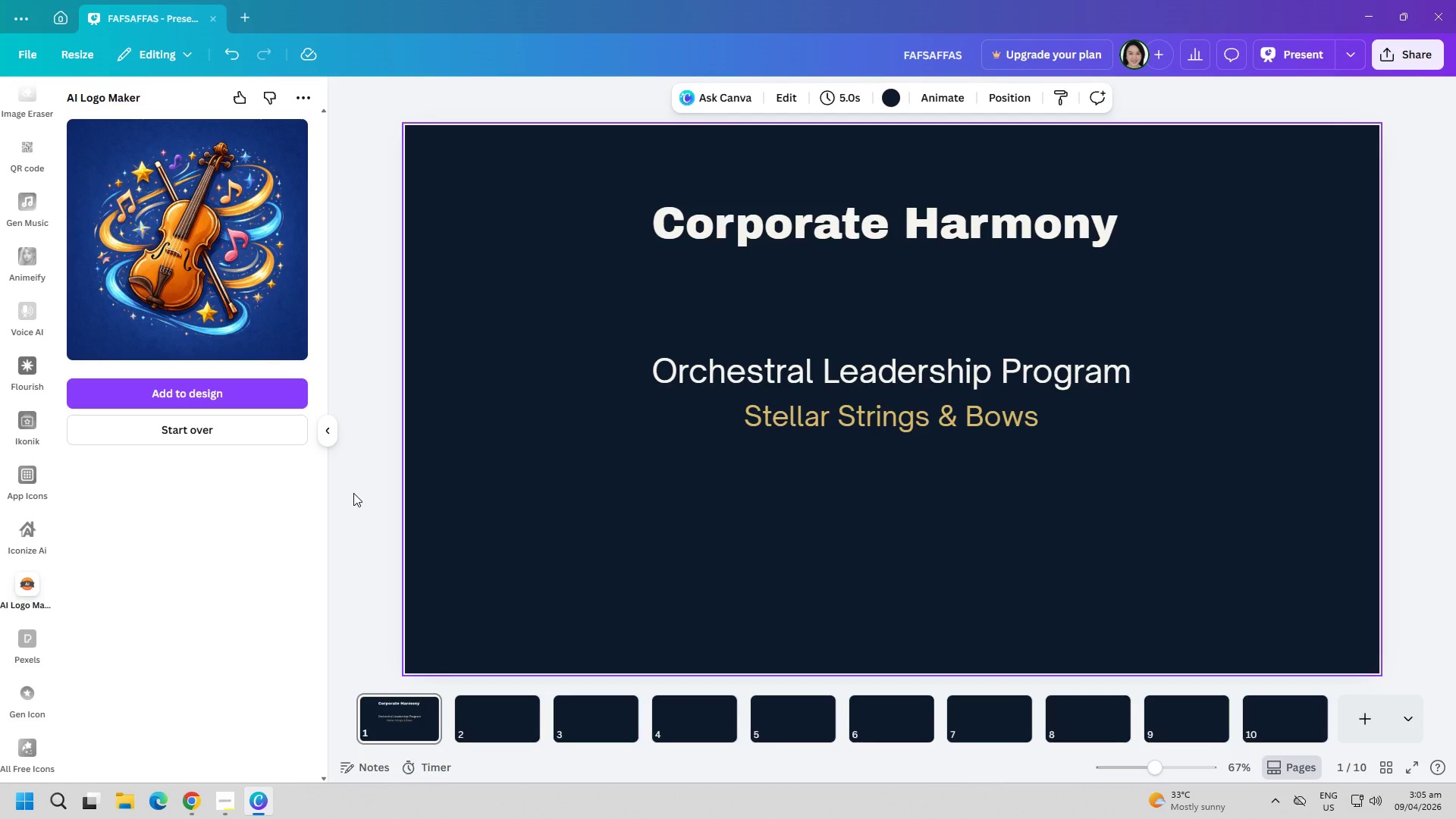 
mouse_move([218, 428])
 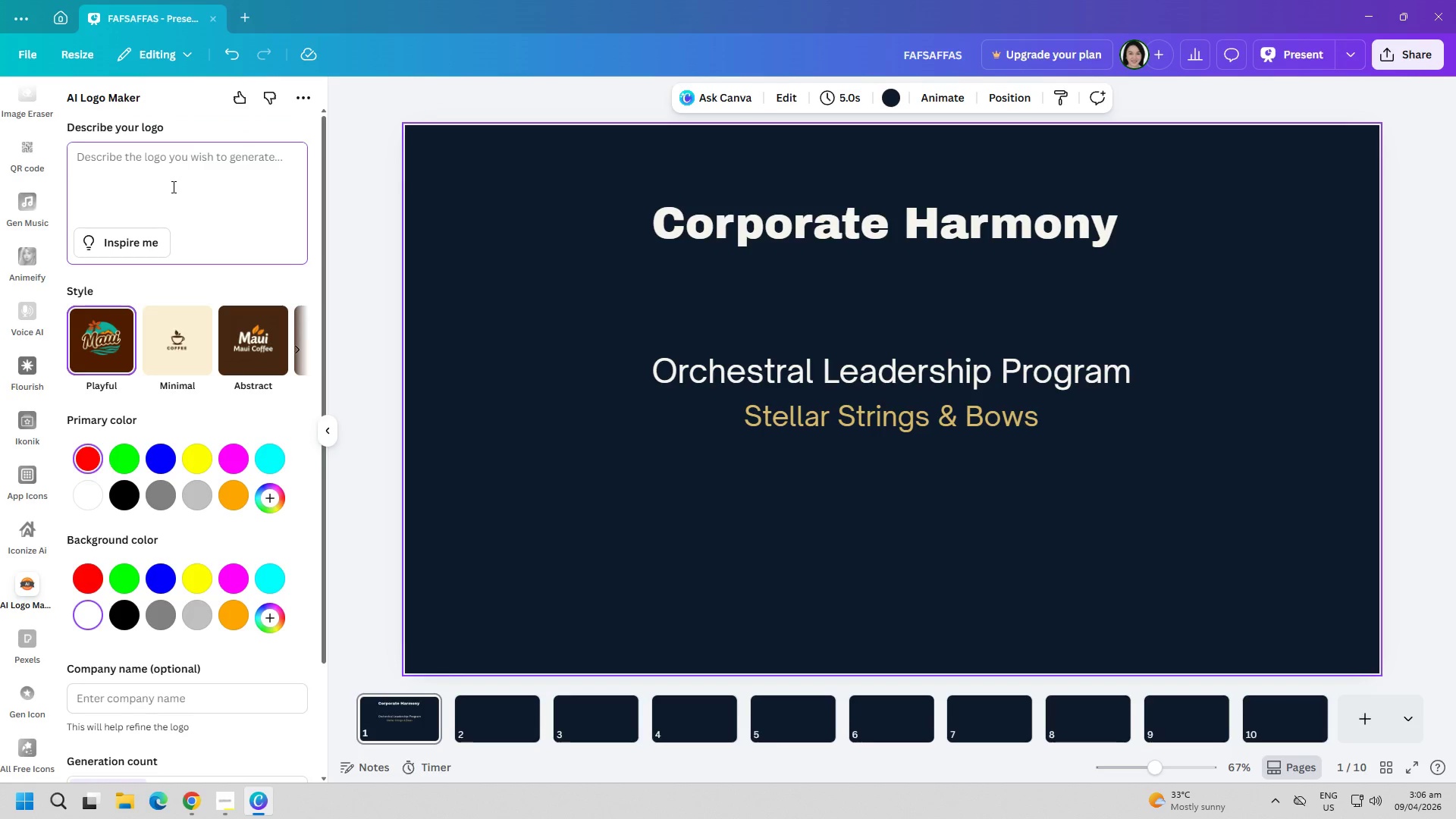 
type(stell)
key(Backspace)
key(Backspace)
key(Backspace)
key(Backspace)
key(Backspace)
key(Backspace)
type(Stellar strings & bows)
 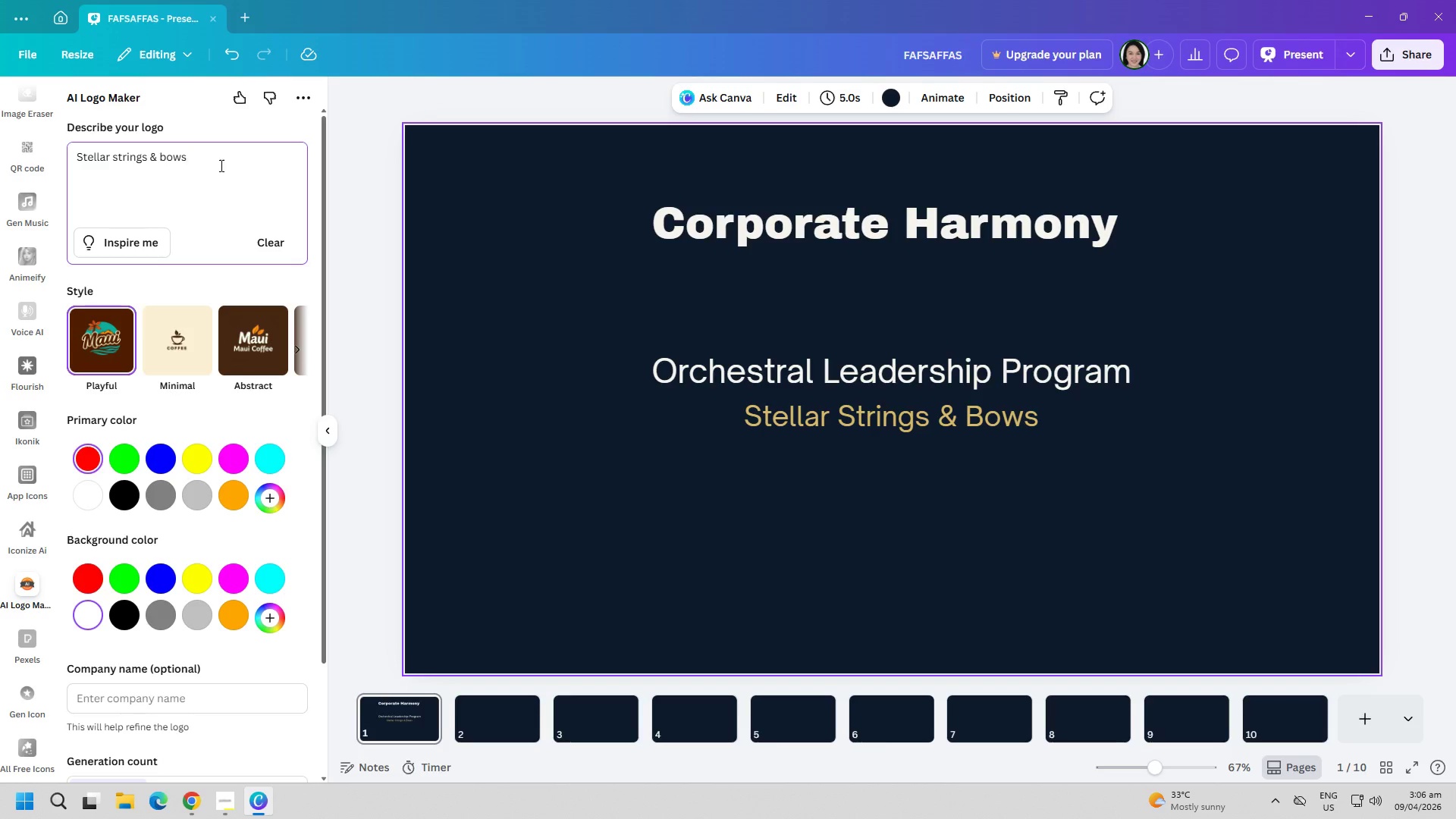 
left_click([231, 498])
 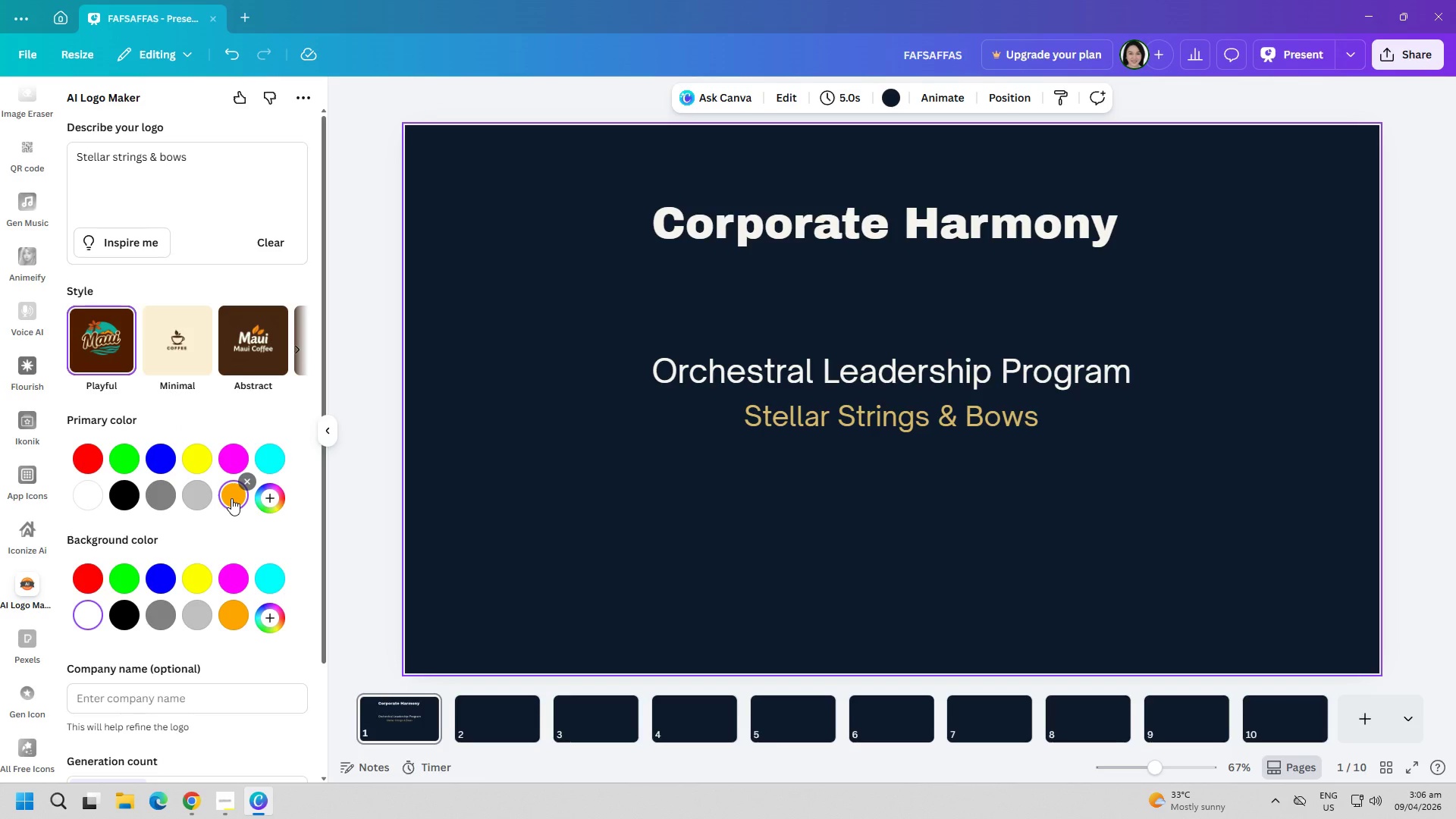 
left_click([231, 498])
 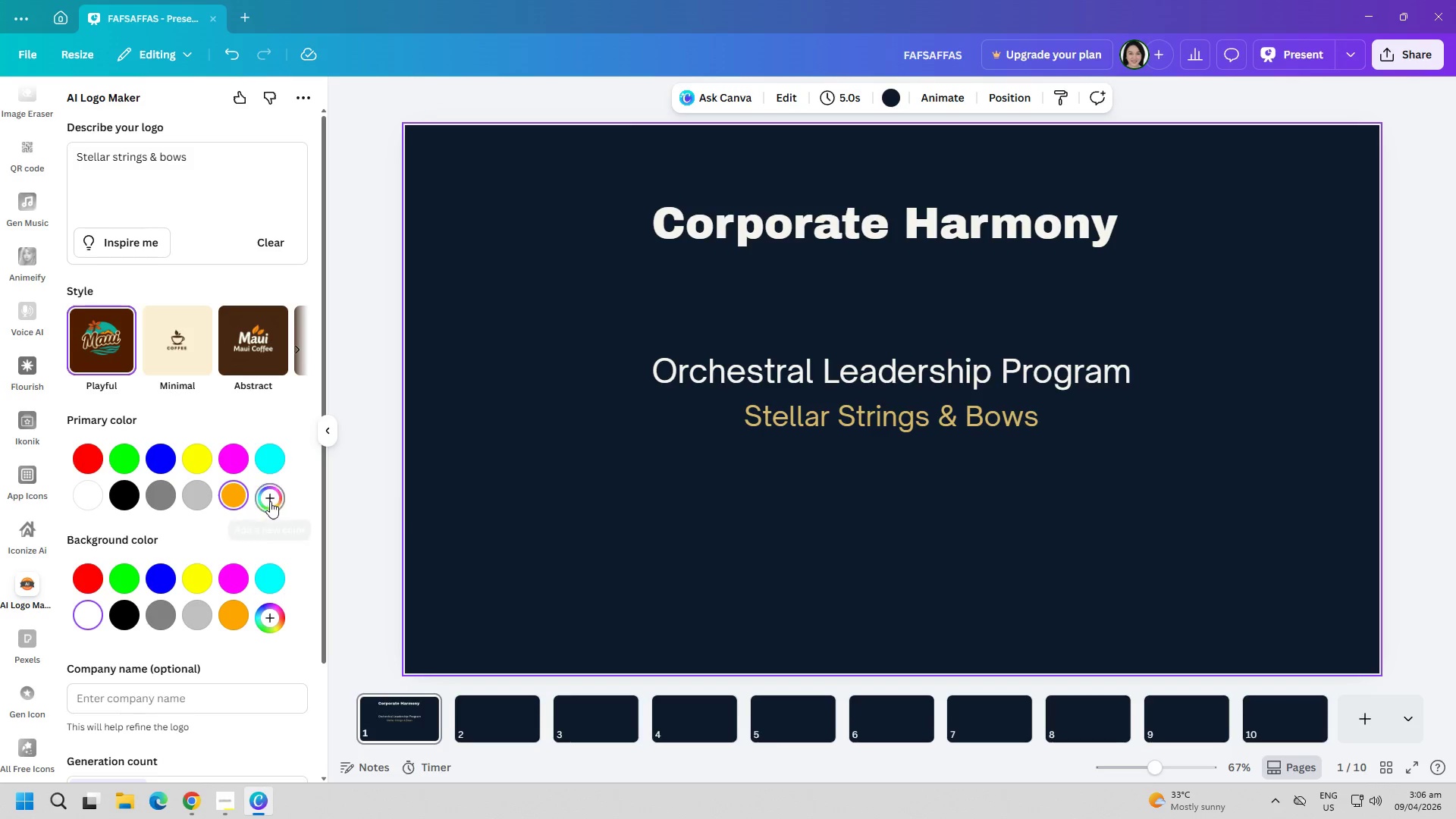 
scroll: coordinate [215, 616], scroll_direction: down, amount: 1.0
 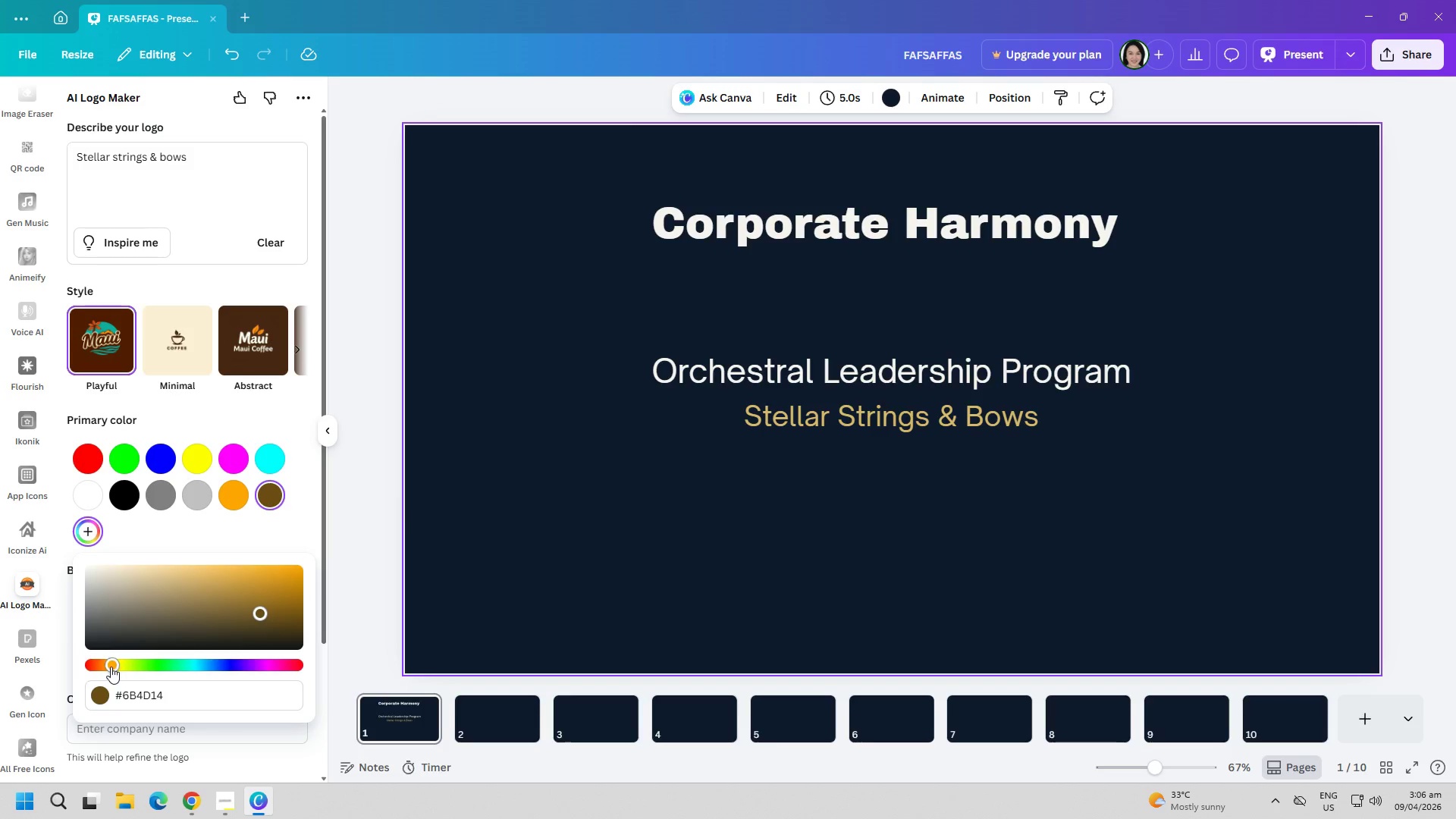 
left_click_drag(start_coordinate=[108, 667], to_coordinate=[104, 668])
 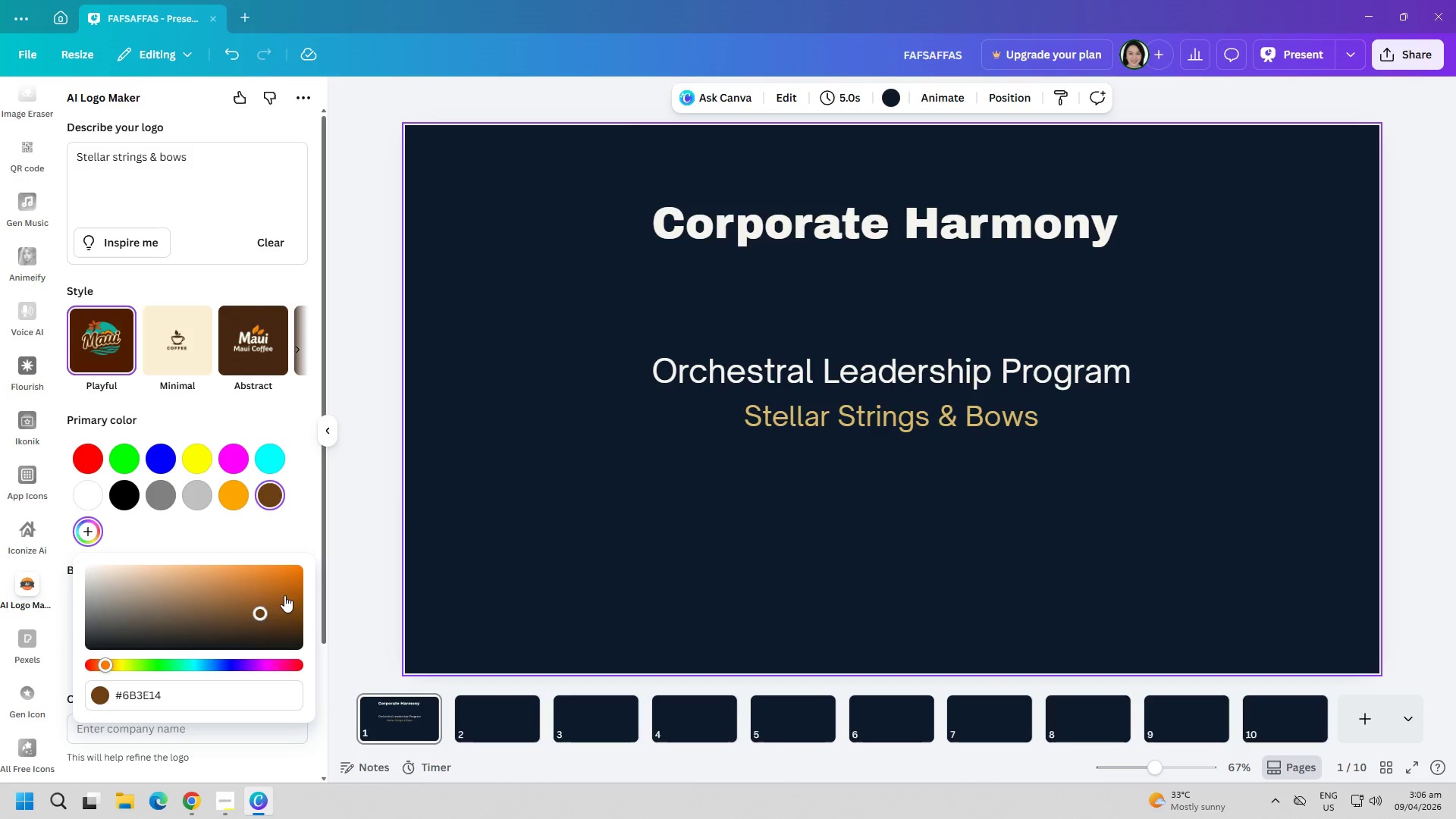 
left_click_drag(start_coordinate=[284, 595], to_coordinate=[247, 585])
 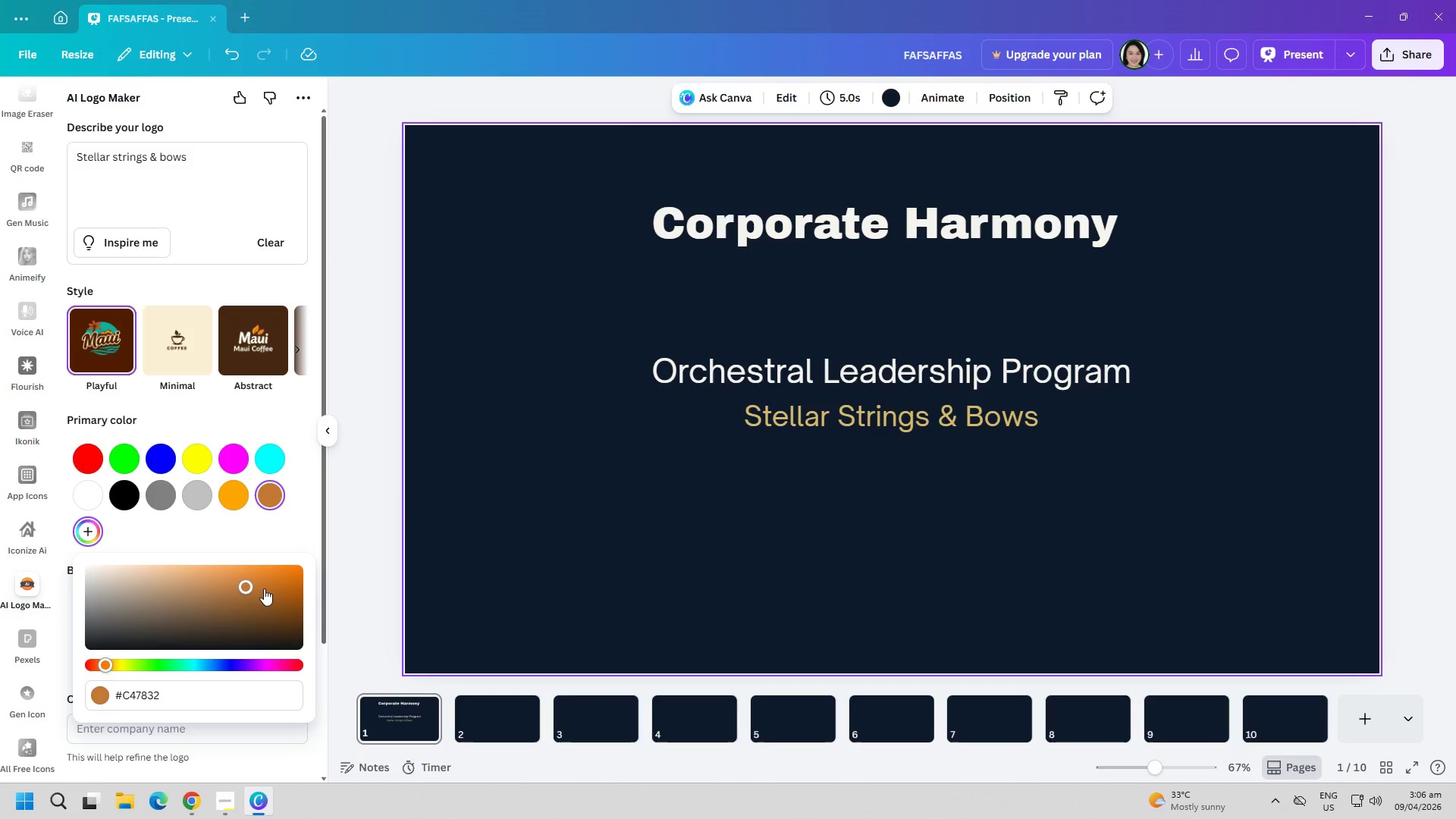 
scroll: coordinate [290, 518], scroll_direction: down, amount: 8.0
 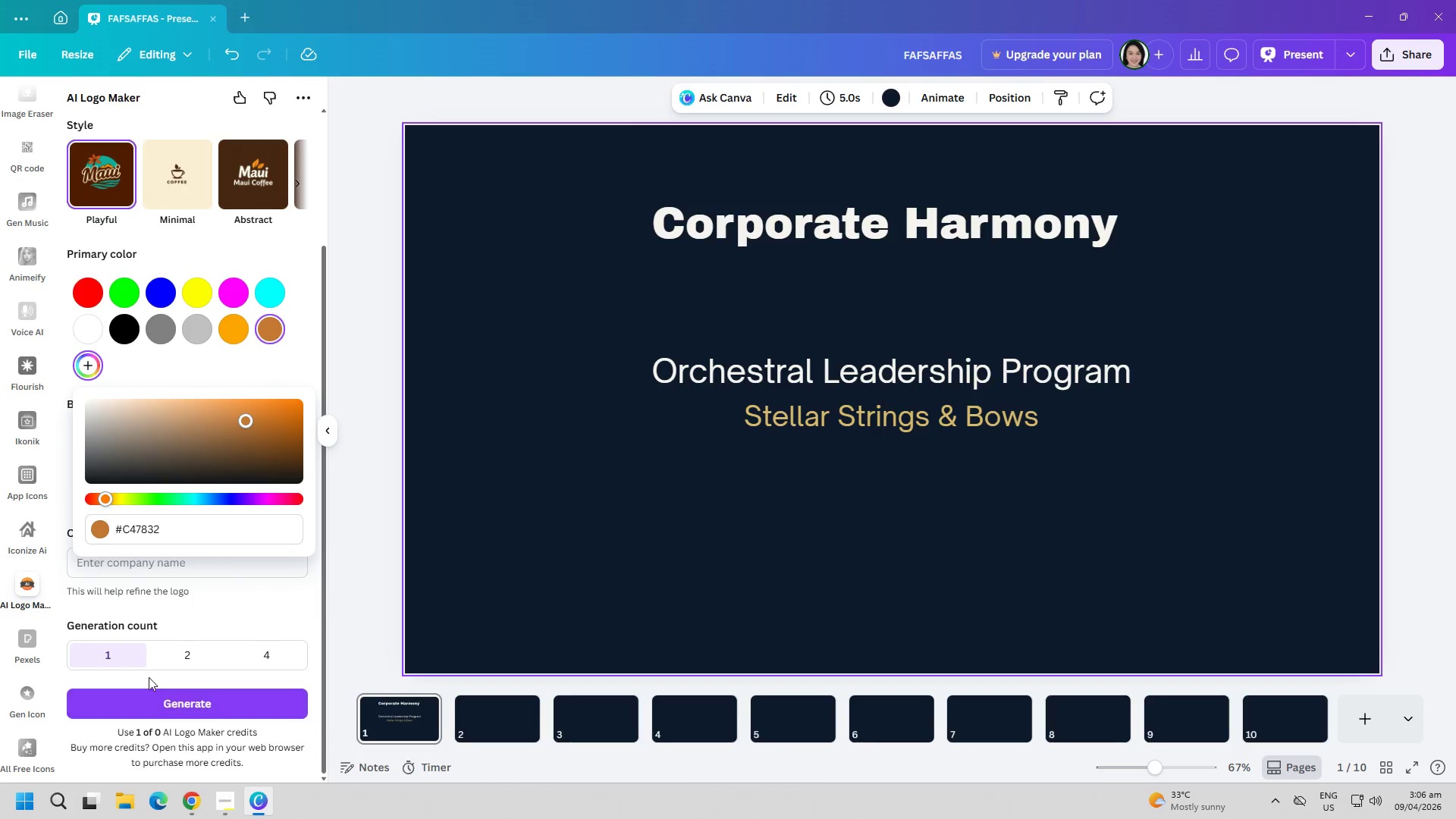 
scroll: coordinate [187, 557], scroll_direction: up, amount: 1.0
 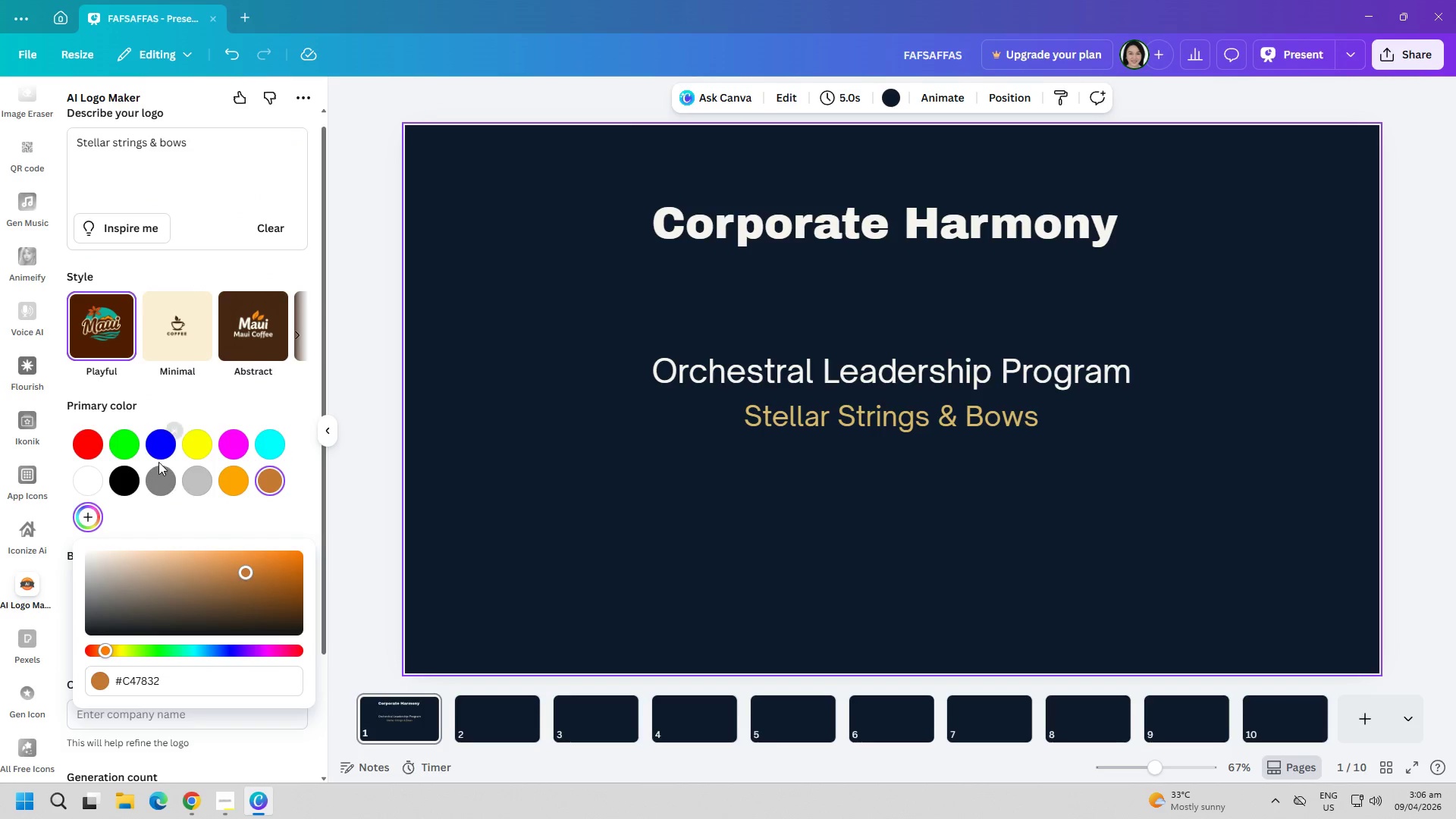 
scroll: coordinate [288, 507], scroll_direction: down, amount: 15.0
 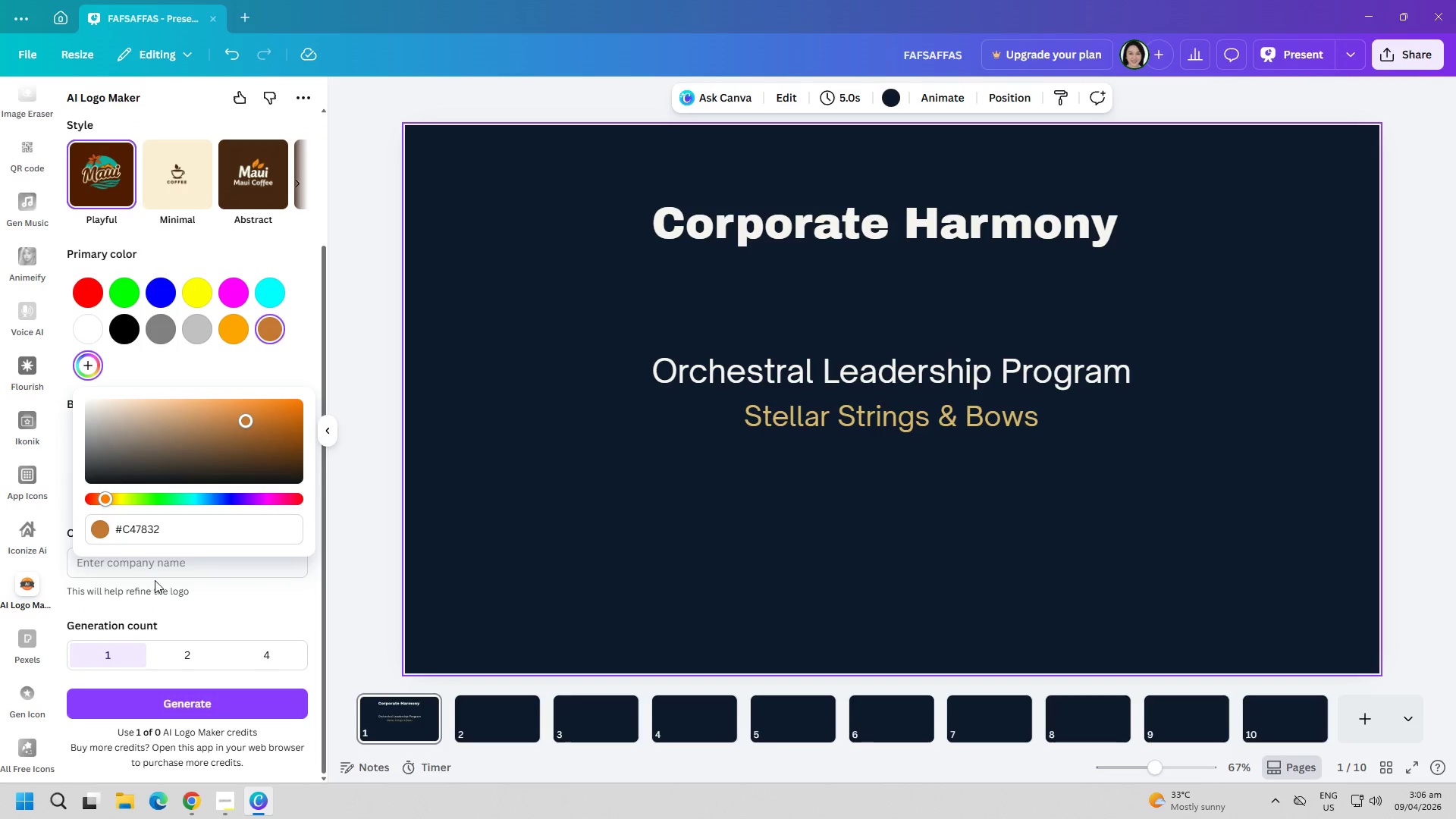 
left_click([156, 571])
 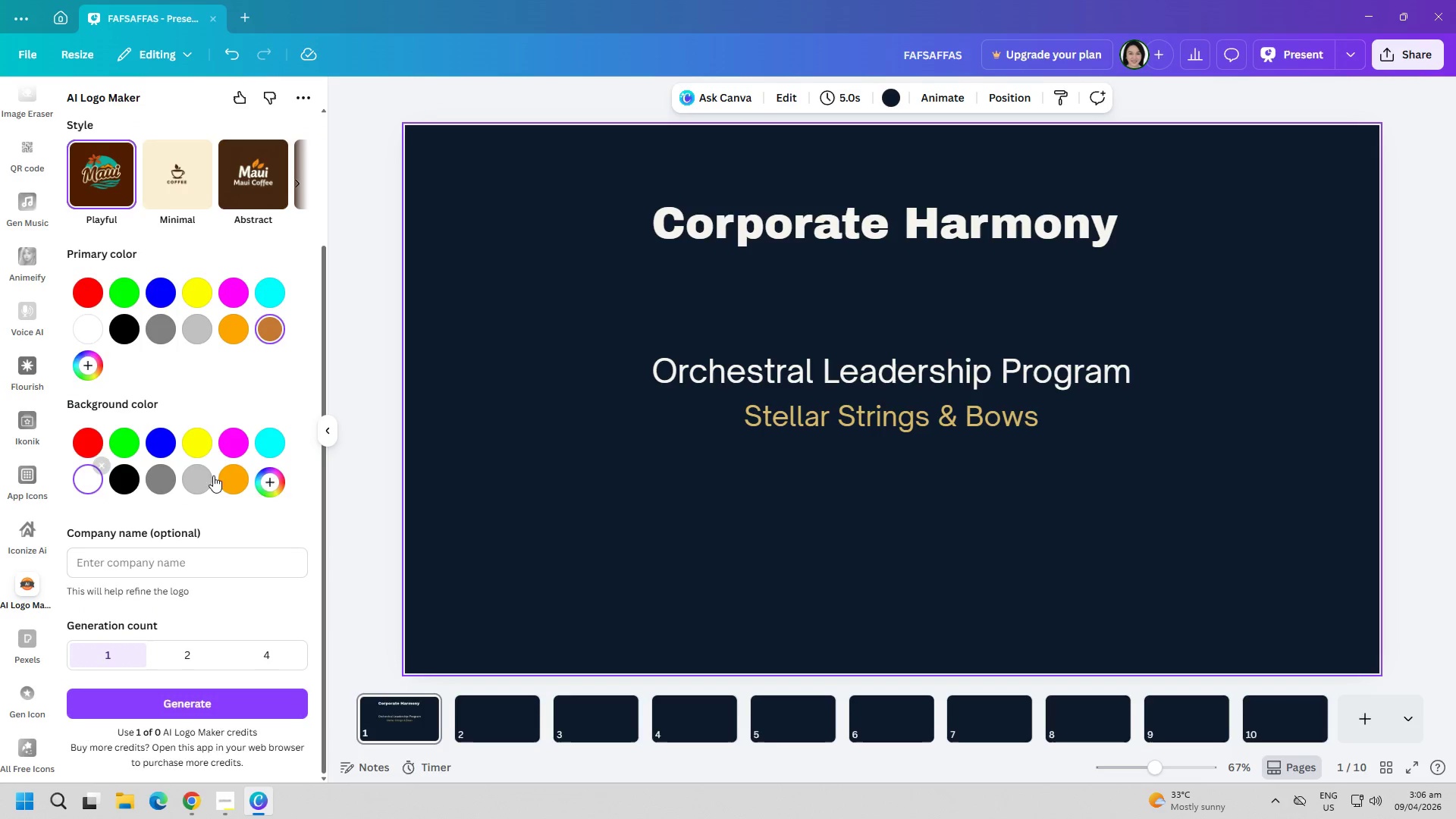 
left_click([275, 484])
 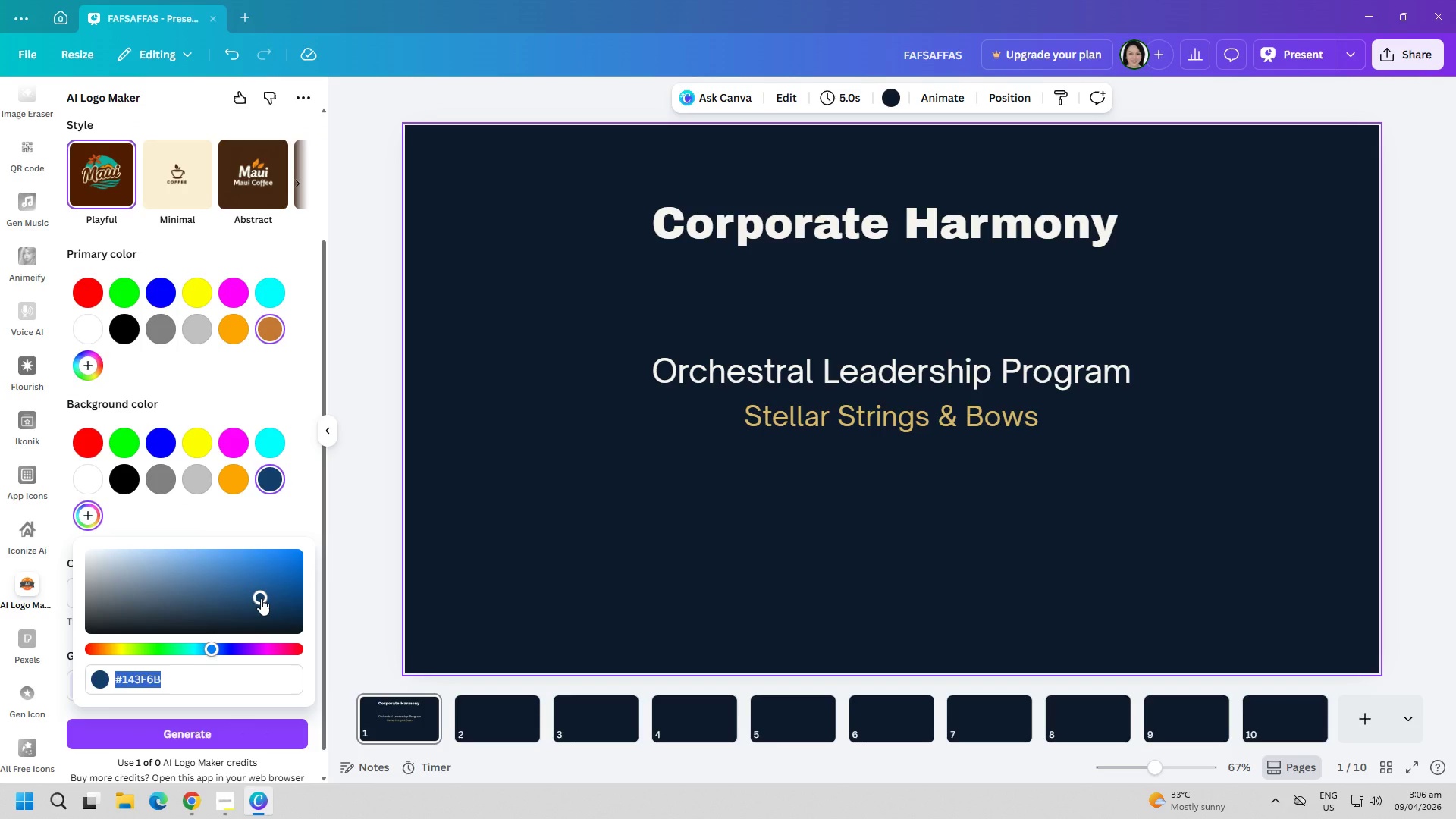 
left_click_drag(start_coordinate=[261, 598], to_coordinate=[288, 617])
 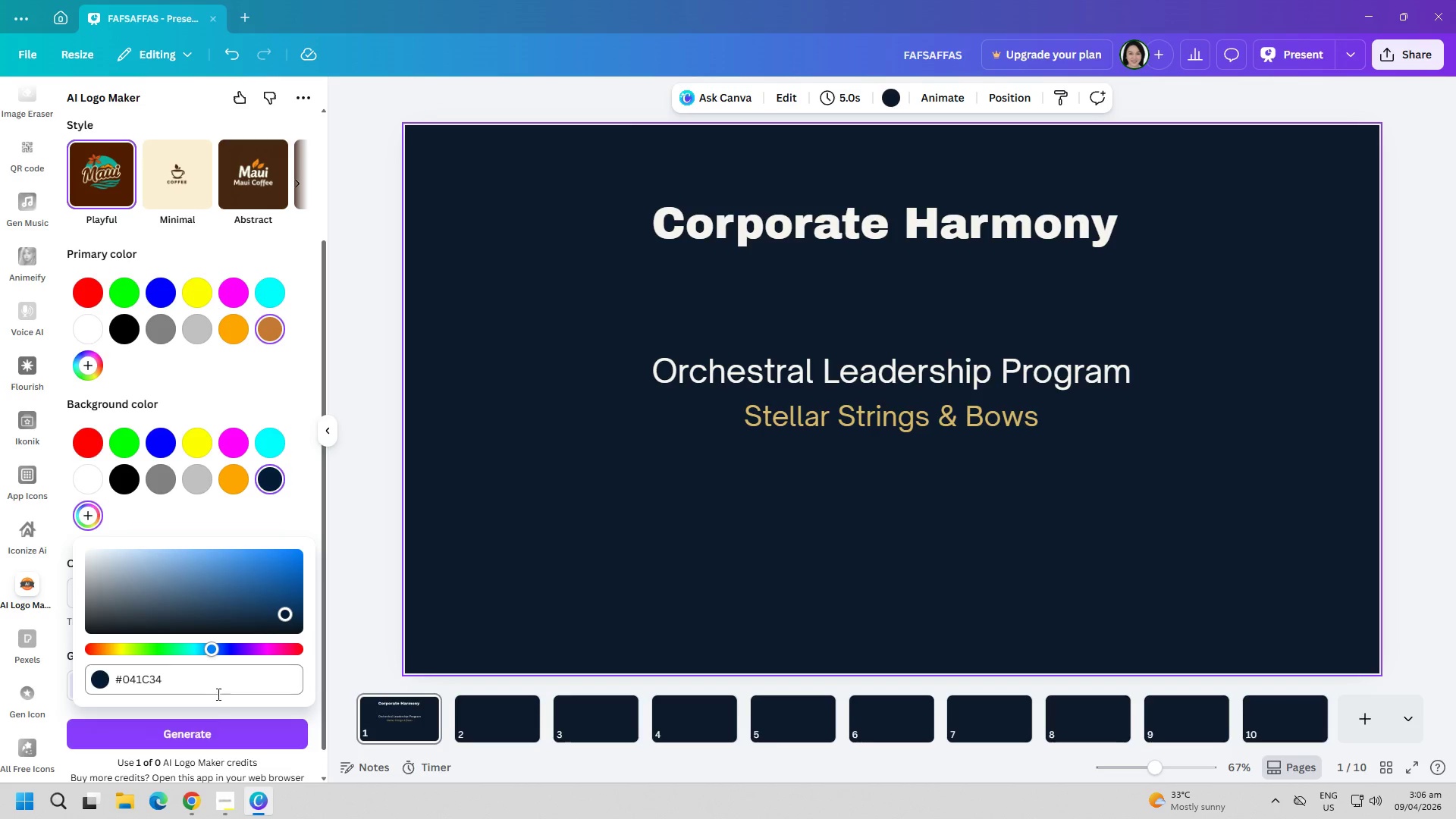 
left_click([206, 733])
 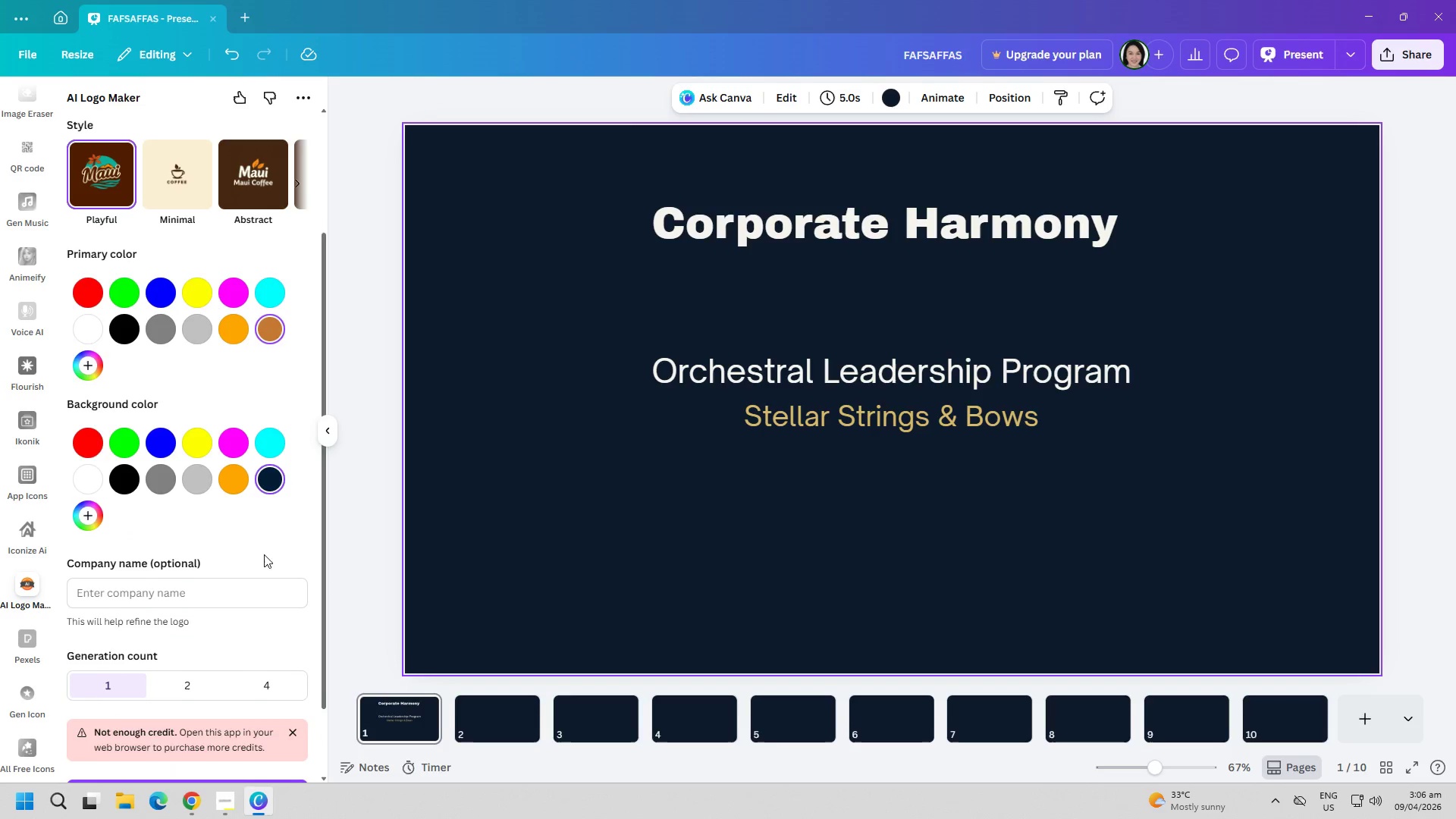 
scroll: coordinate [290, 601], scroll_direction: down, amount: 5.0
 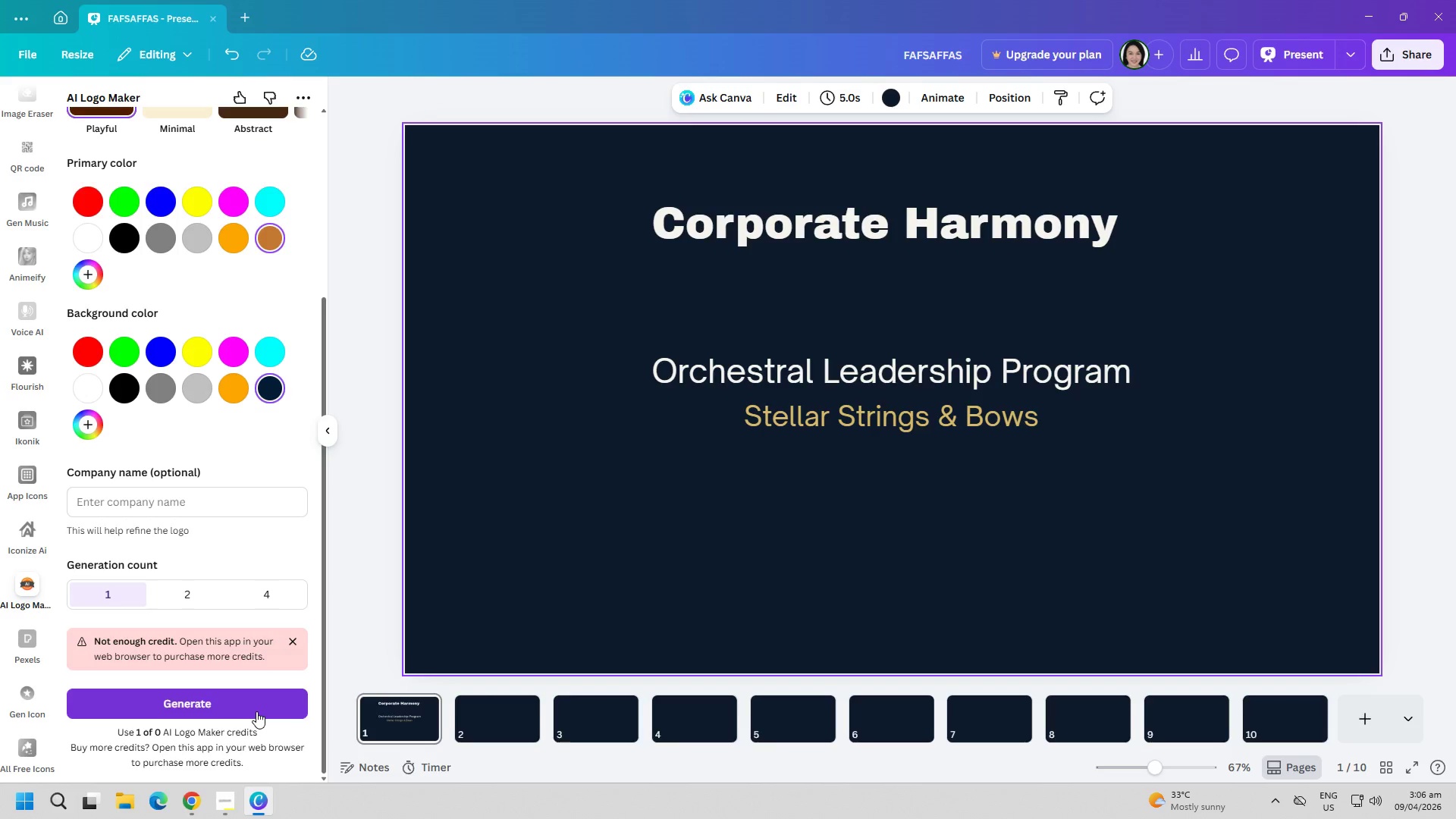 
left_click([254, 704])
 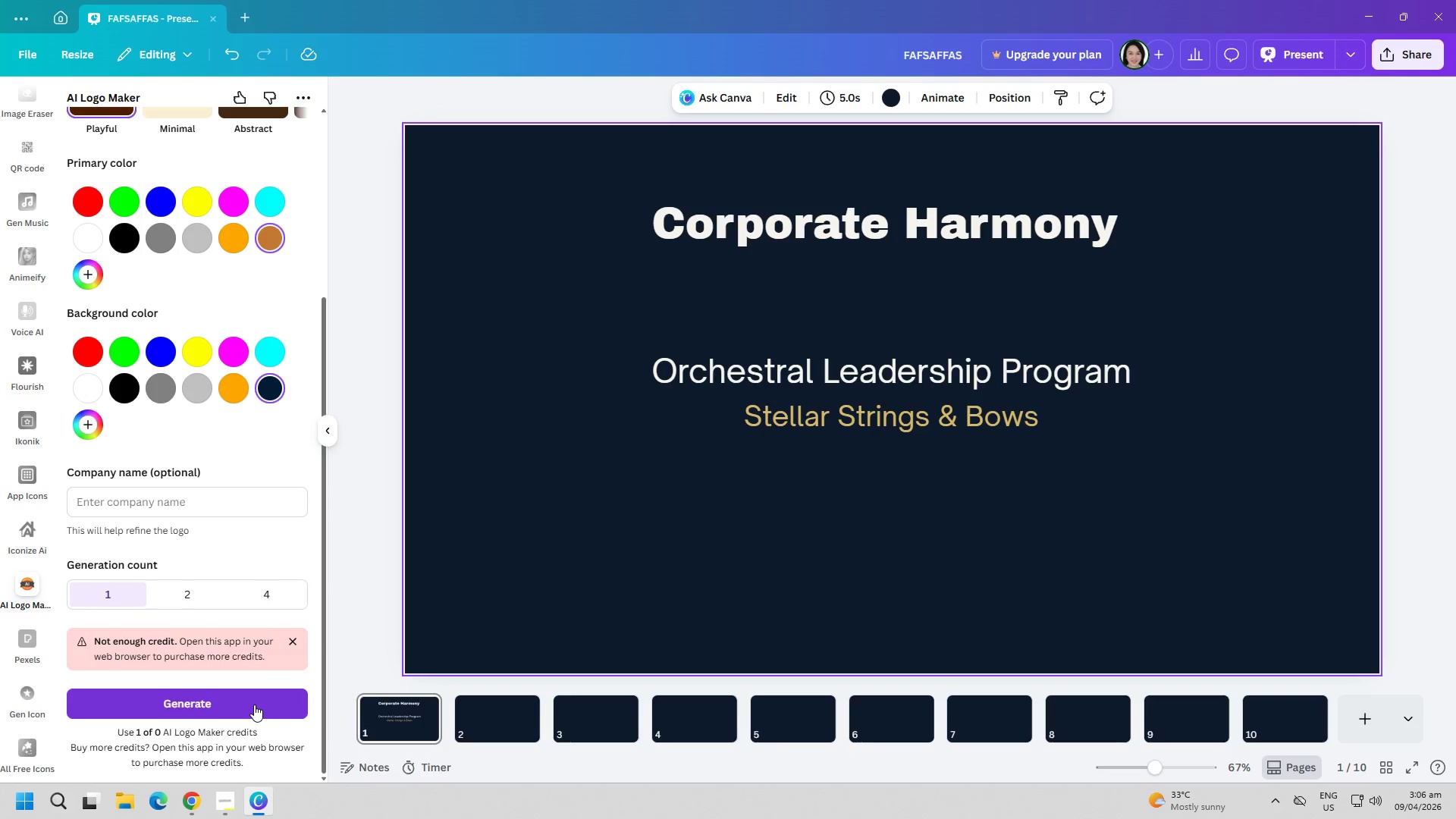 
scroll: coordinate [158, 471], scroll_direction: up, amount: 8.0
 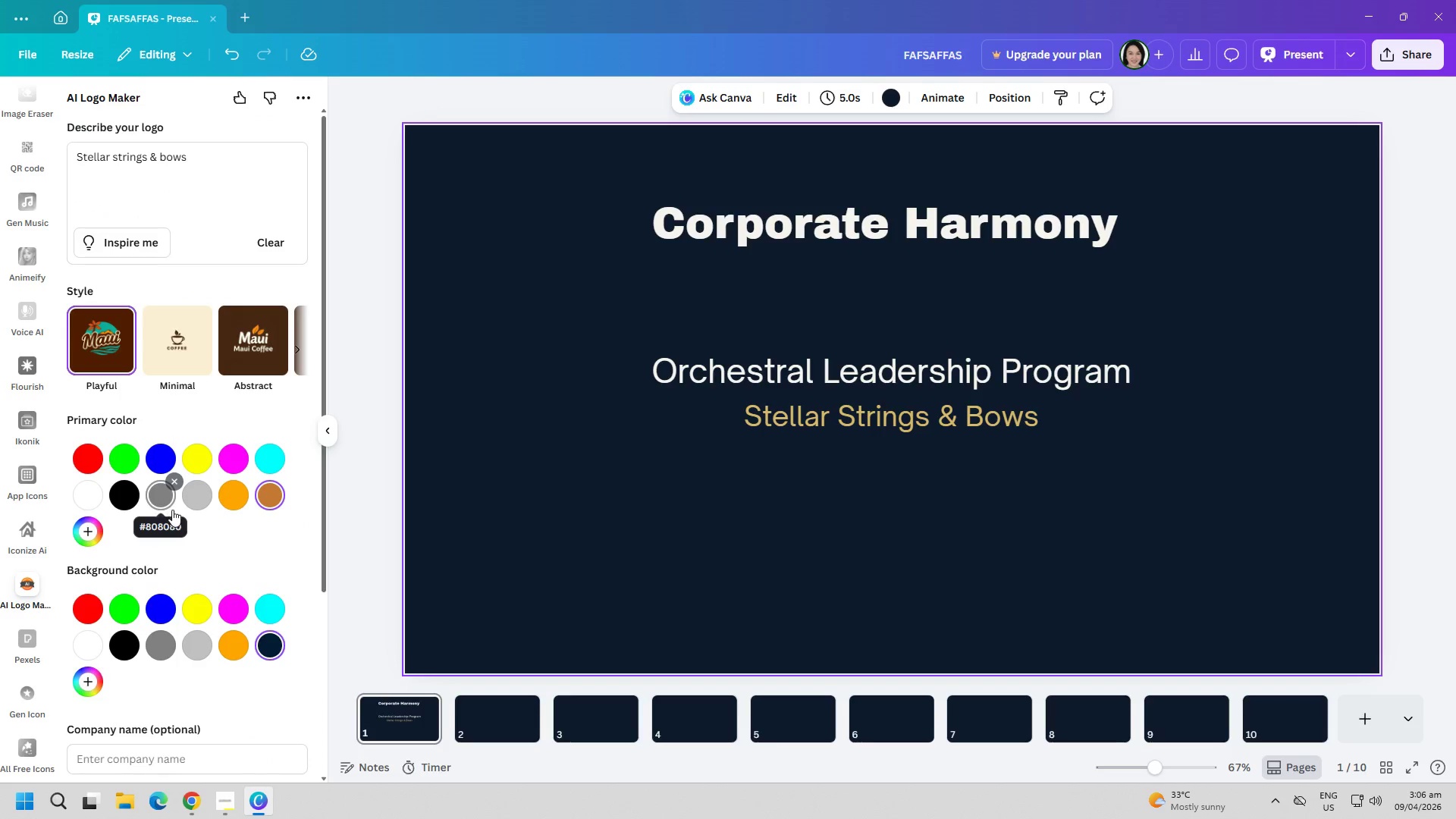 
scroll: coordinate [194, 533], scroll_direction: down, amount: 6.0
 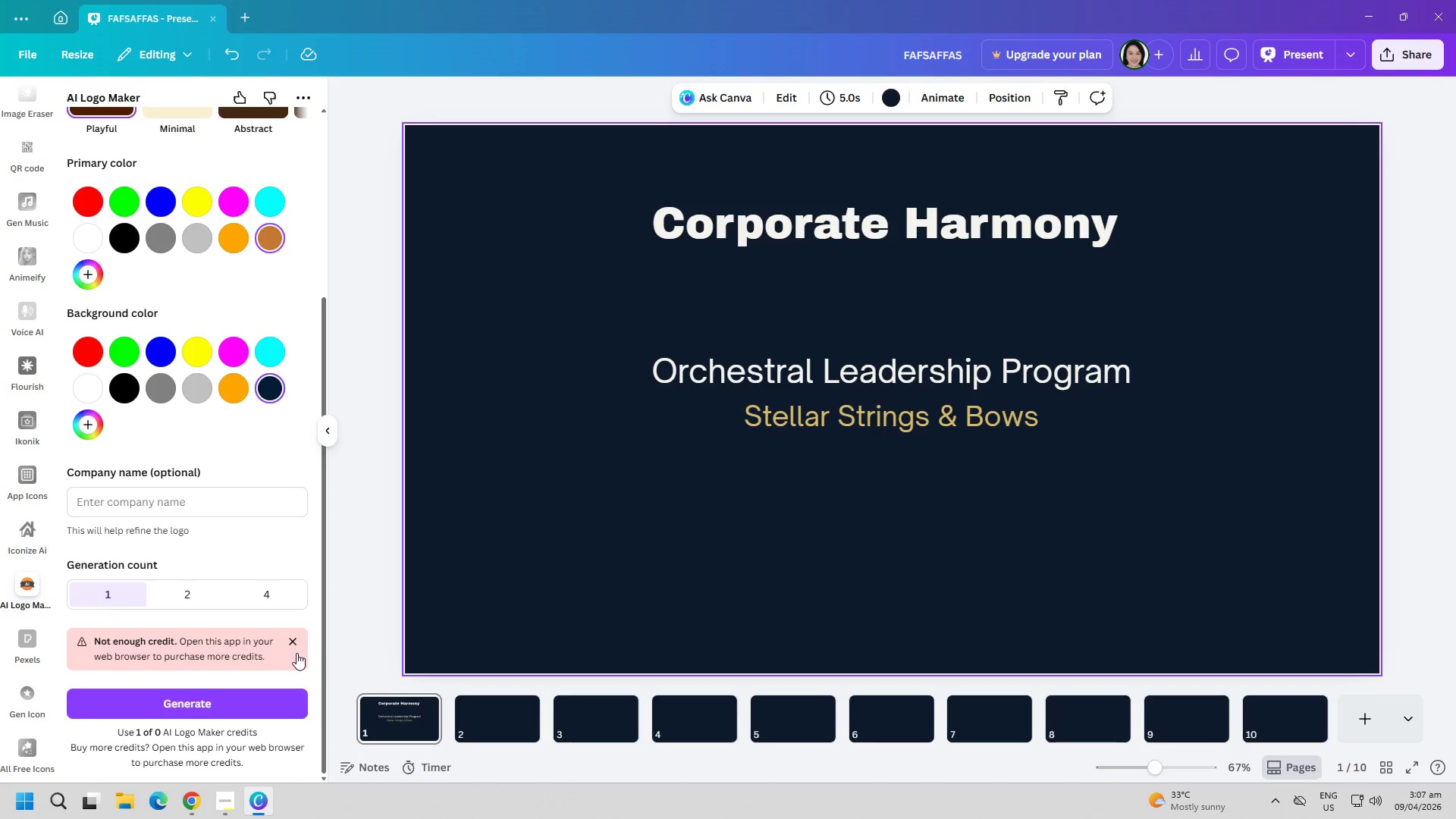 
left_click([295, 645])
 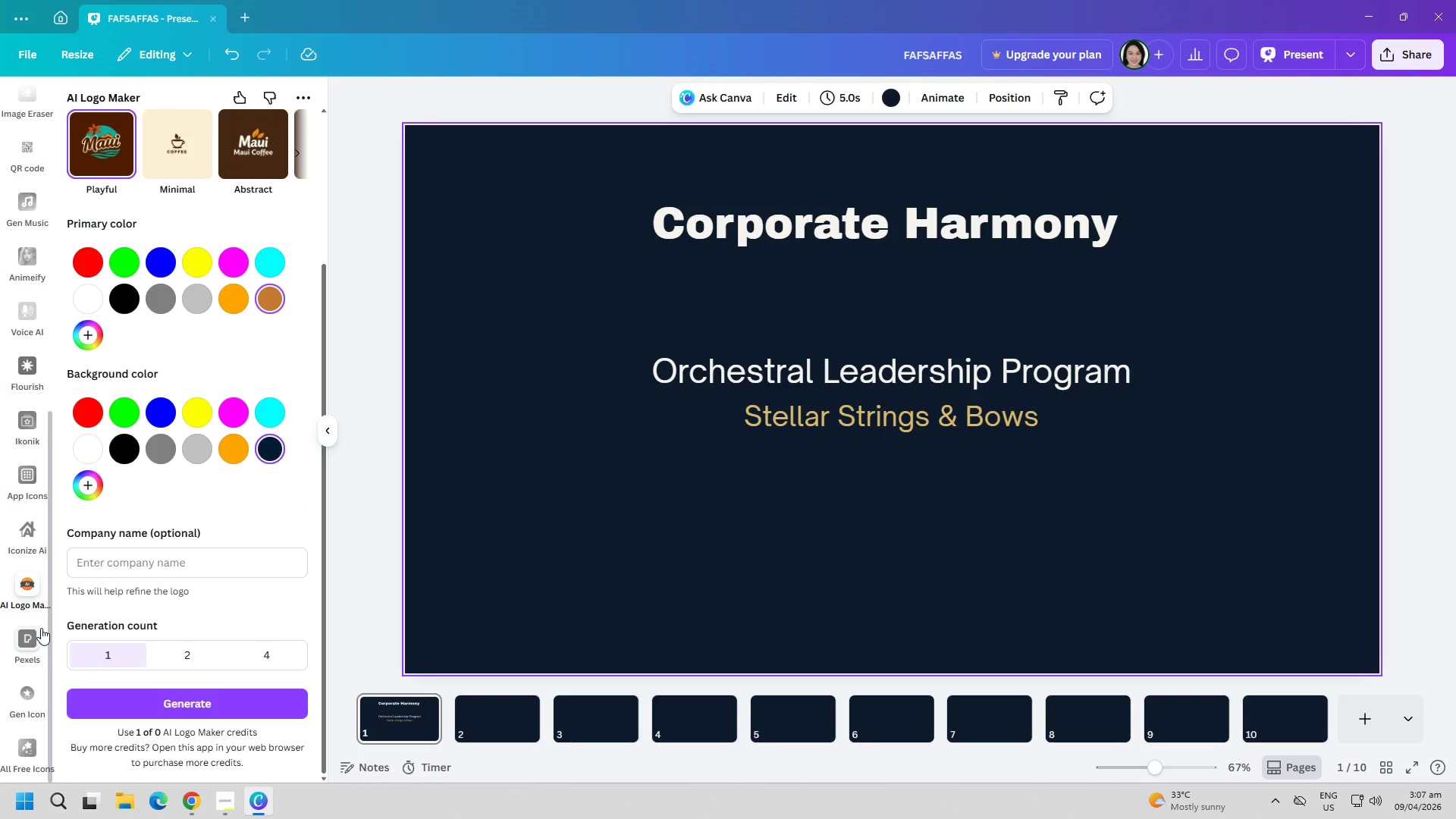 
scroll: coordinate [41, 624], scroll_direction: down, amount: 4.0
 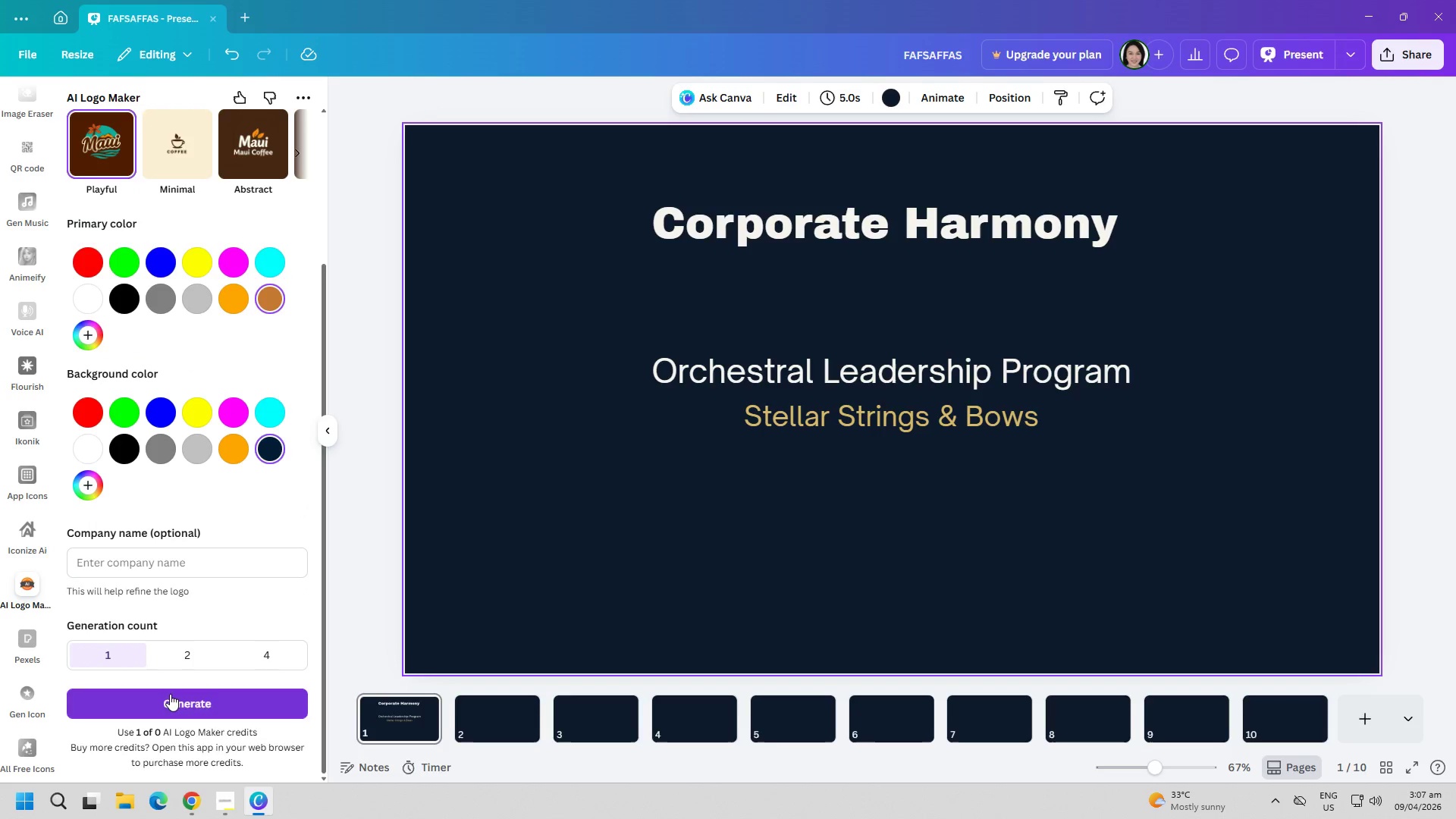 
left_click([172, 694])
 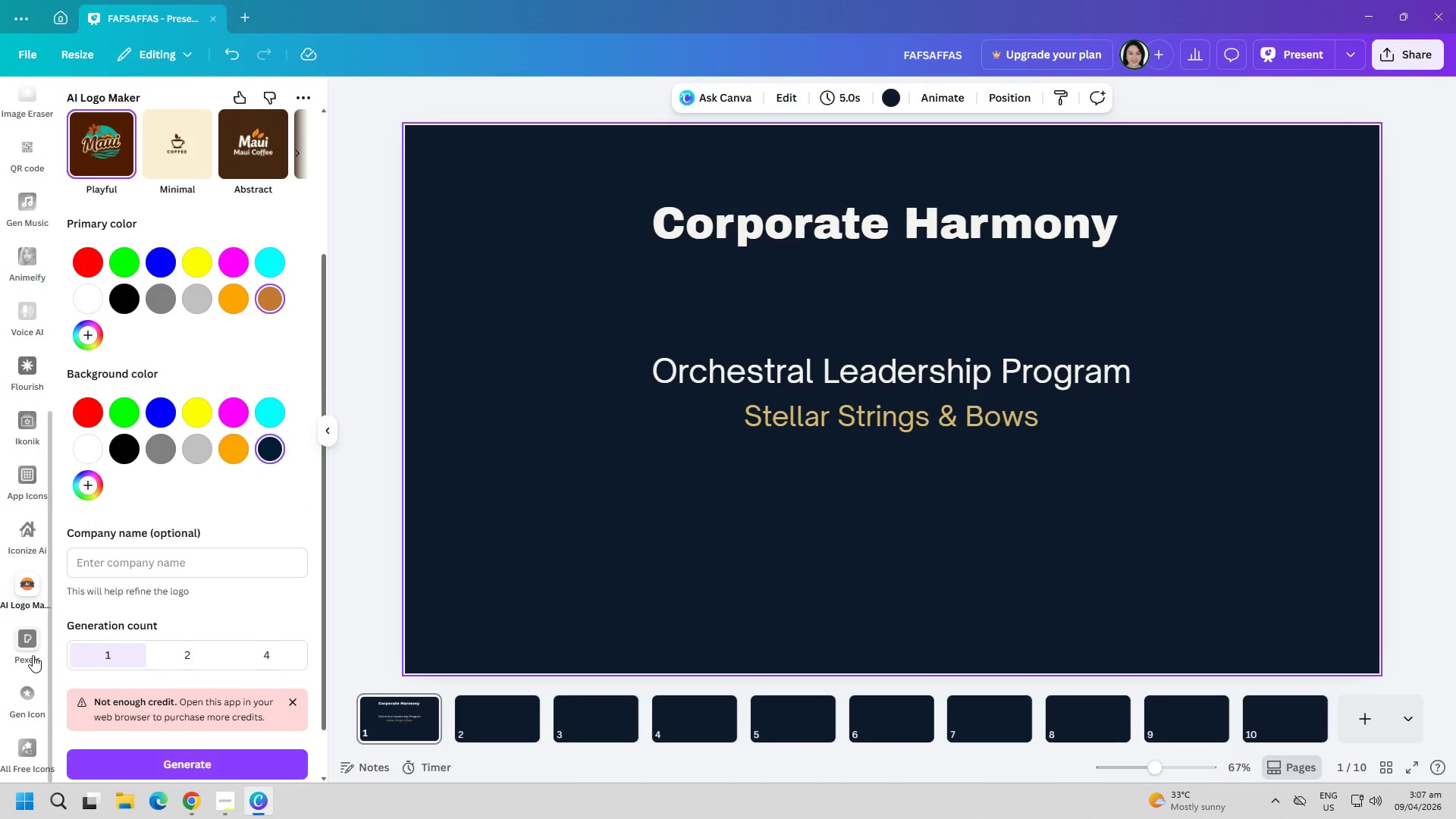 
scroll: coordinate [22, 648], scroll_direction: down, amount: 1.0
 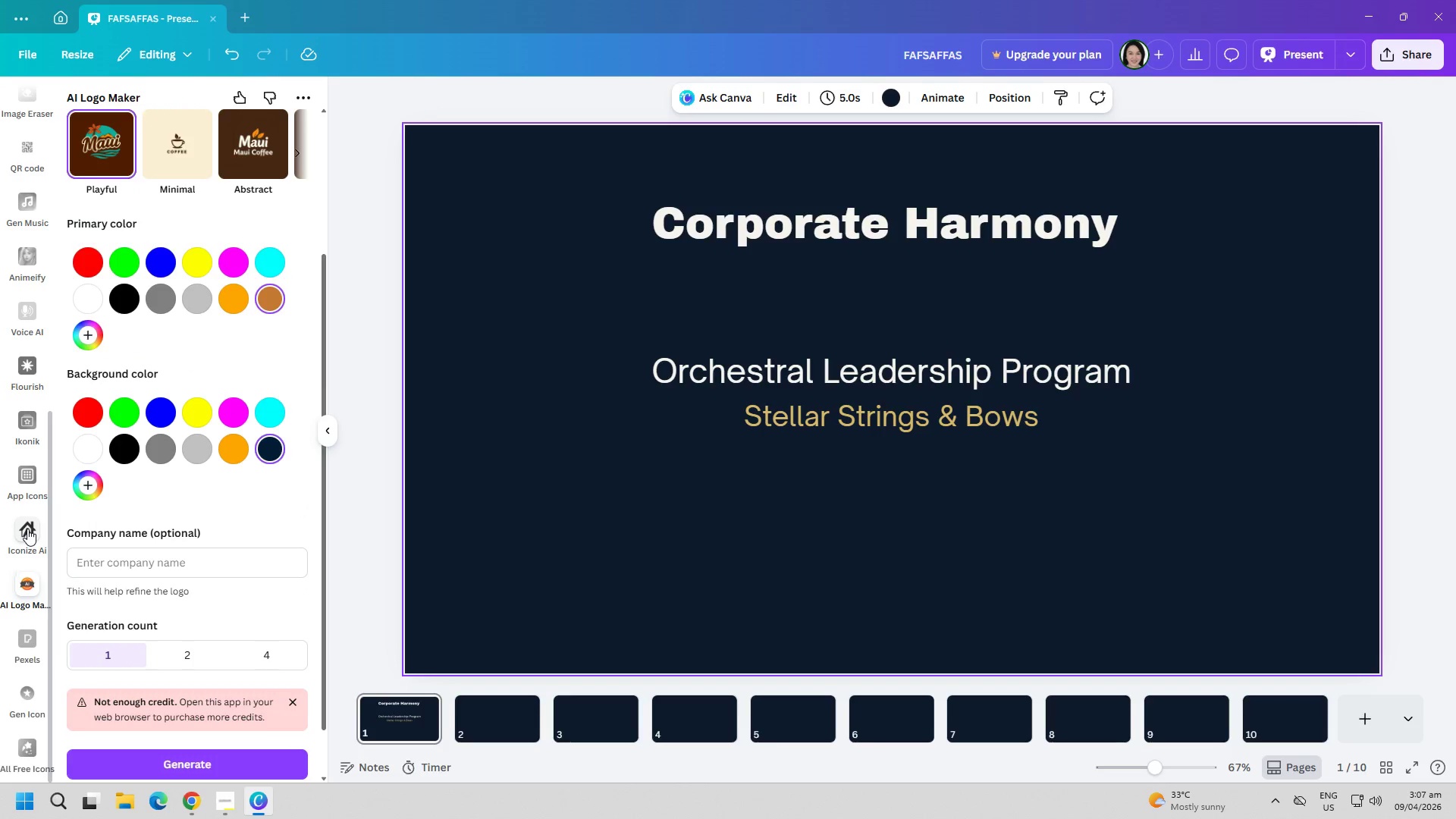 
left_click([37, 482])
 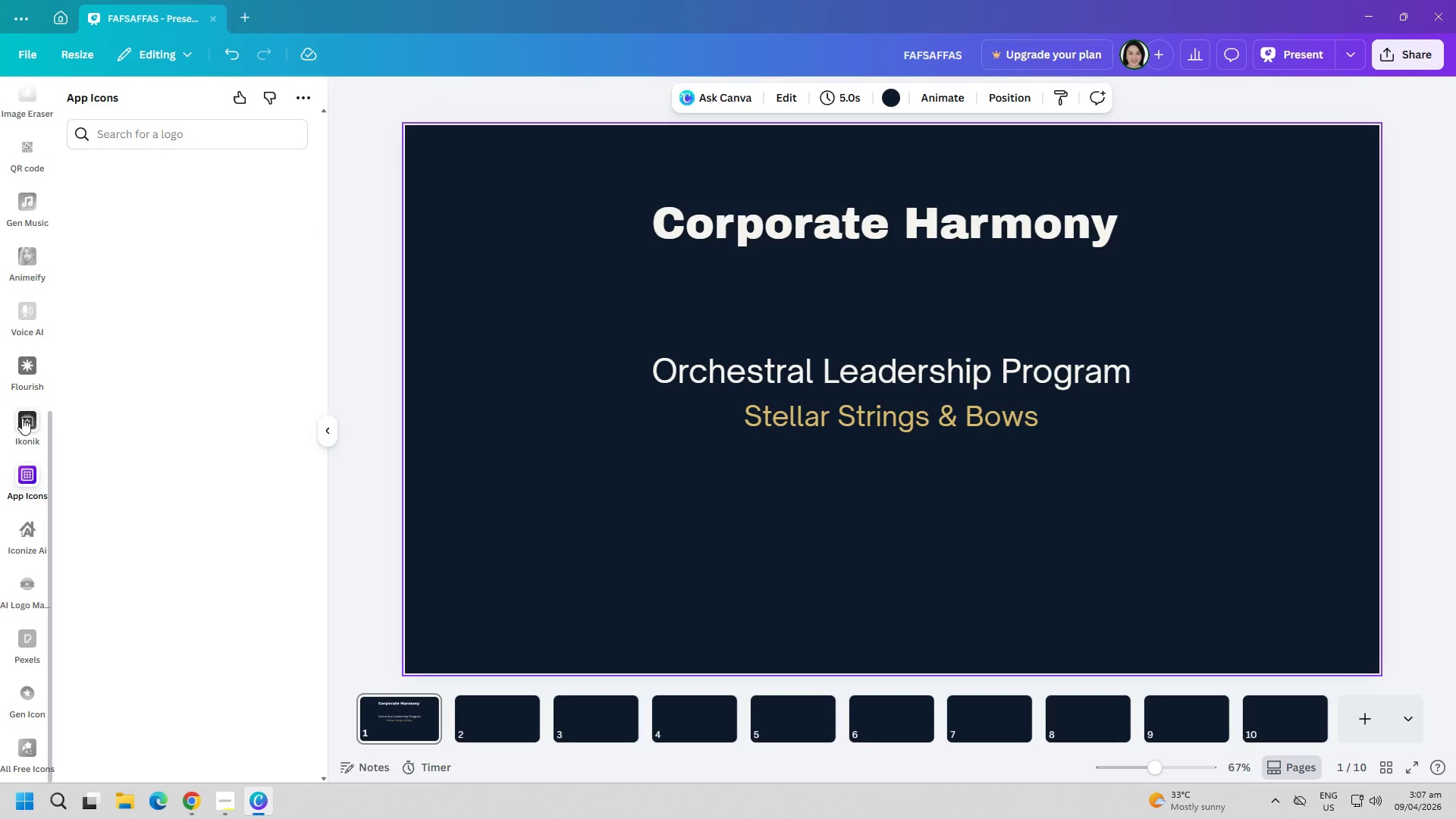 
scroll: coordinate [24, 406], scroll_direction: up, amount: 2.0
 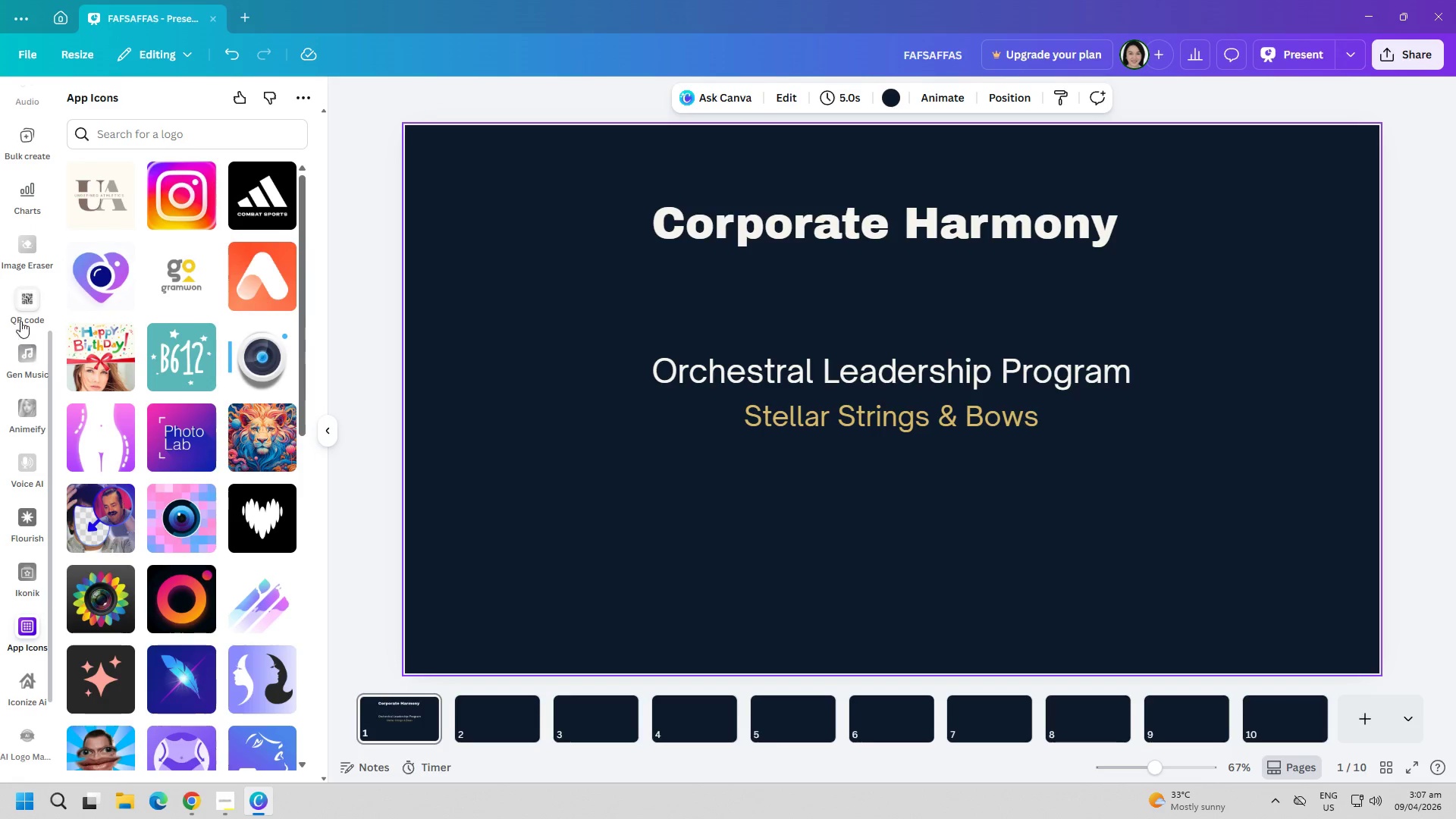 
scroll: coordinate [29, 656], scroll_direction: down, amount: 7.0
 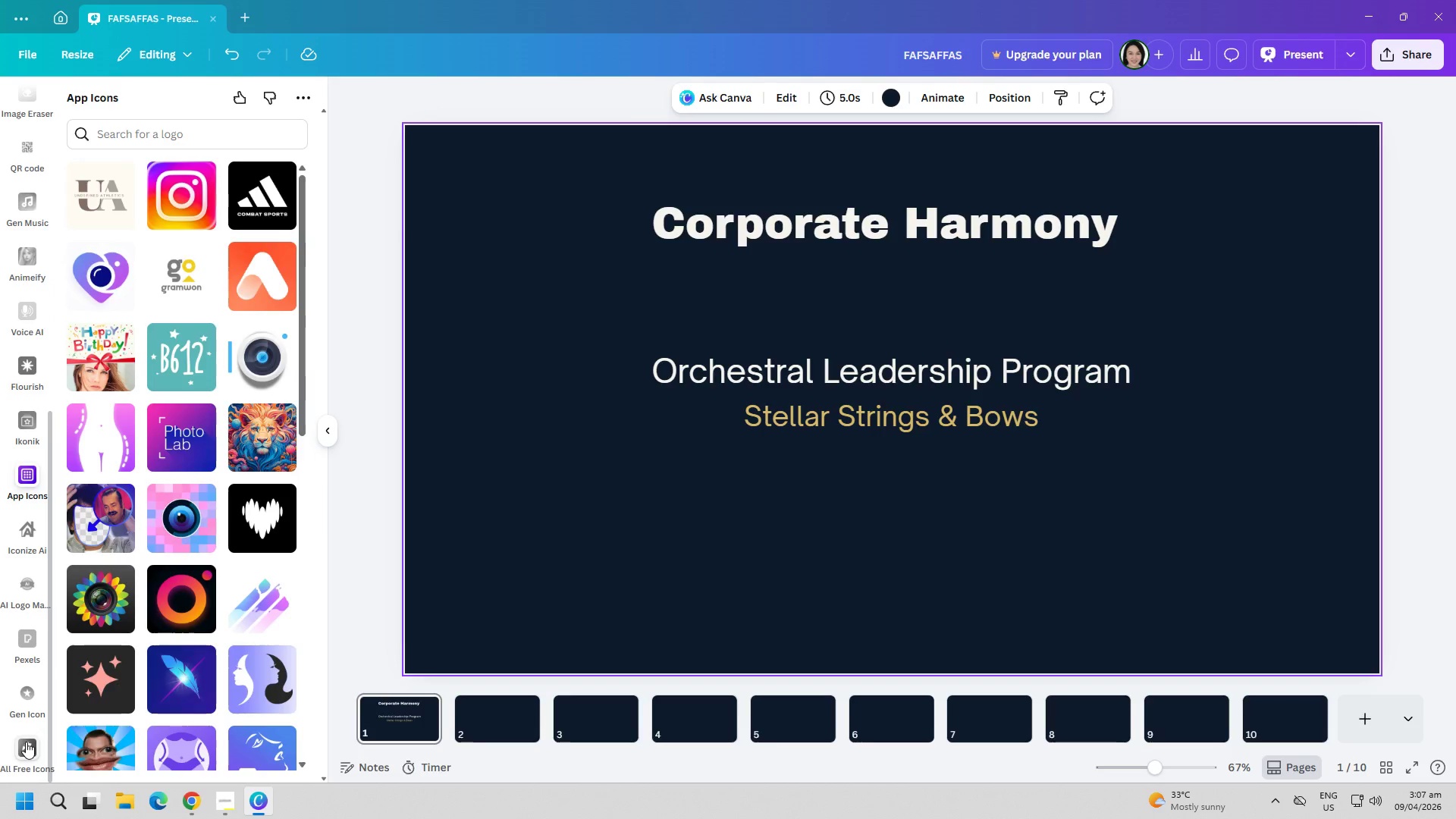 
left_click([26, 742])
 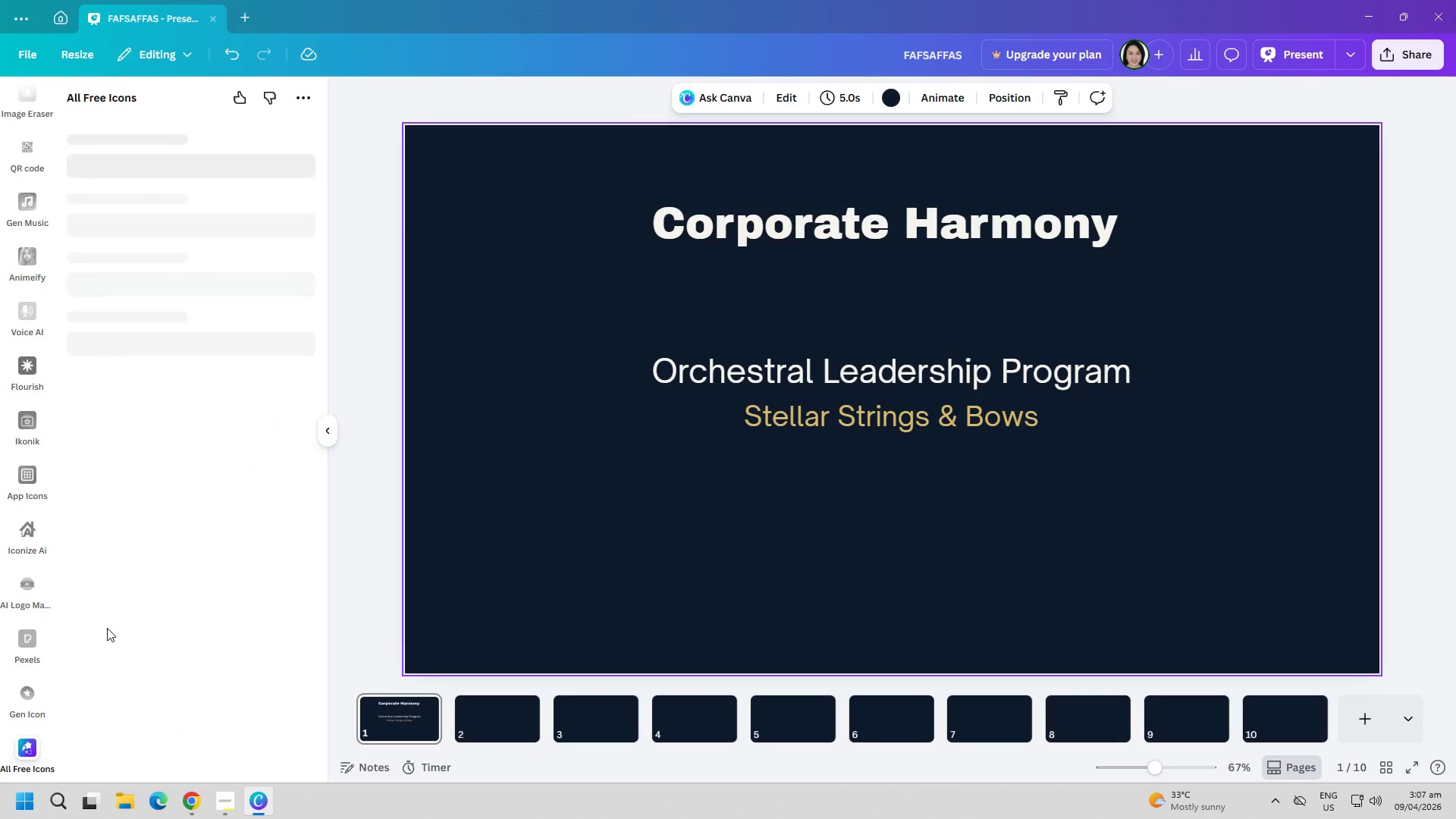 
mouse_move([203, 473])
 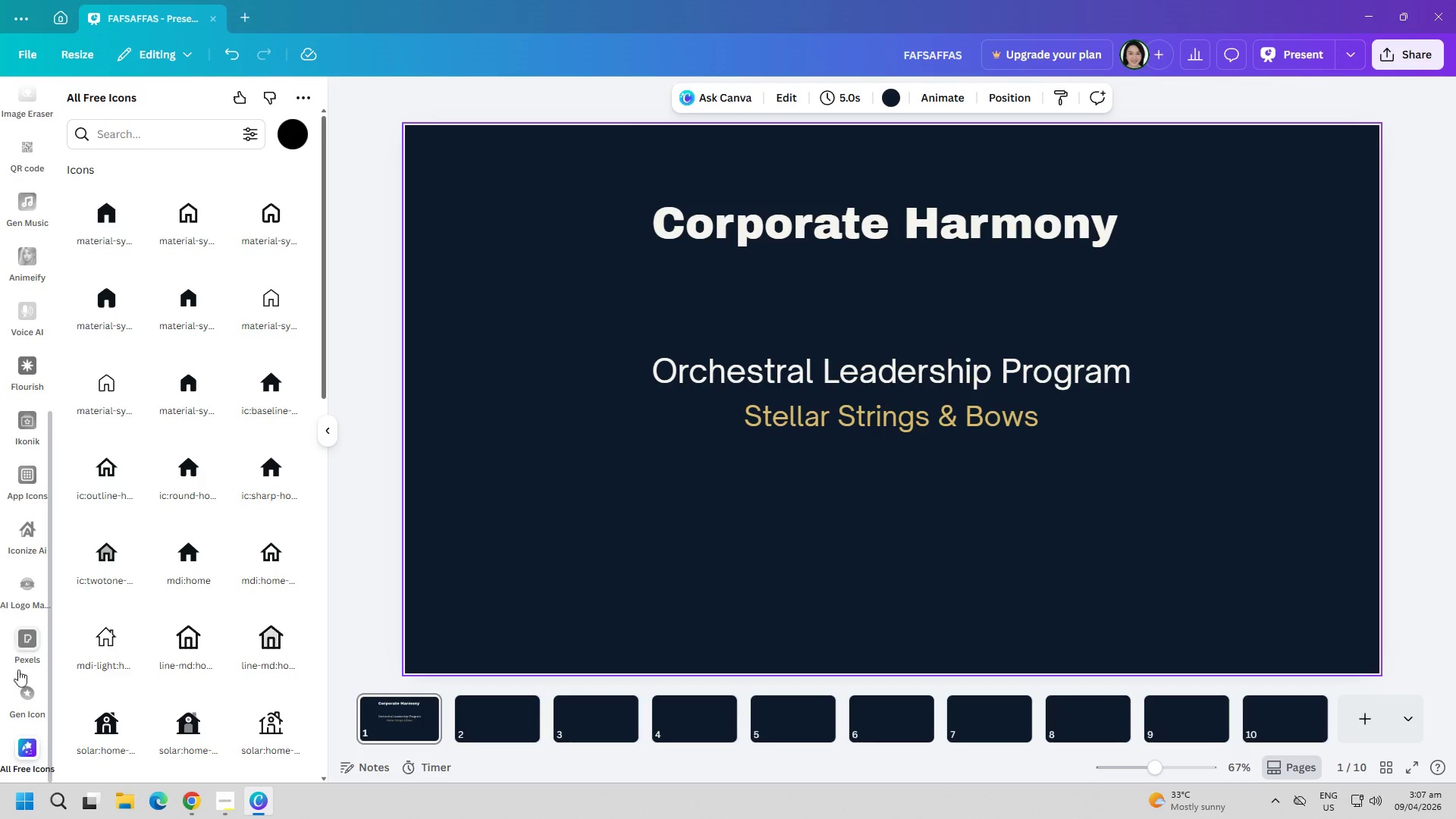 
scroll: coordinate [22, 689], scroll_direction: down, amount: 2.0
 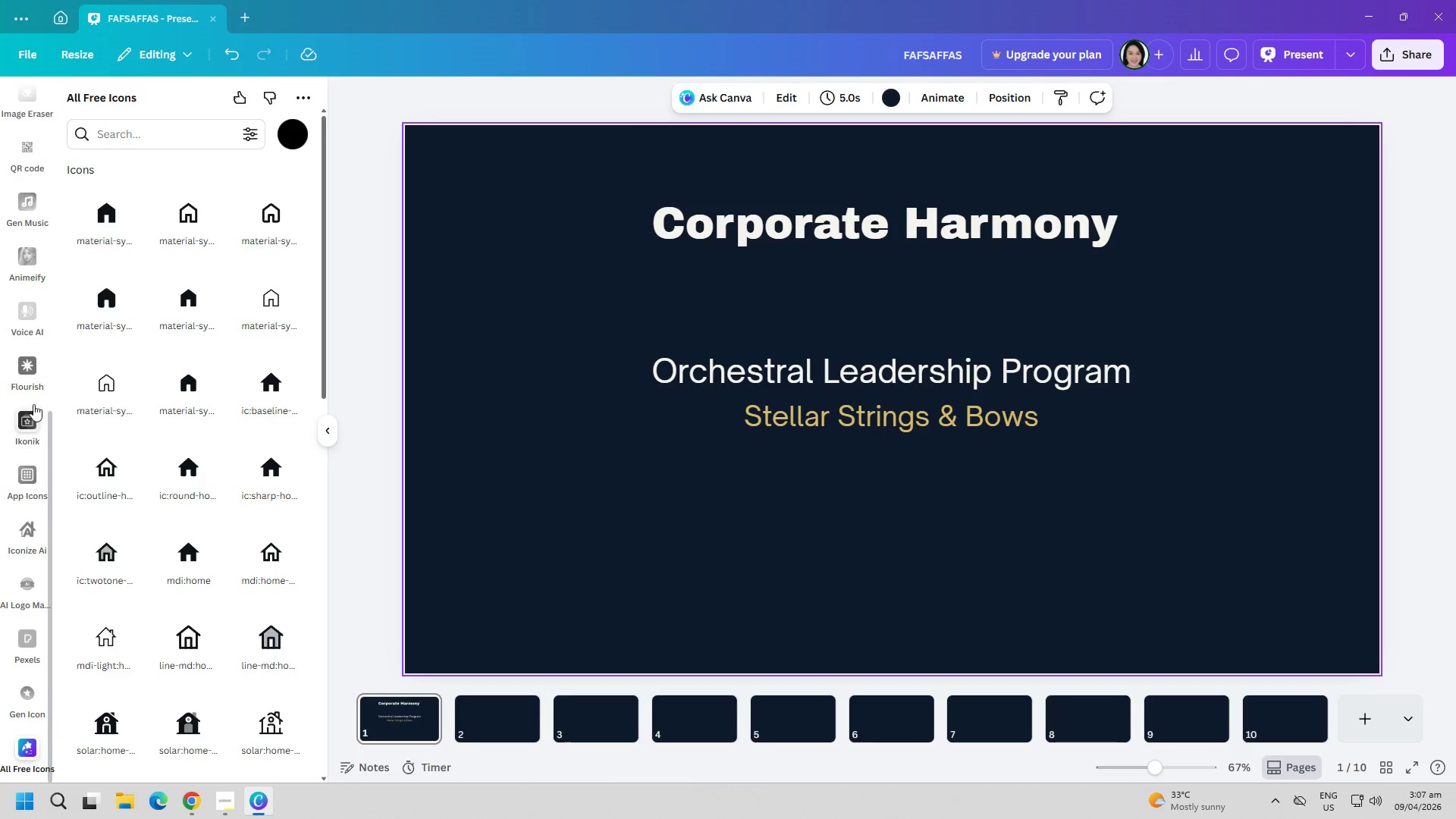 
scroll: coordinate [29, 295], scroll_direction: up, amount: 4.0
 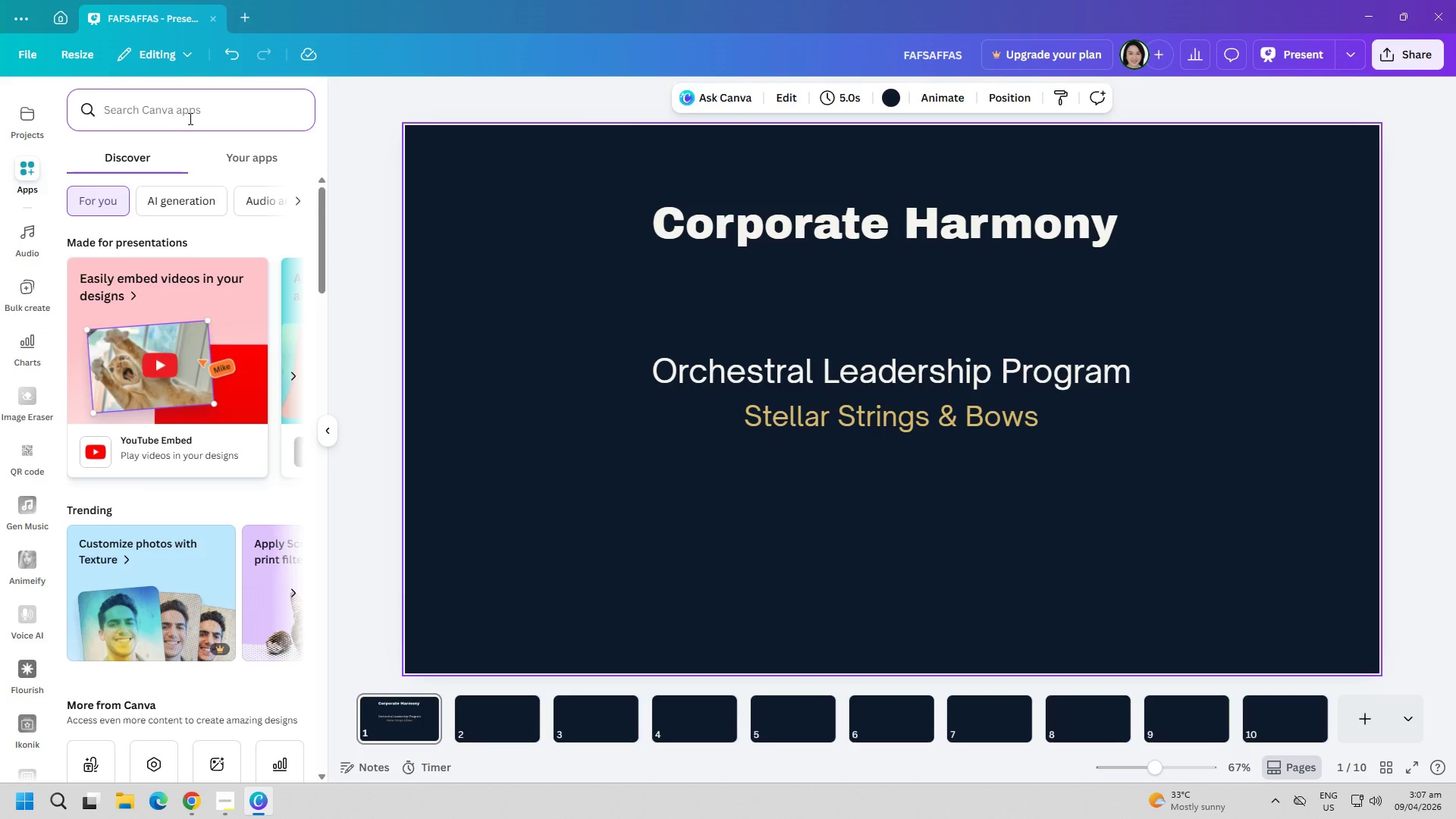 
type(logo)
 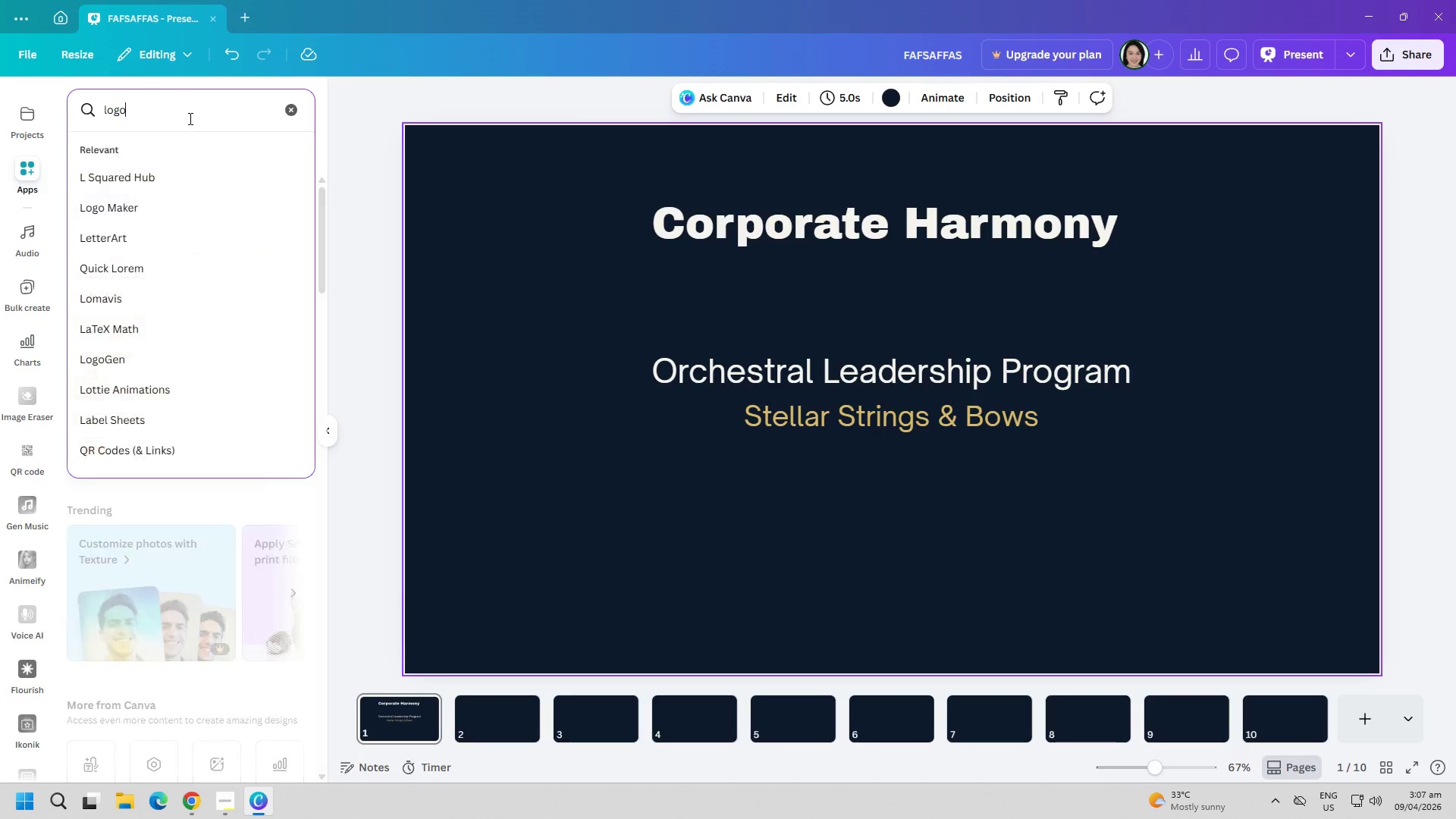 
key(Enter)
 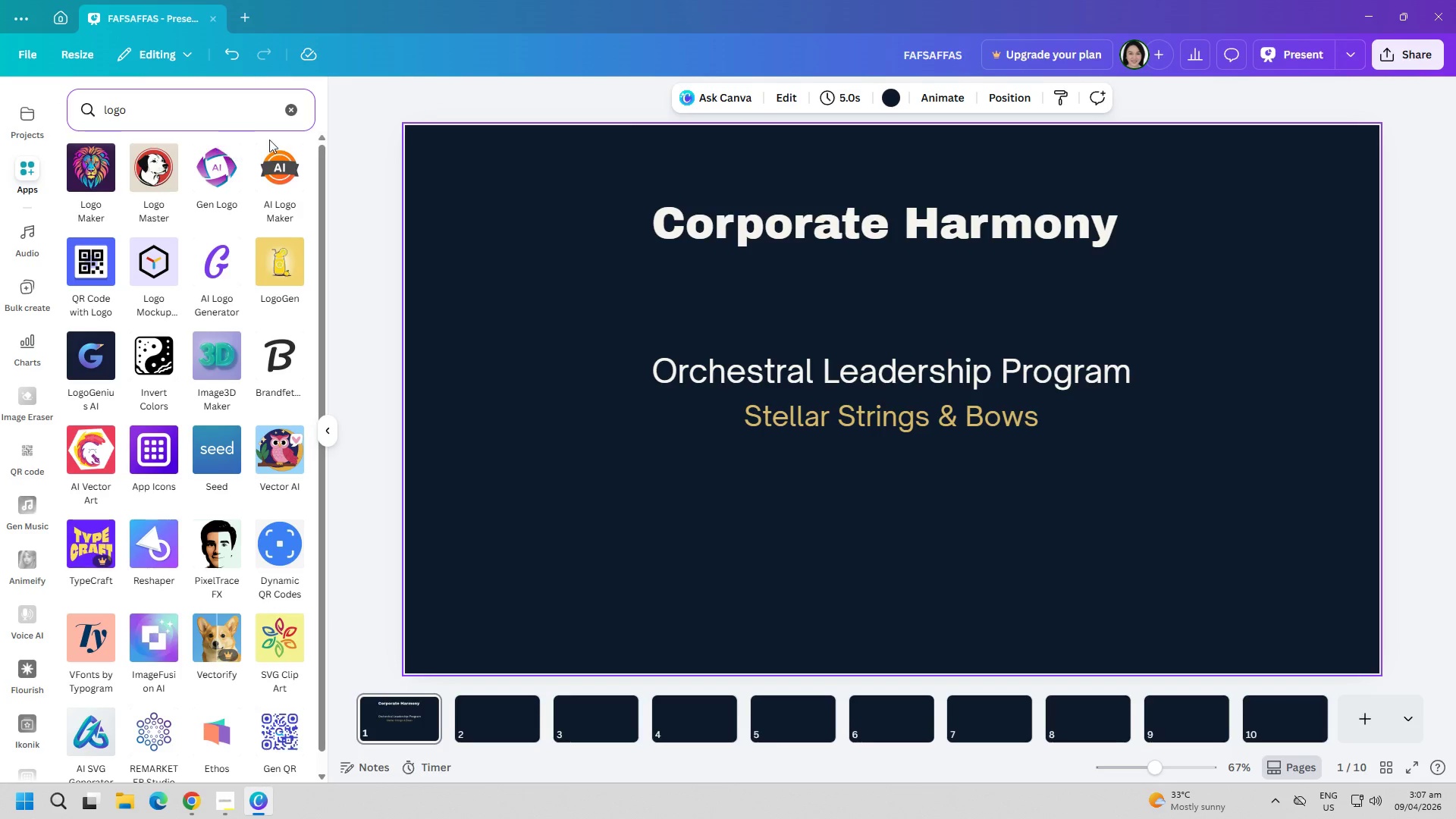 
left_click([96, 189])
 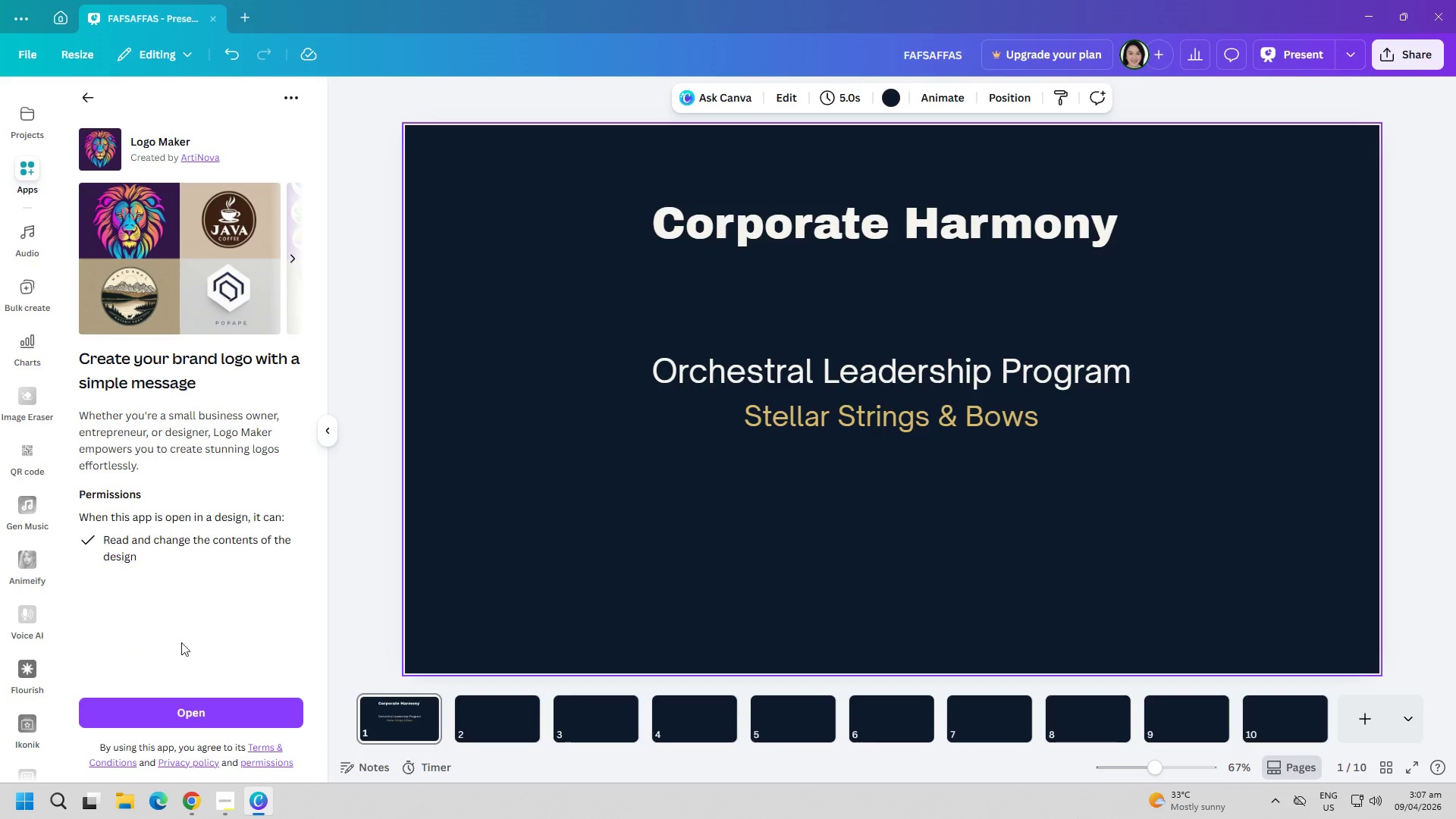 
left_click([201, 714])
 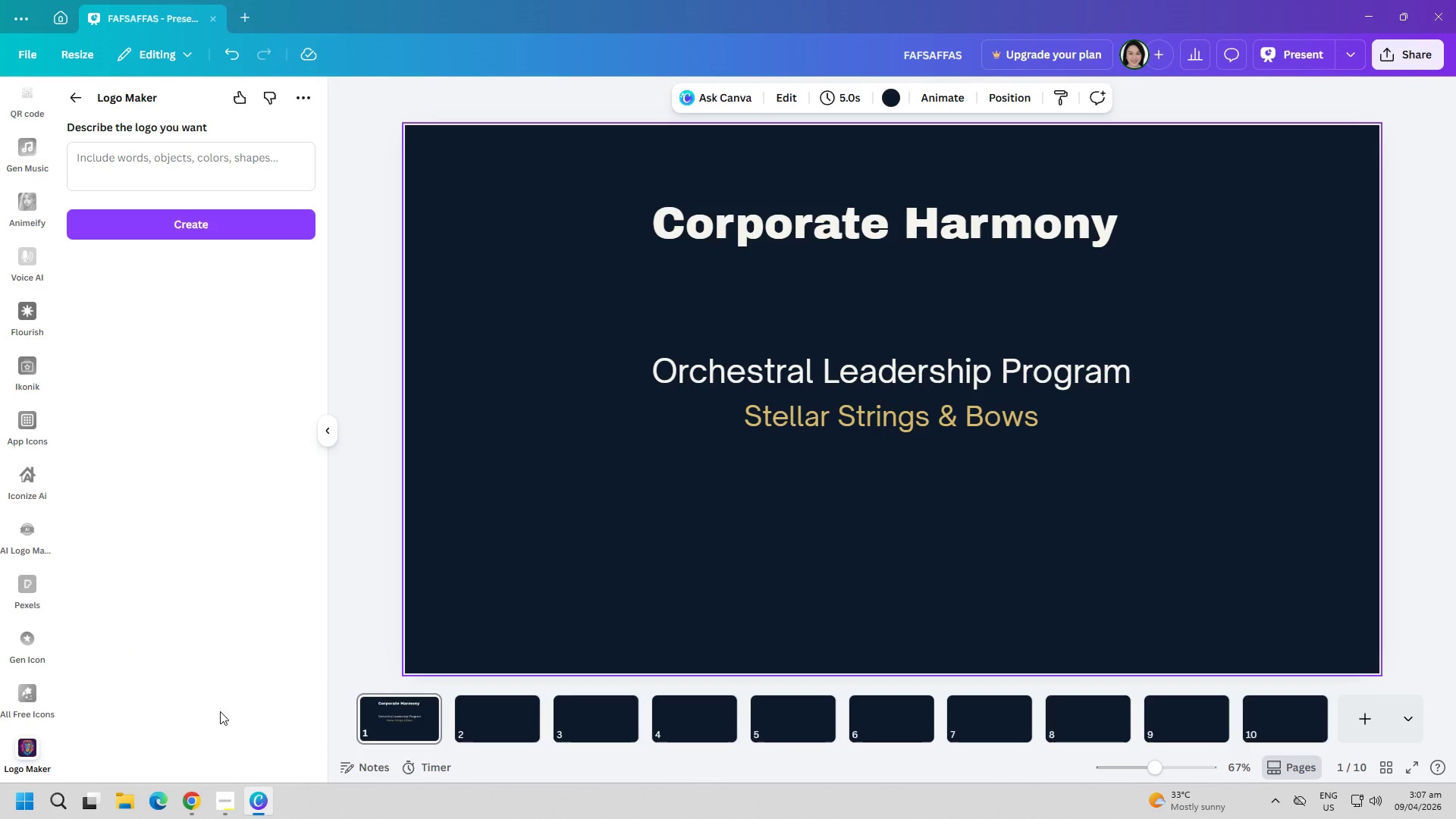 
left_click([180, 164])
 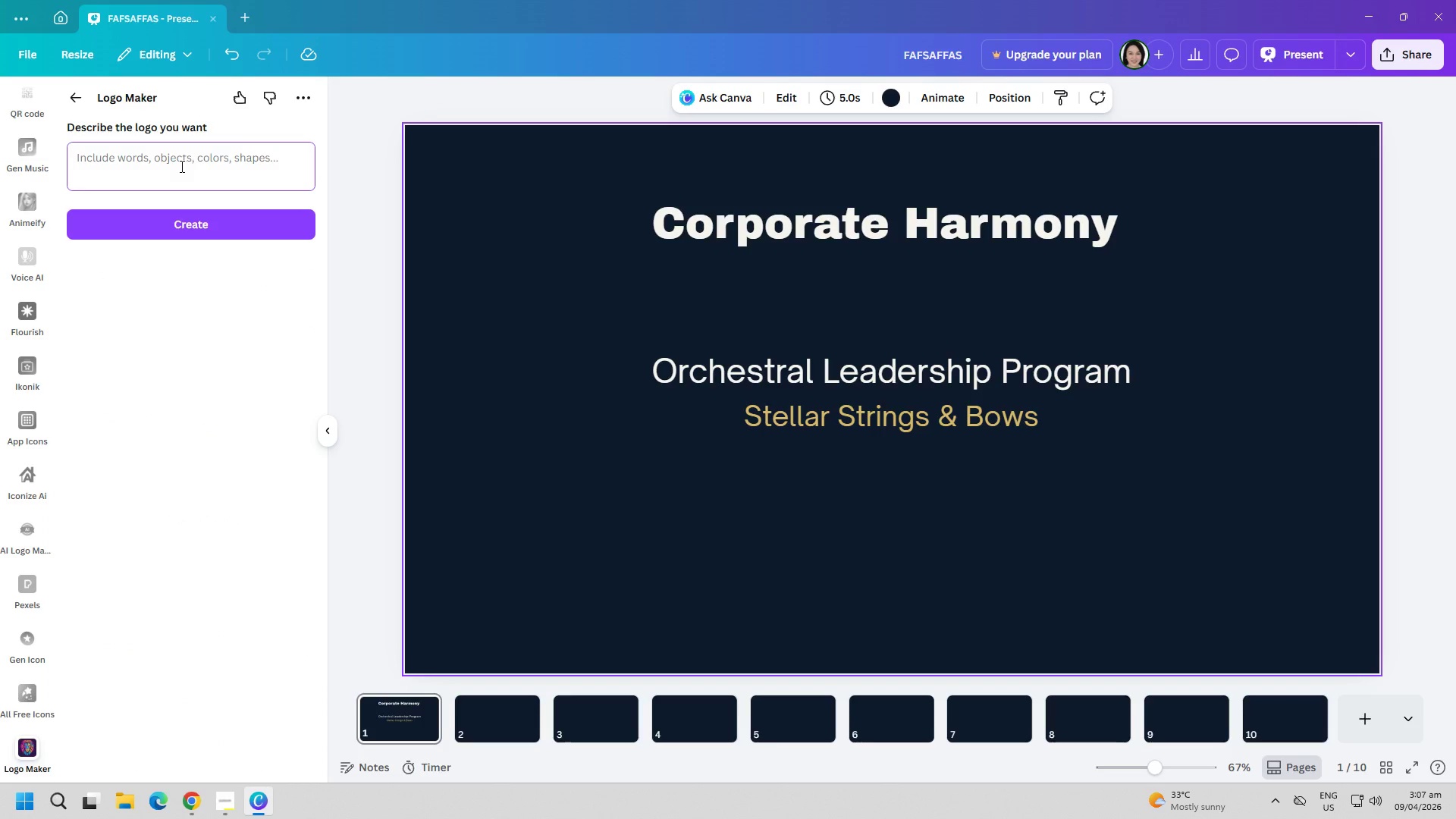 
type(Stellar strings & bows)
 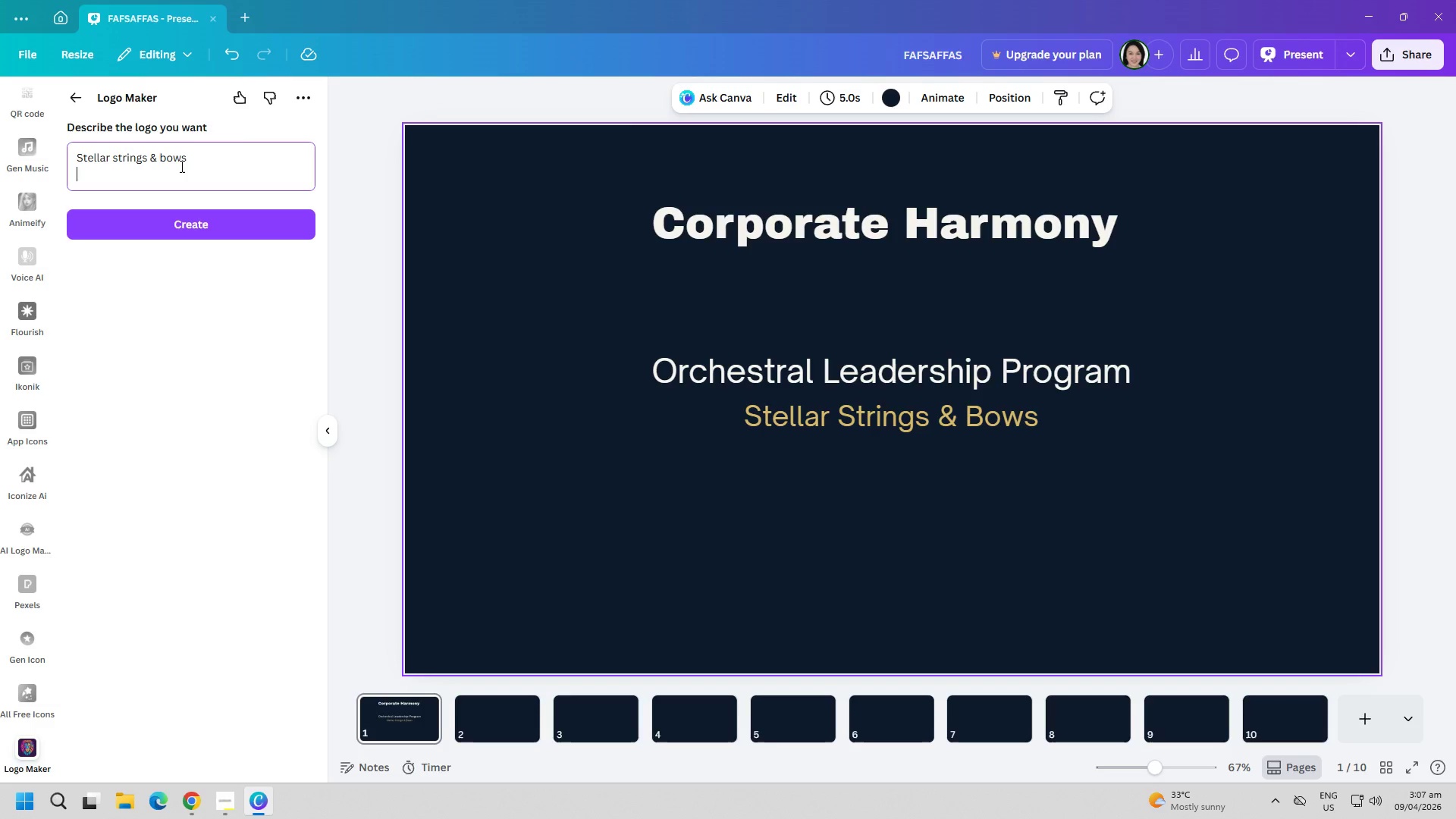 
 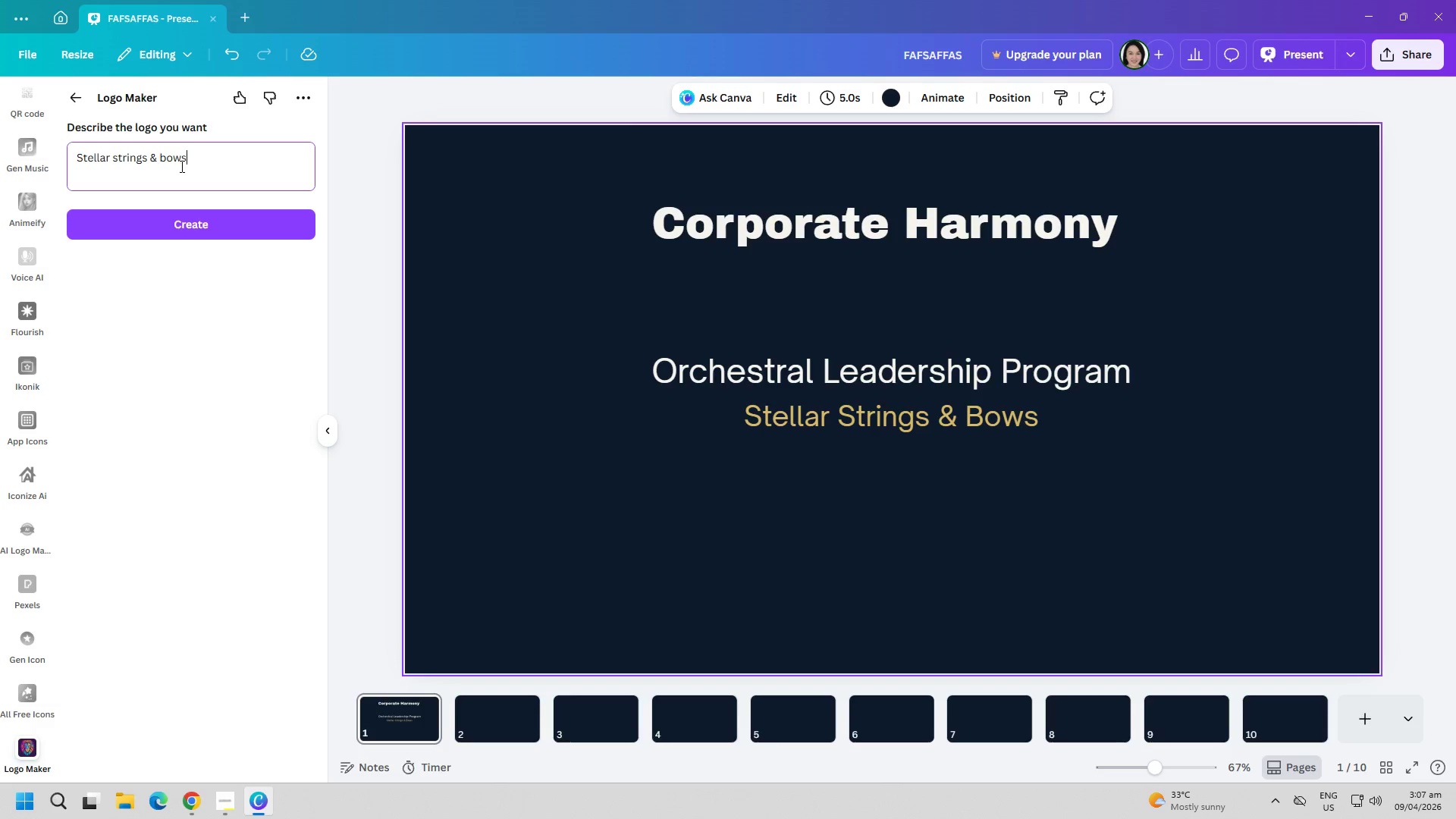 
key(Enter)
 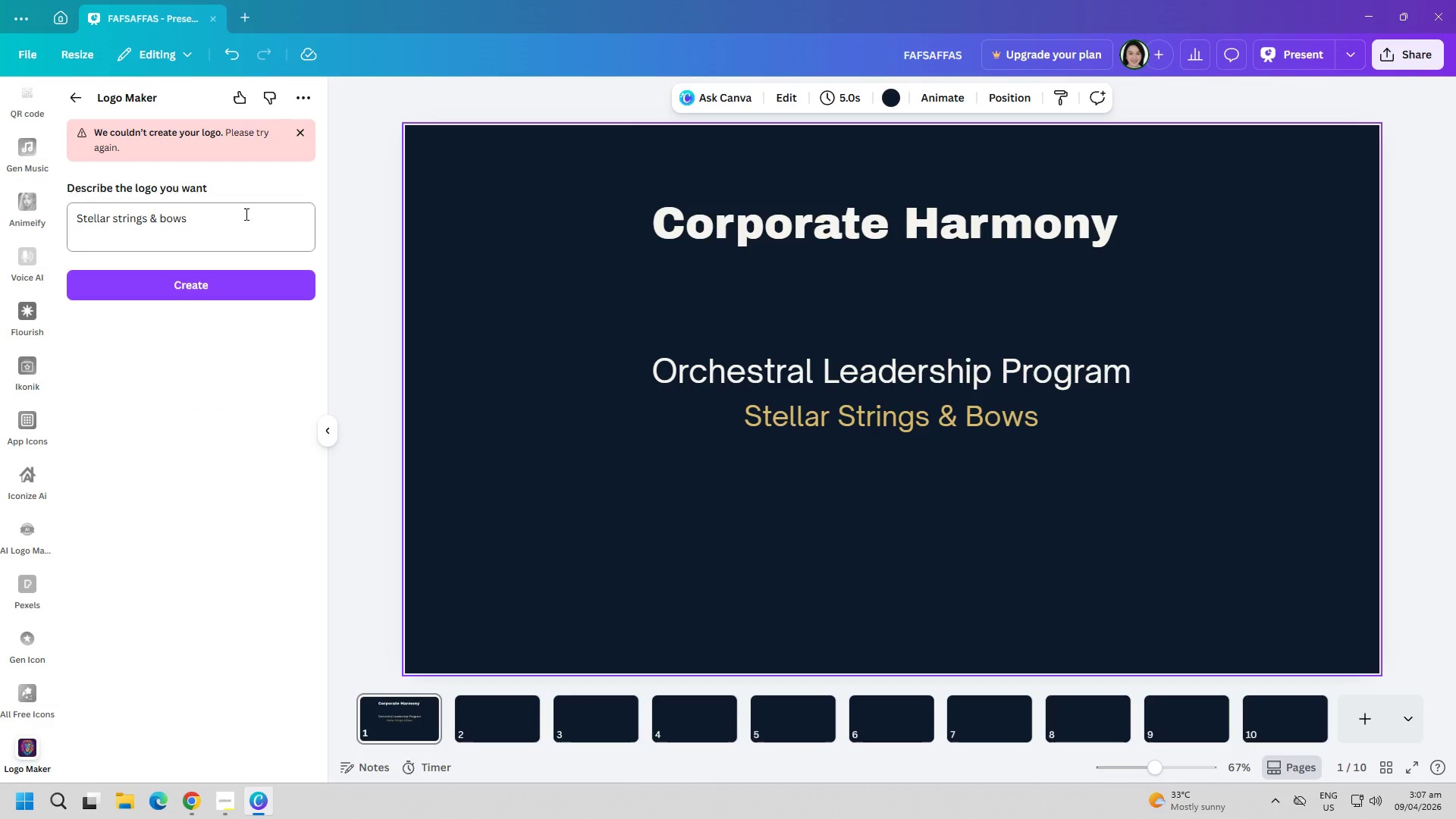 
wait(11.12)
 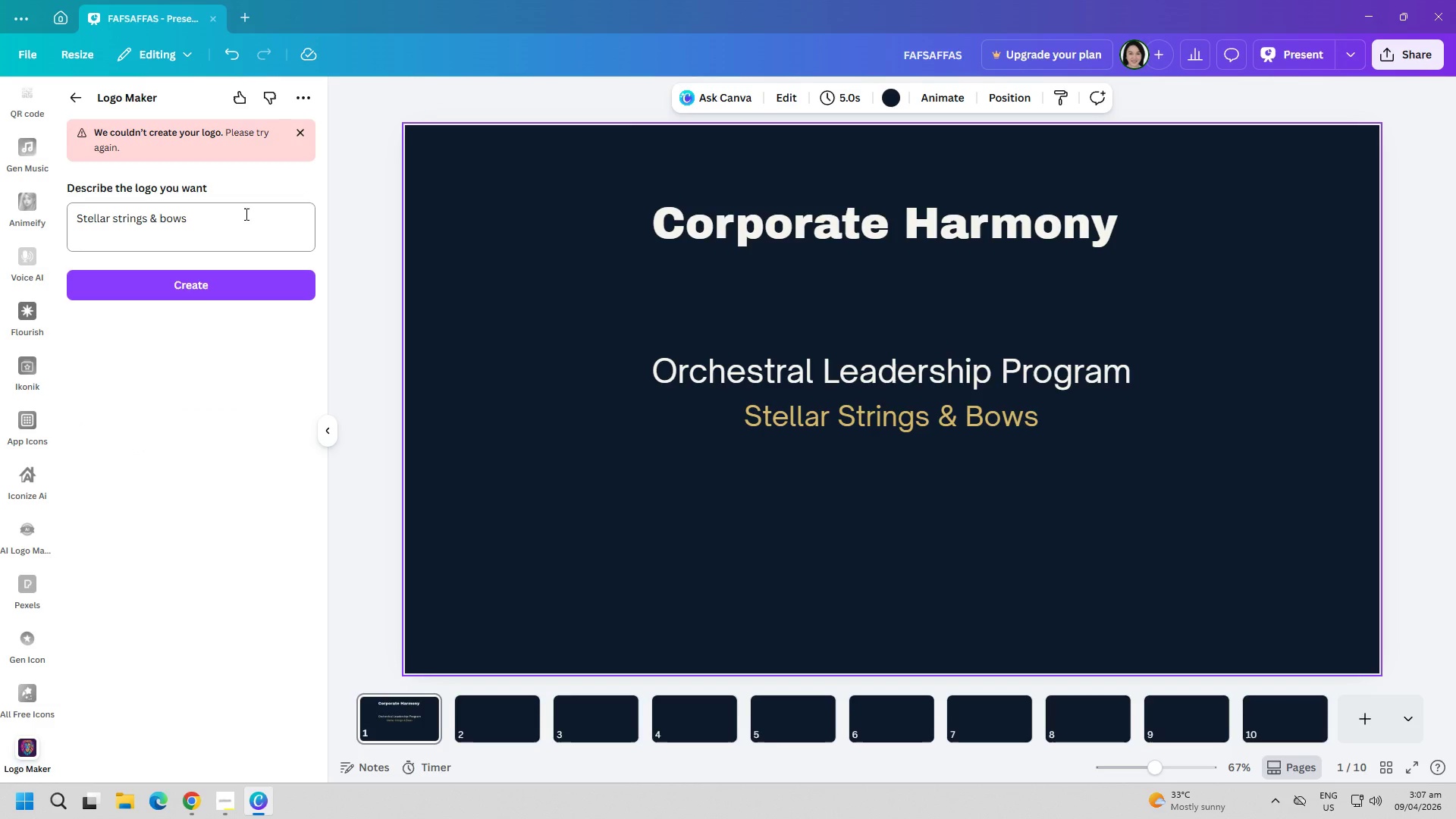 
left_click([180, 711])
 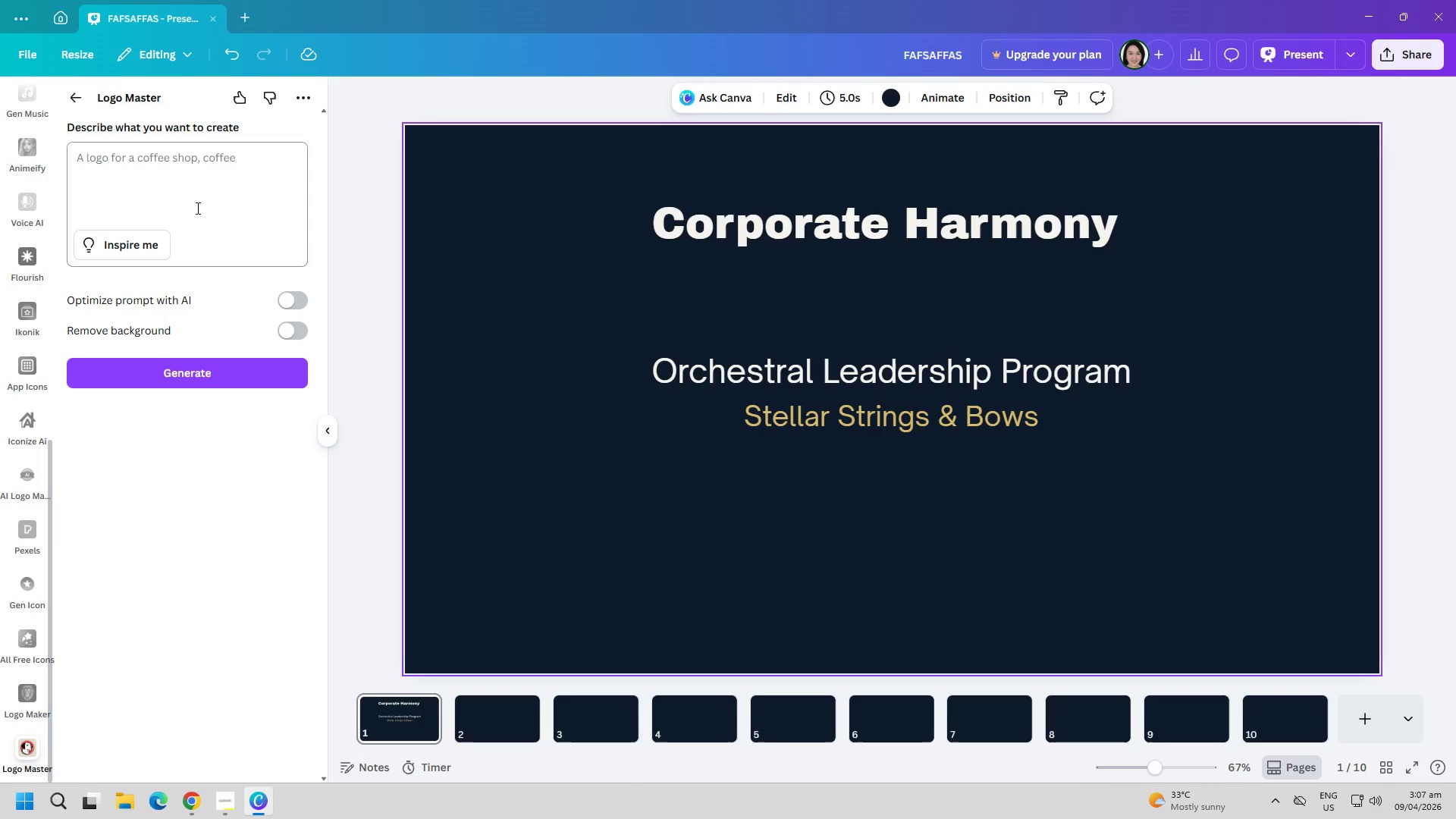 
left_click([199, 180])
 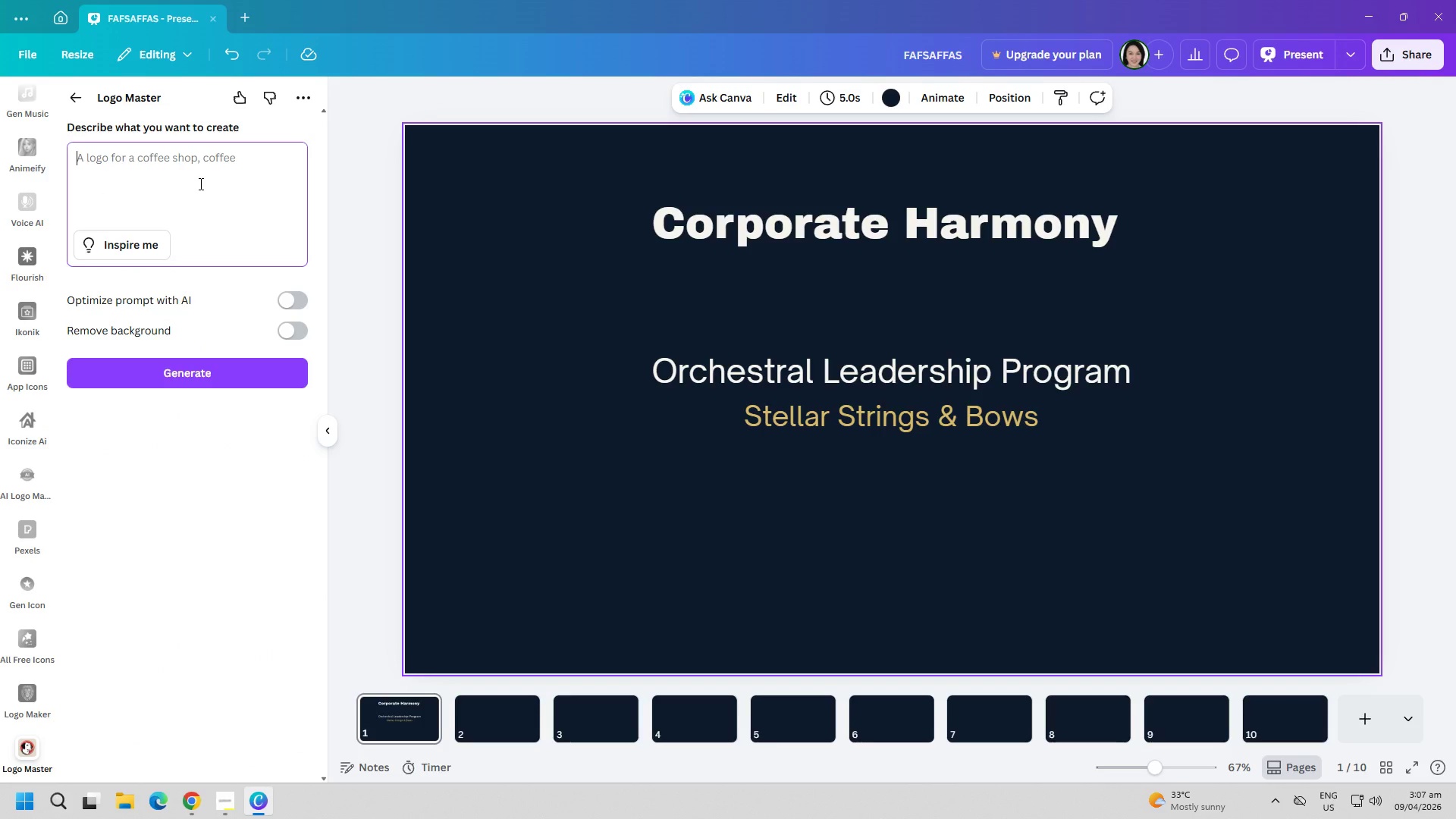 
type(Stellar Strings & bows)
 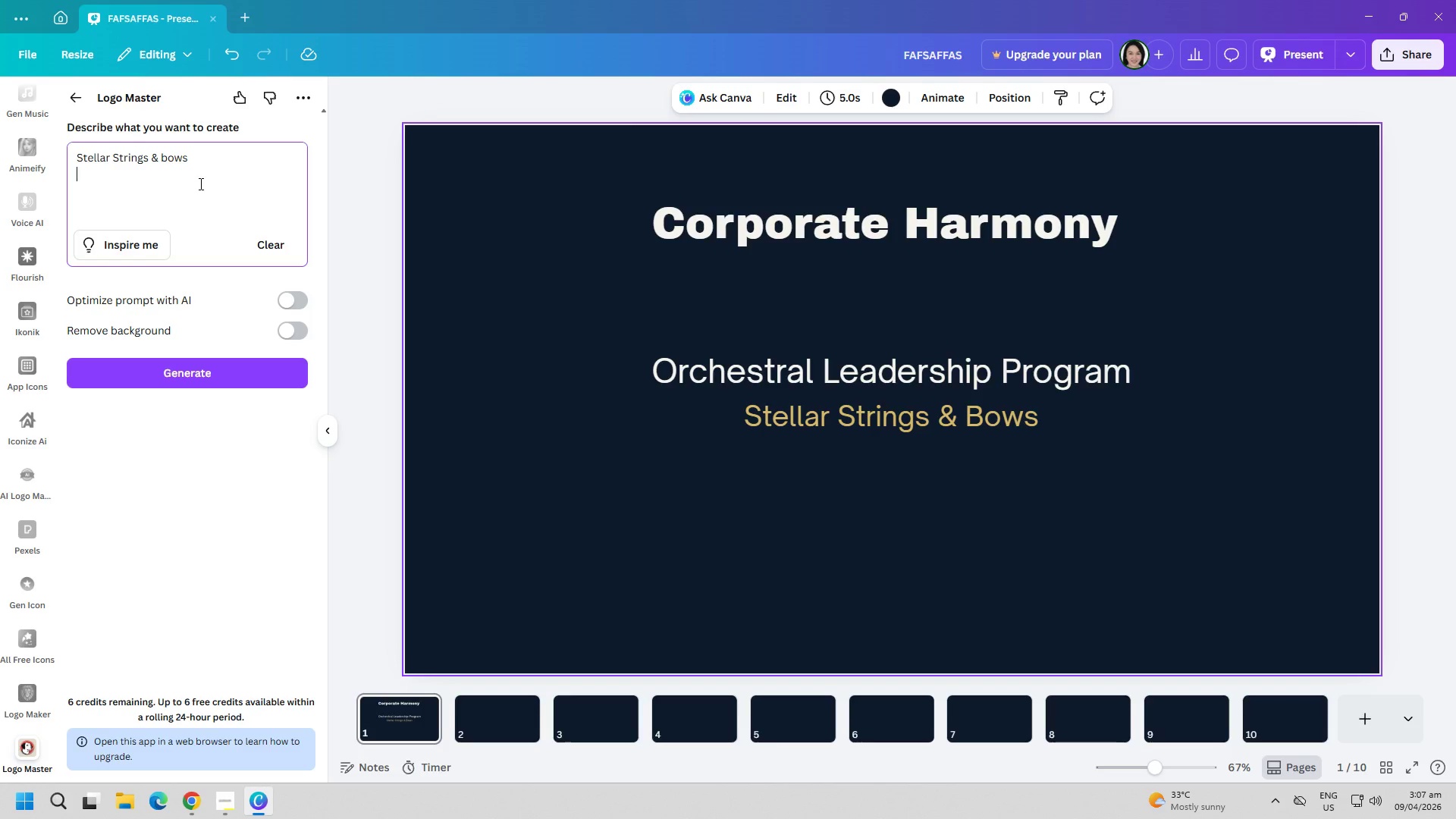 
 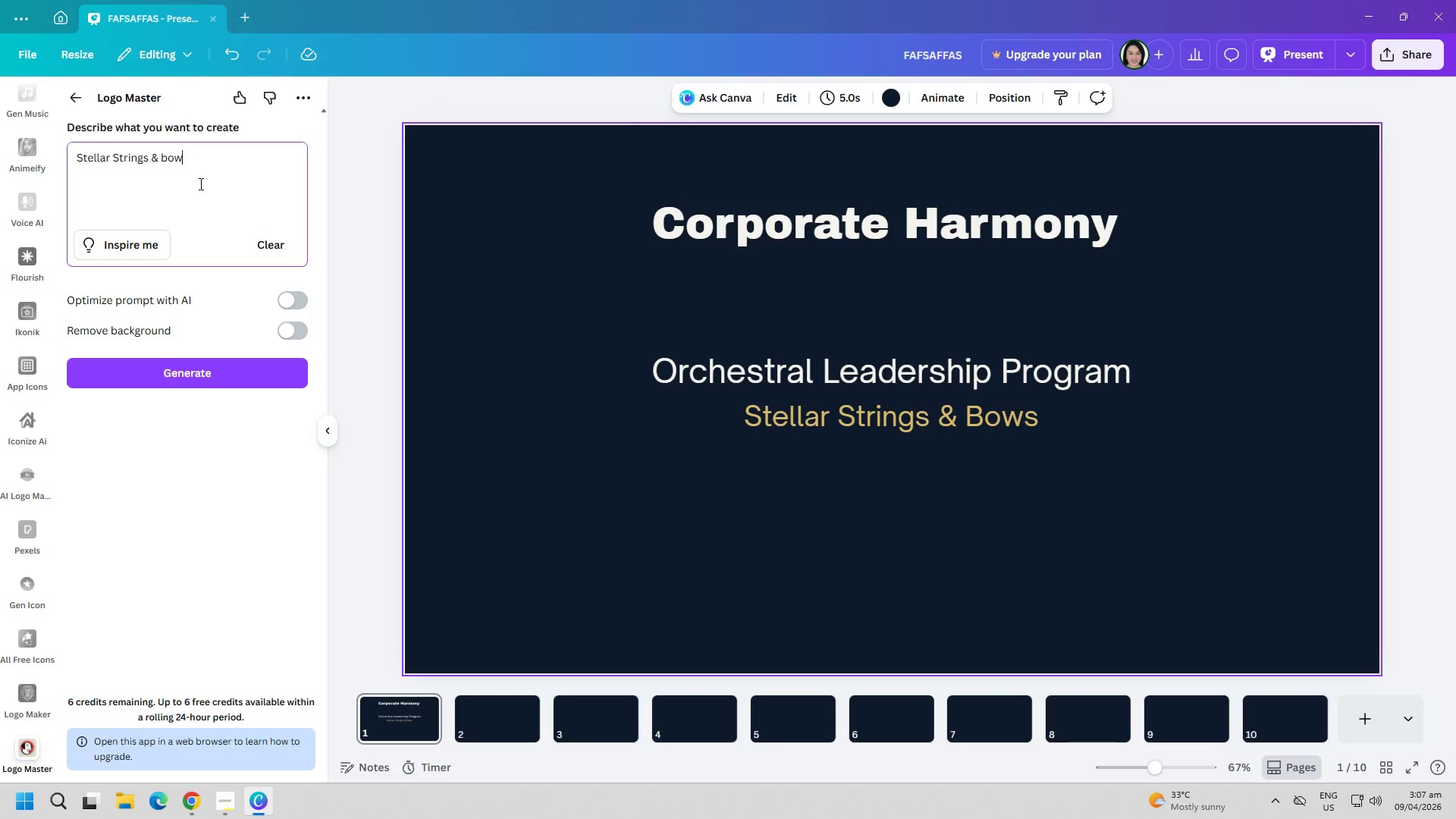 
key(Enter)
 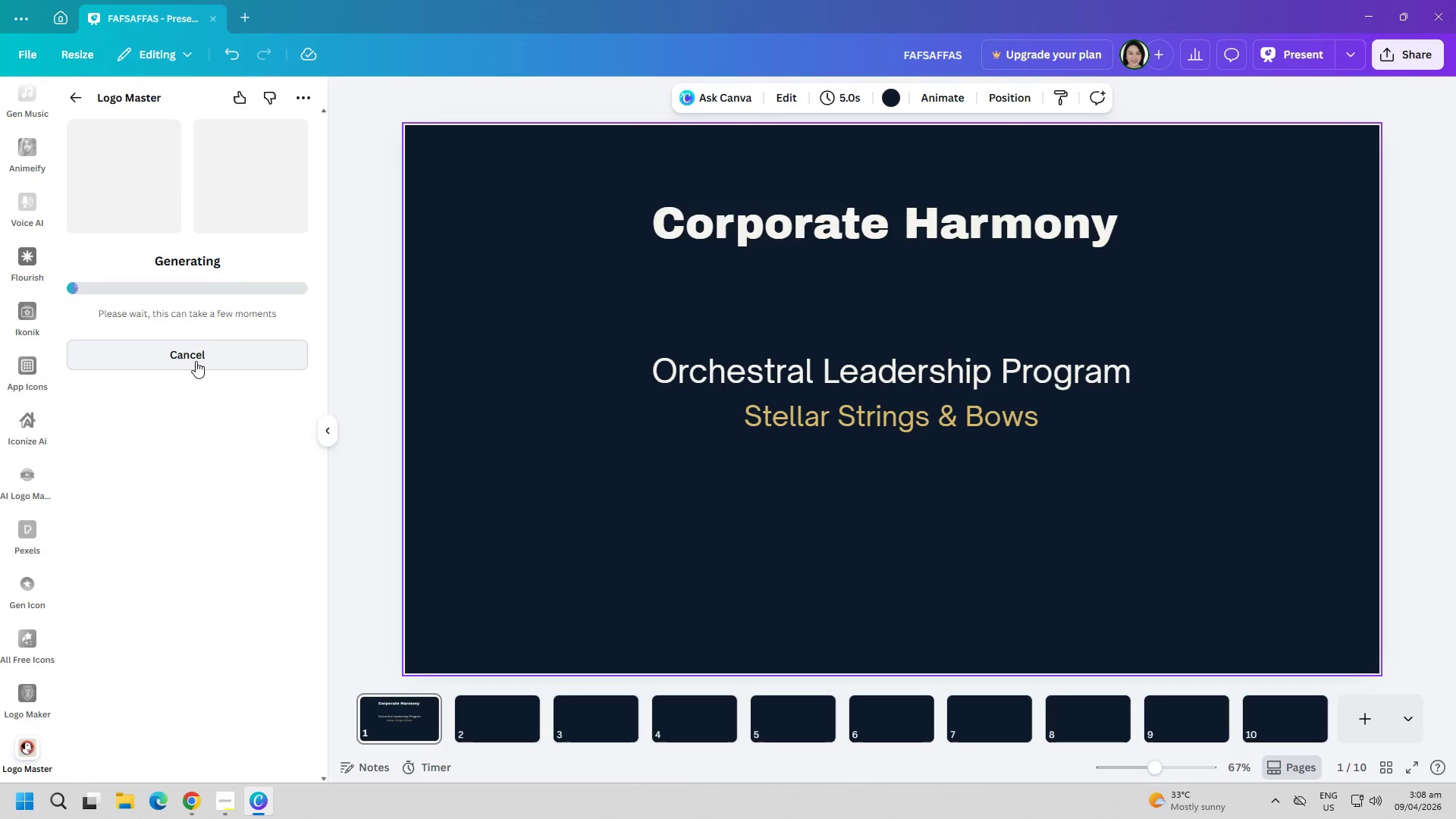 
wait(8.03)
 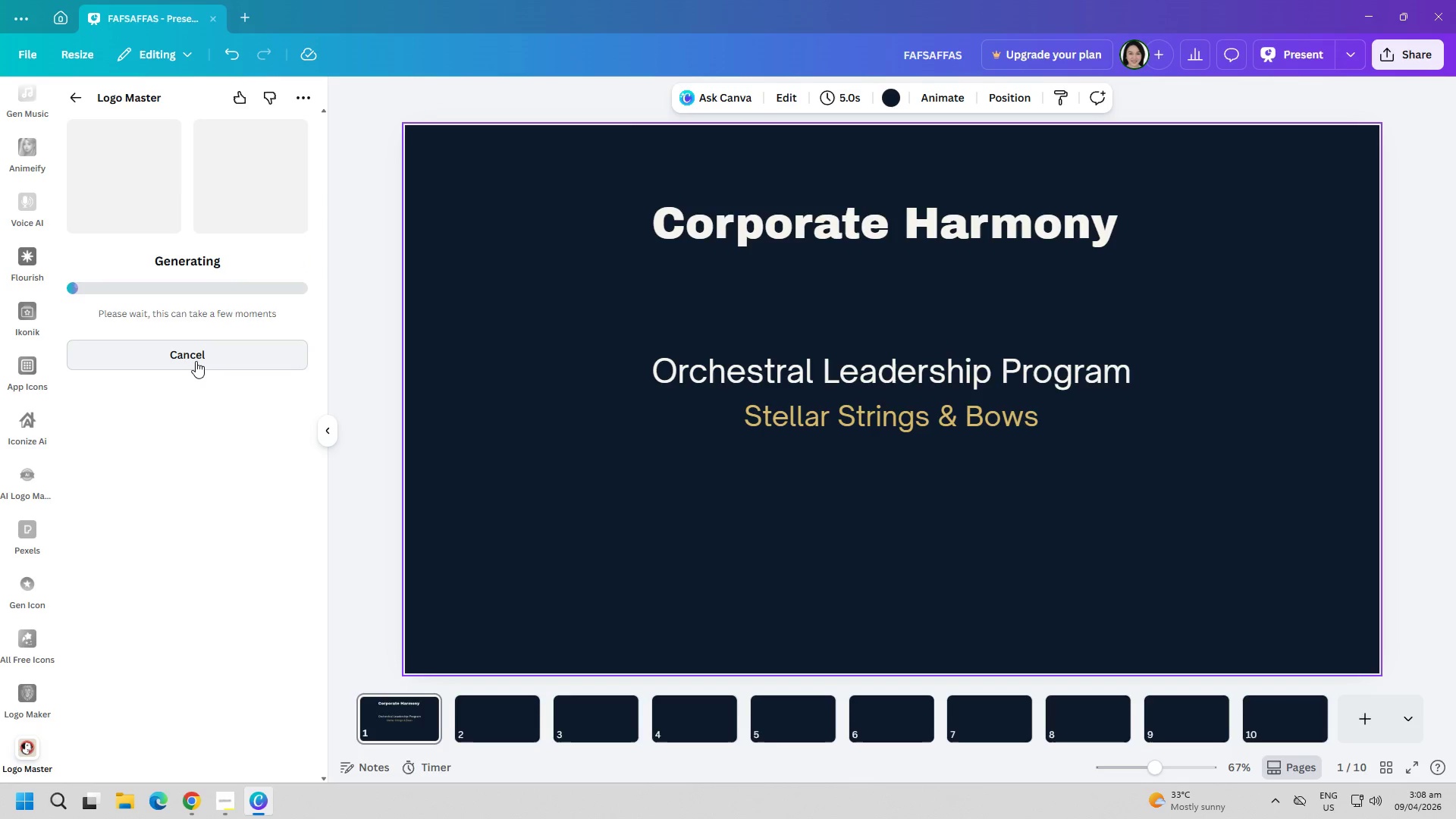 
right_click([20, 714])
 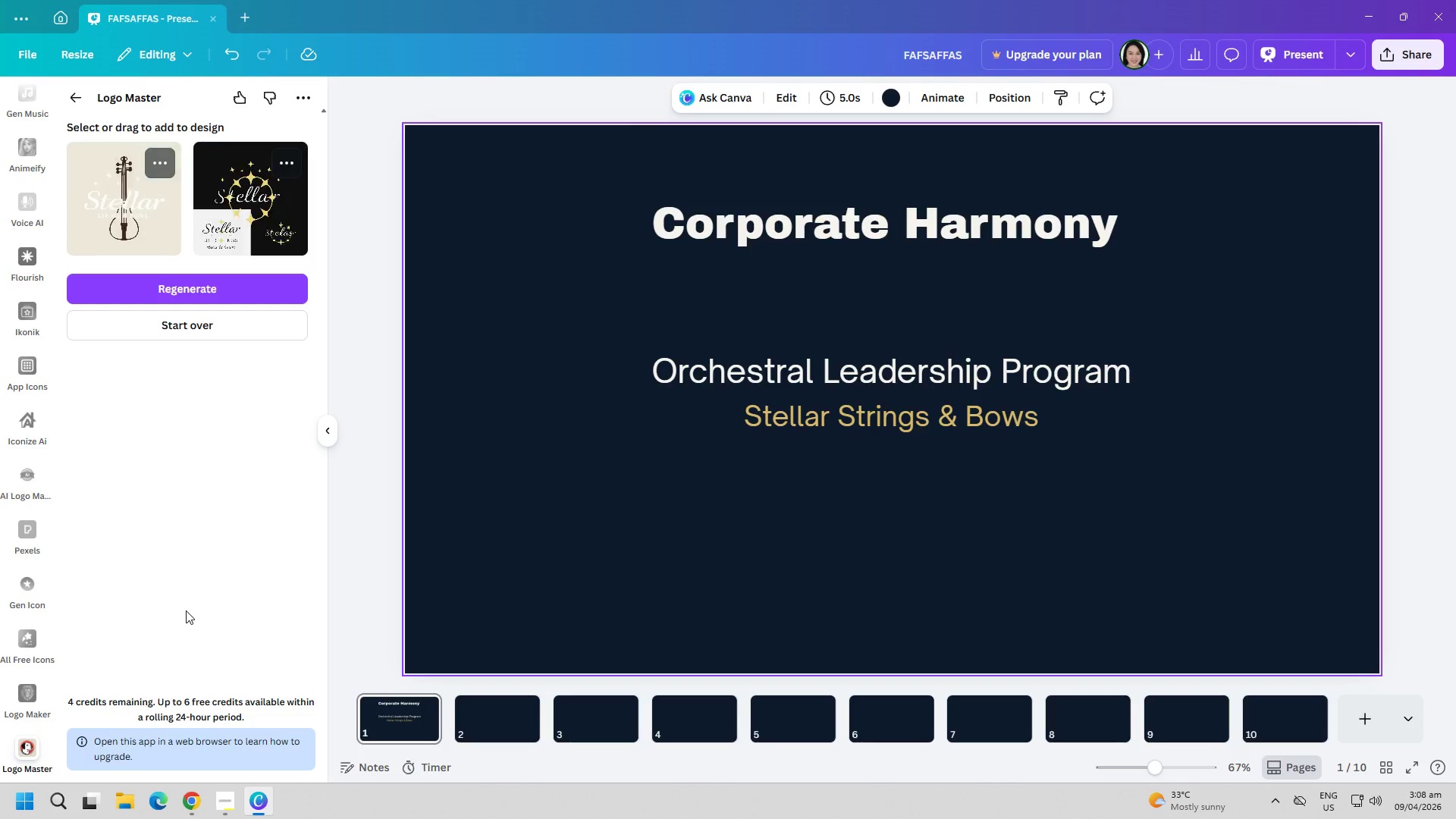 
wait(9.28)
 